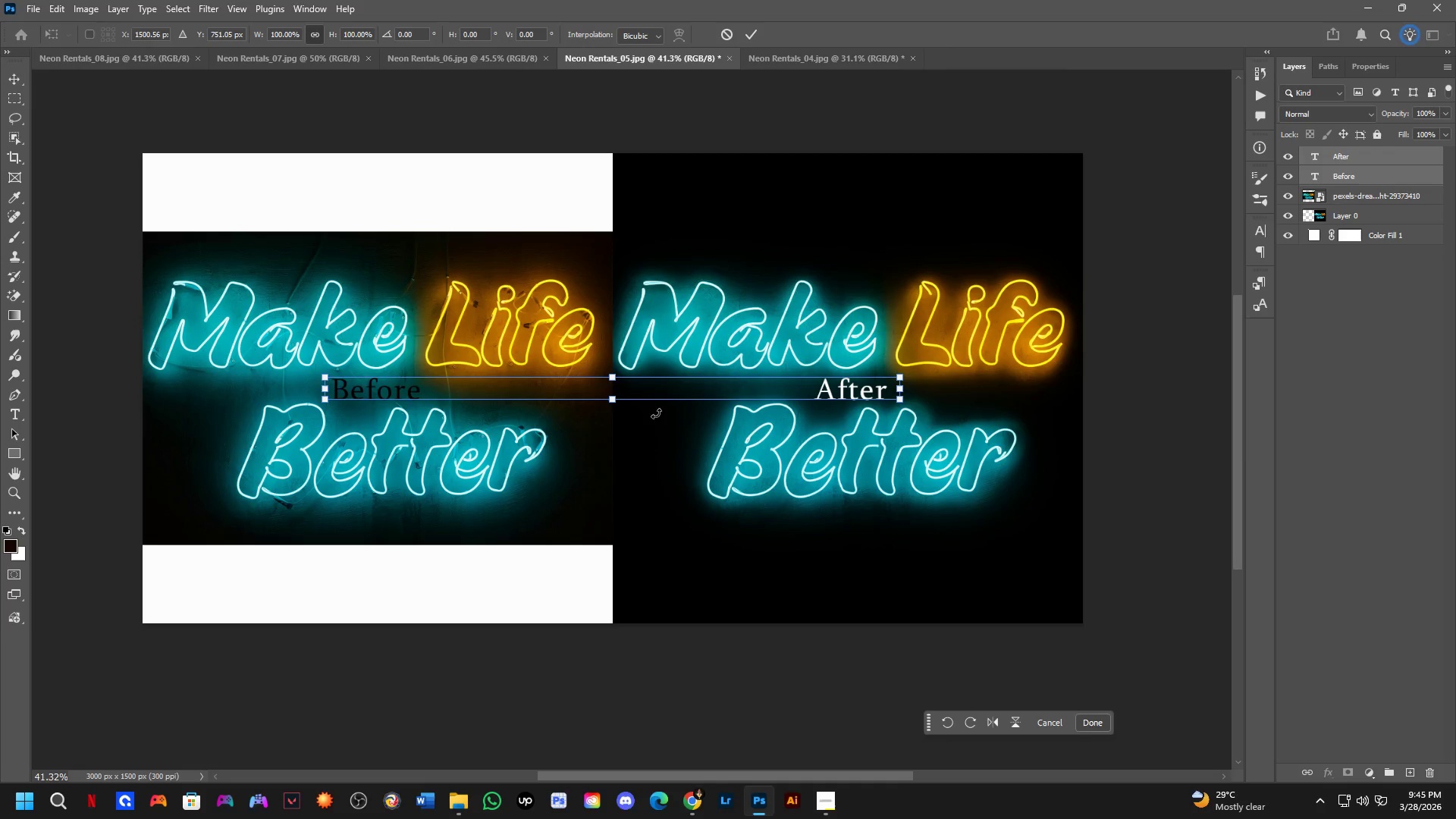 
hold_key(key=ShiftLeft, duration=1.34)
left_click_drag(start_coordinate=[663, 386], to_coordinate=[679, 585])
 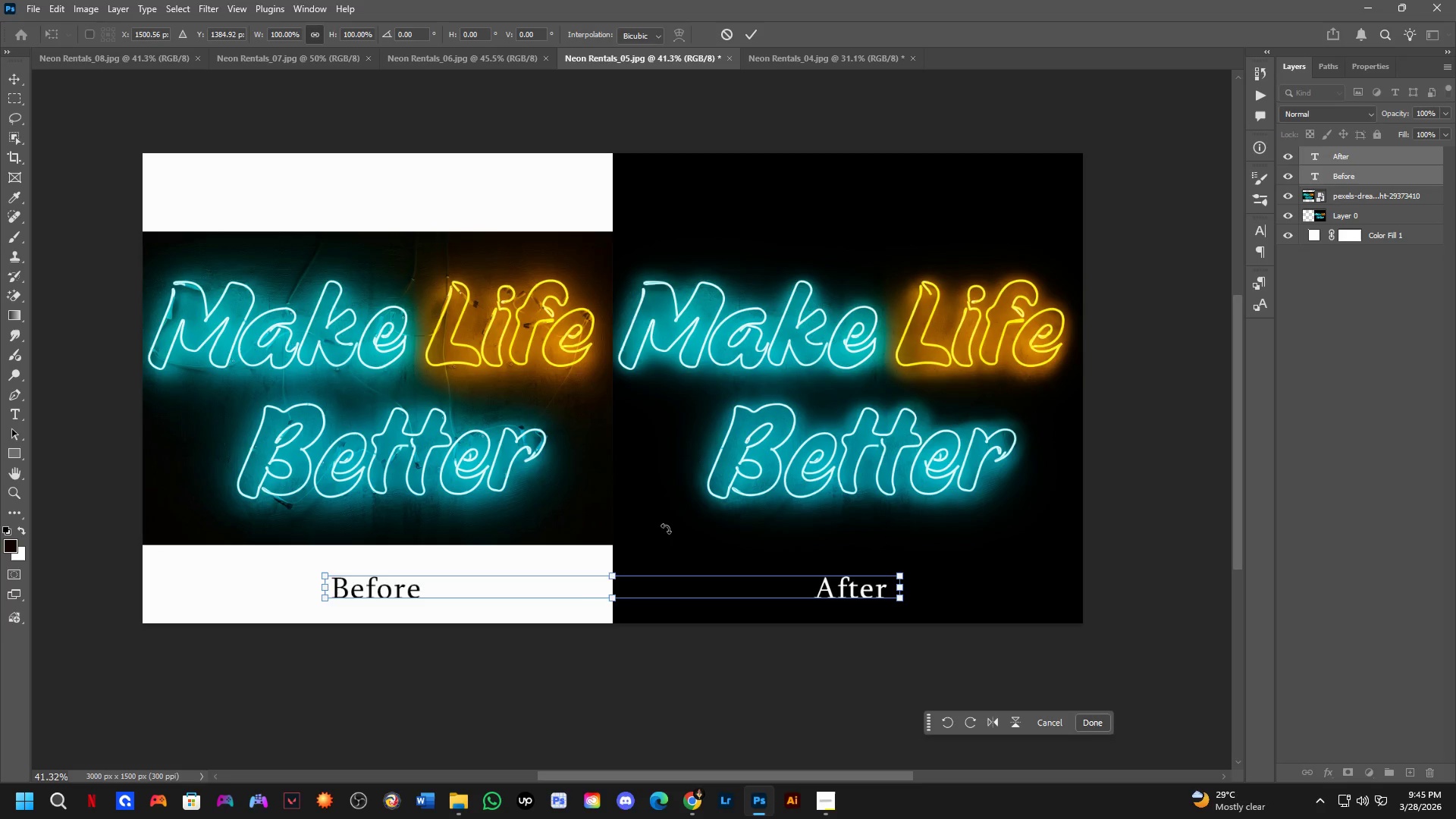 
key(NumpadEnter)
 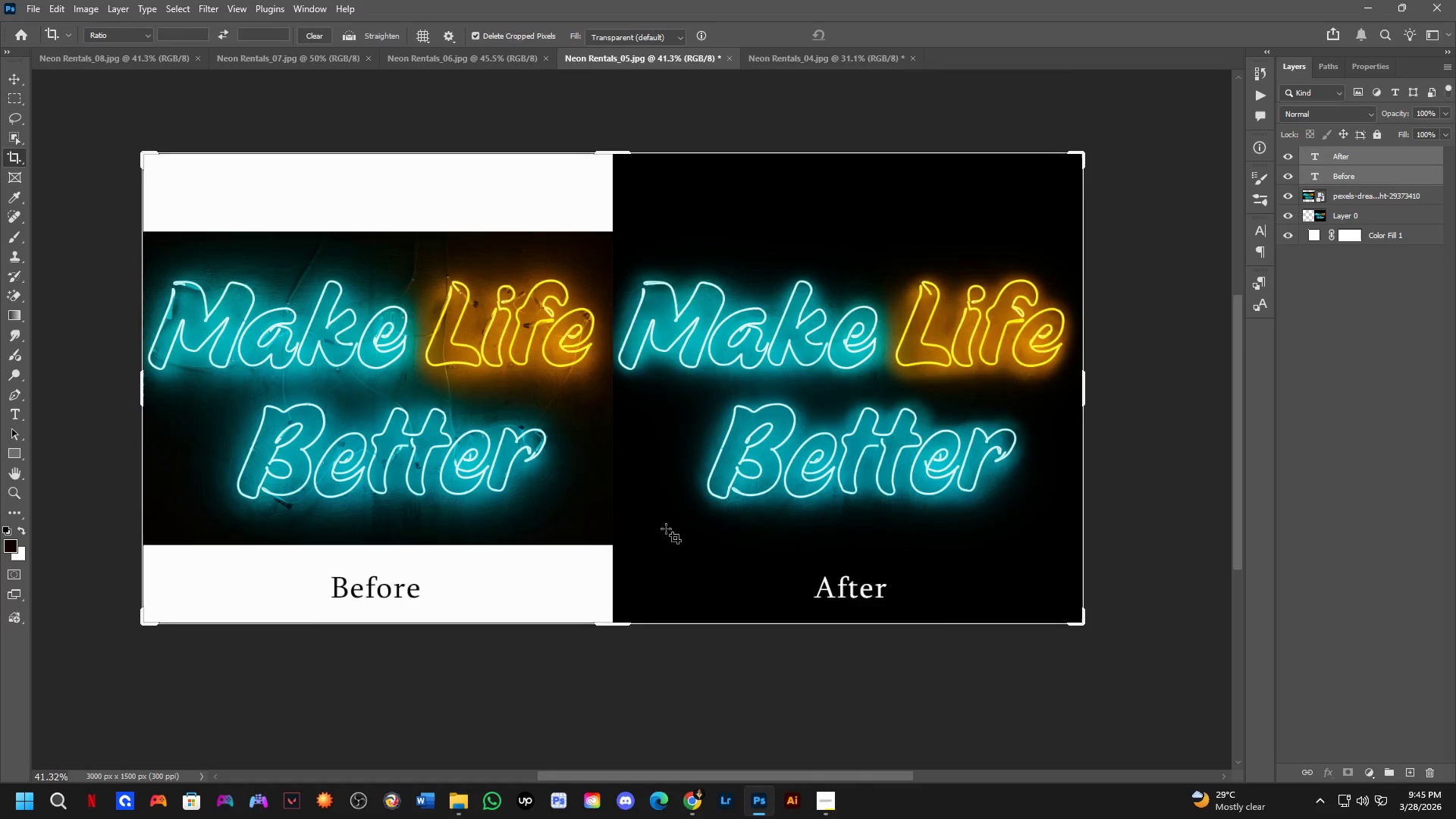 
hold_key(key=Space, duration=0.33)
 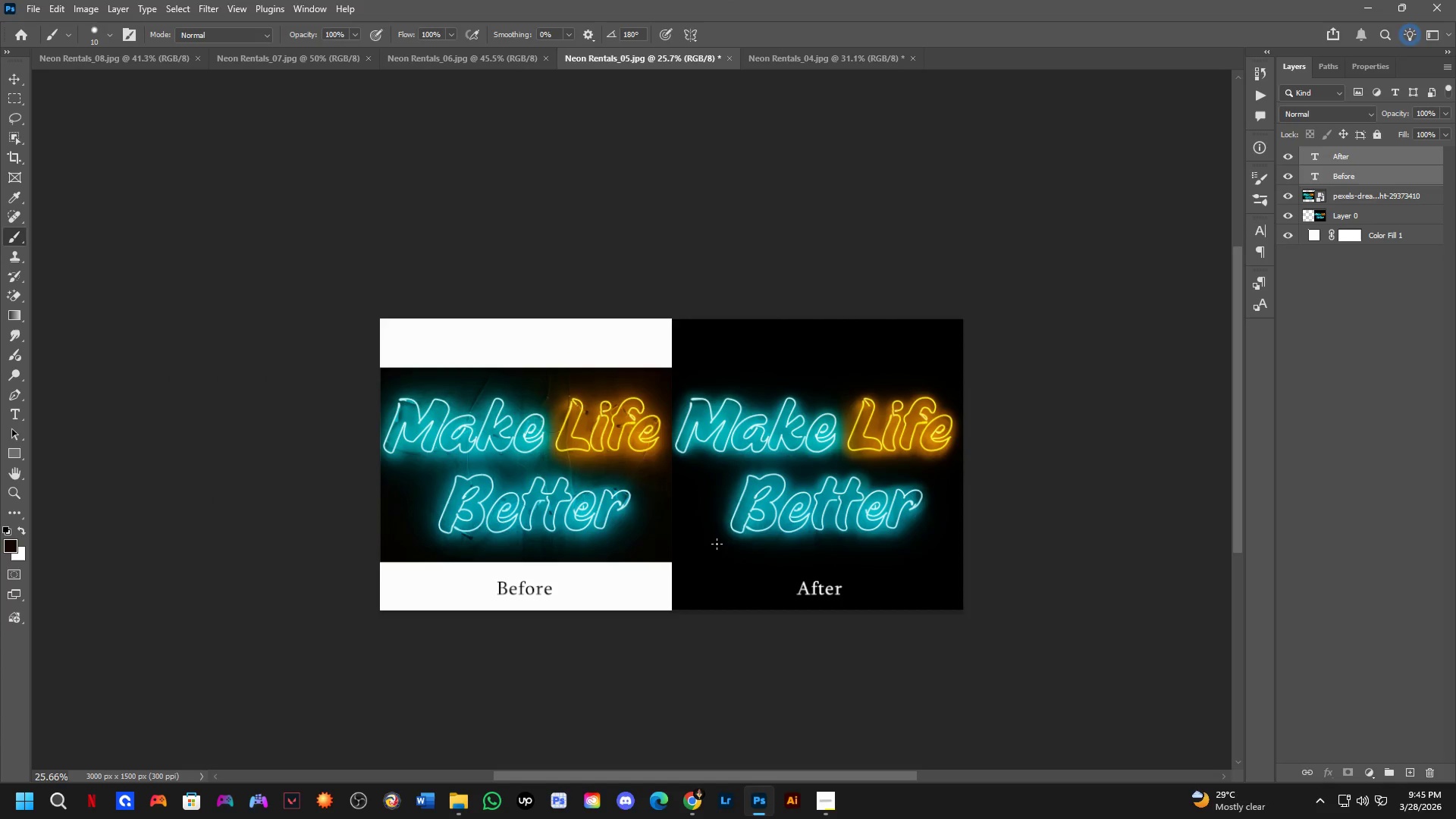 
left_click_drag(start_coordinate=[679, 519], to_coordinate=[717, 544])
 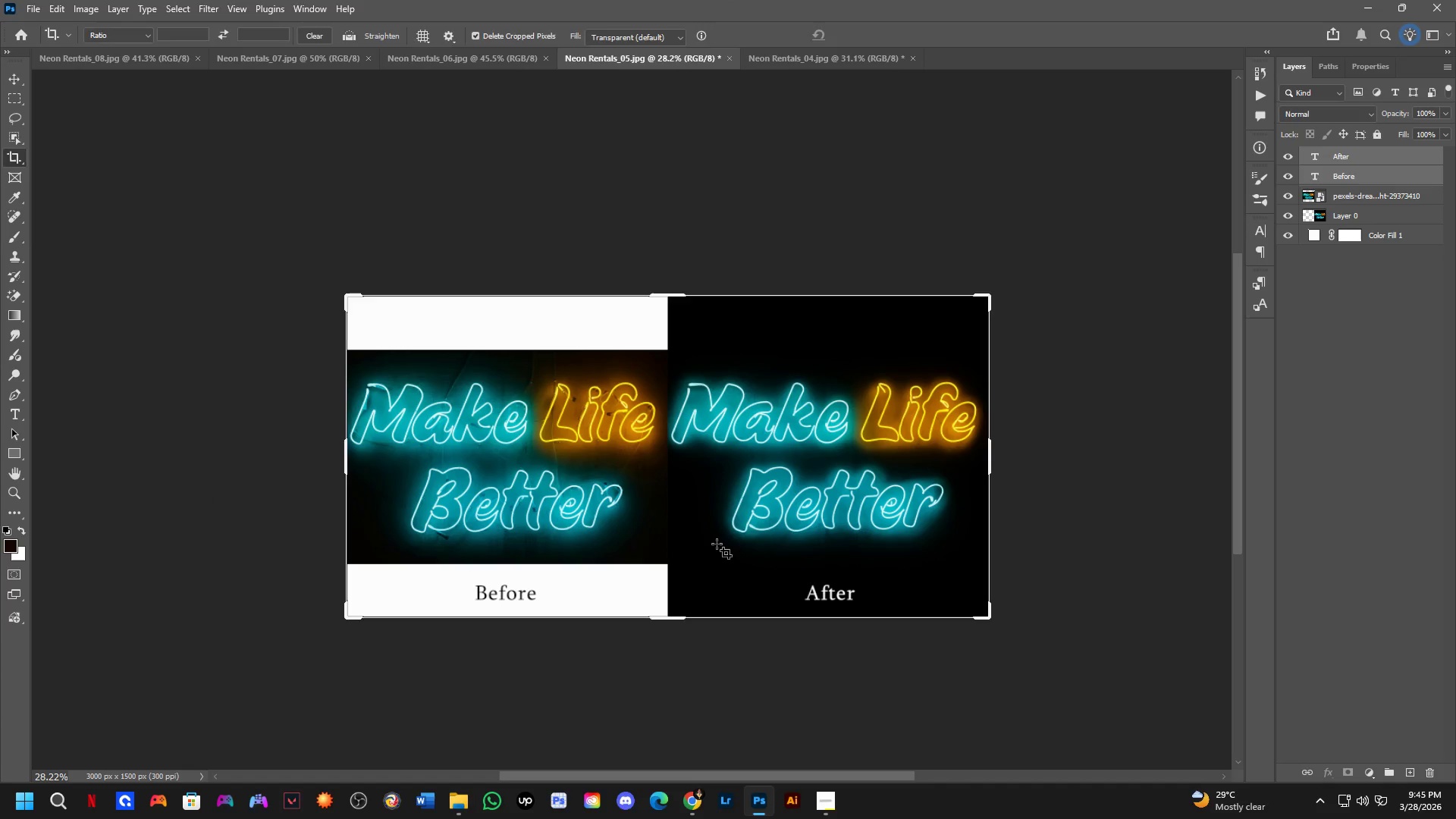 
scroll: coordinate [666, 529], scroll_direction: down, amount: 4.0
 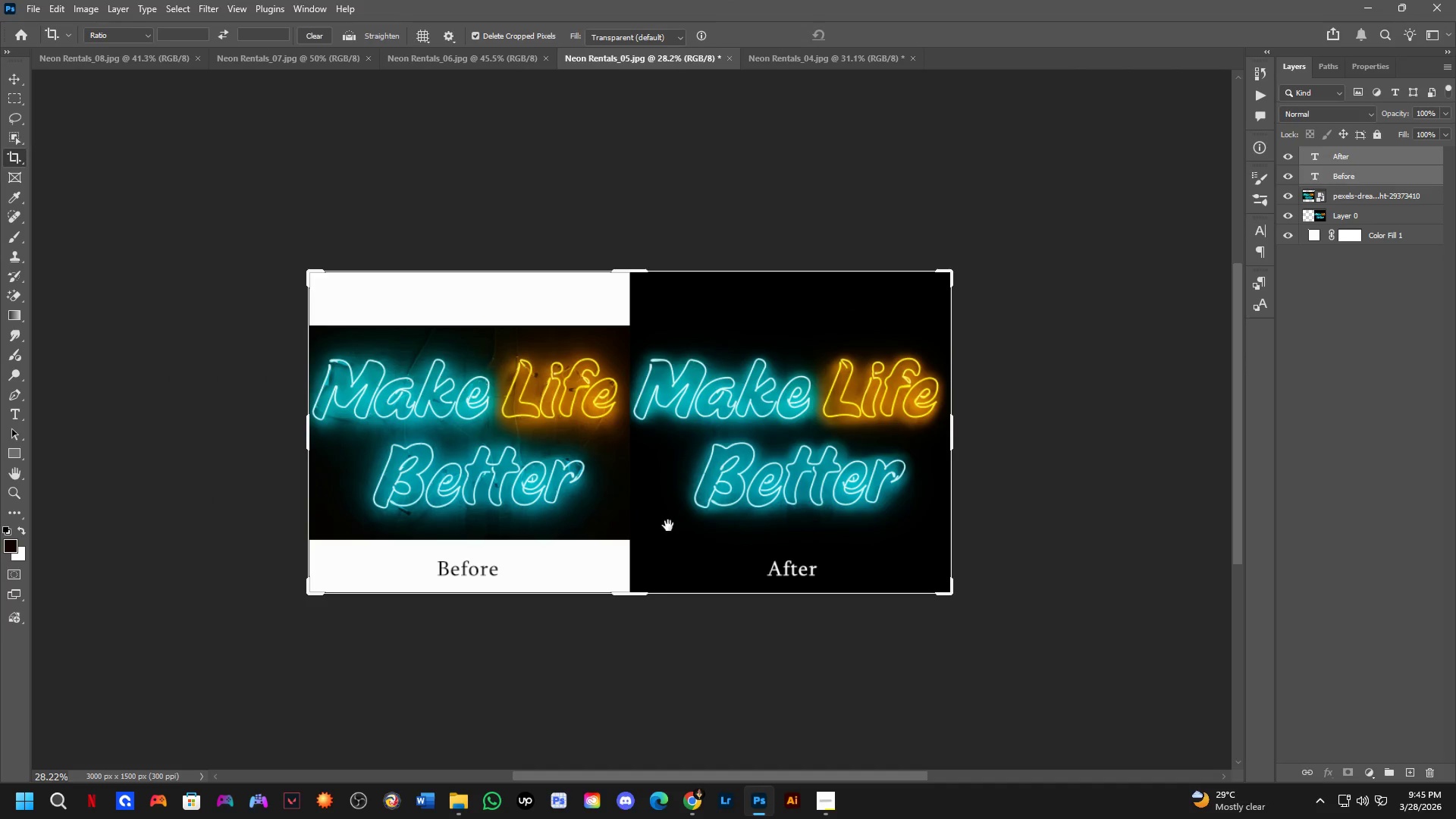 
key(B)
 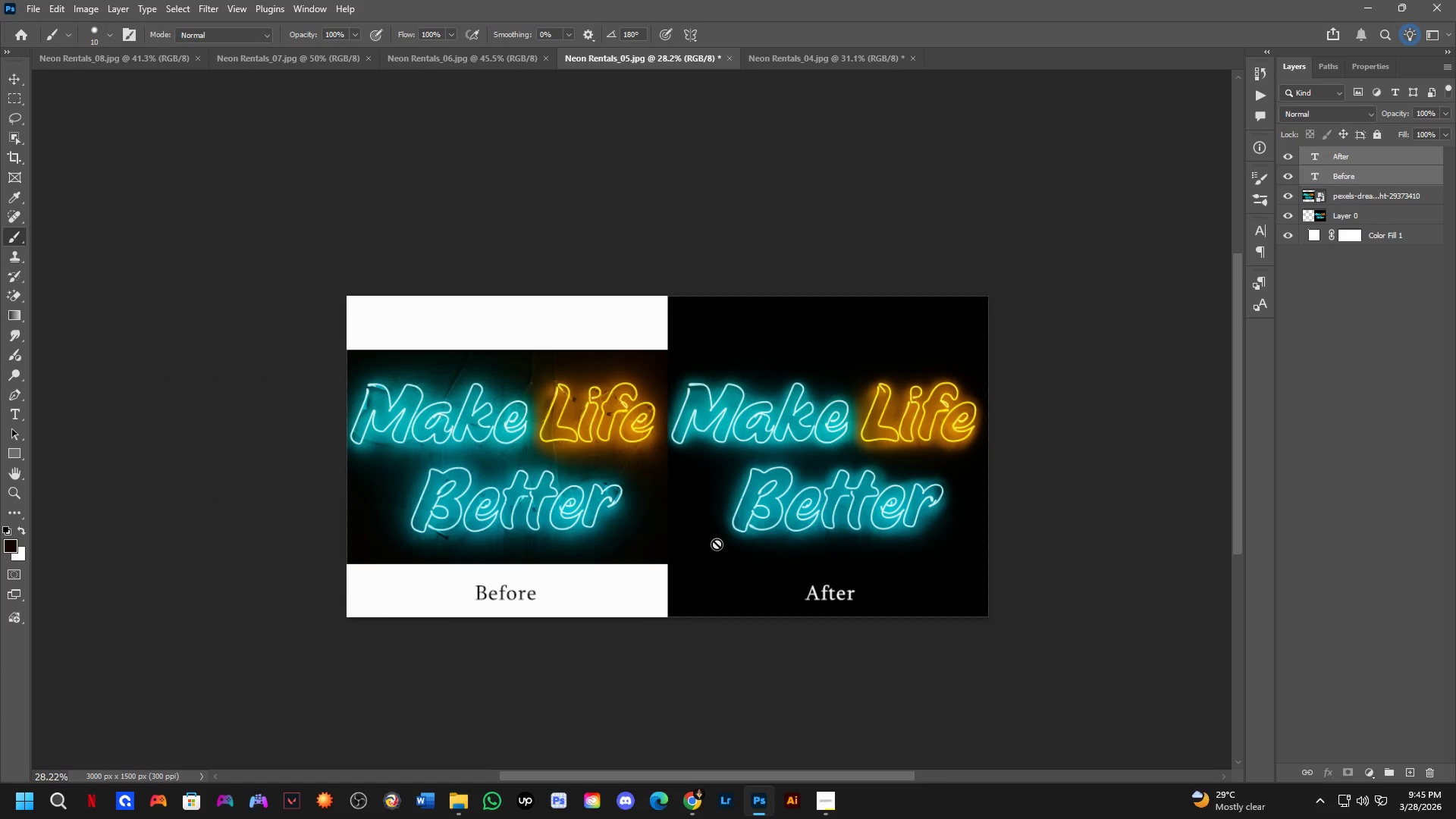 
key(Control+Shift+S)
 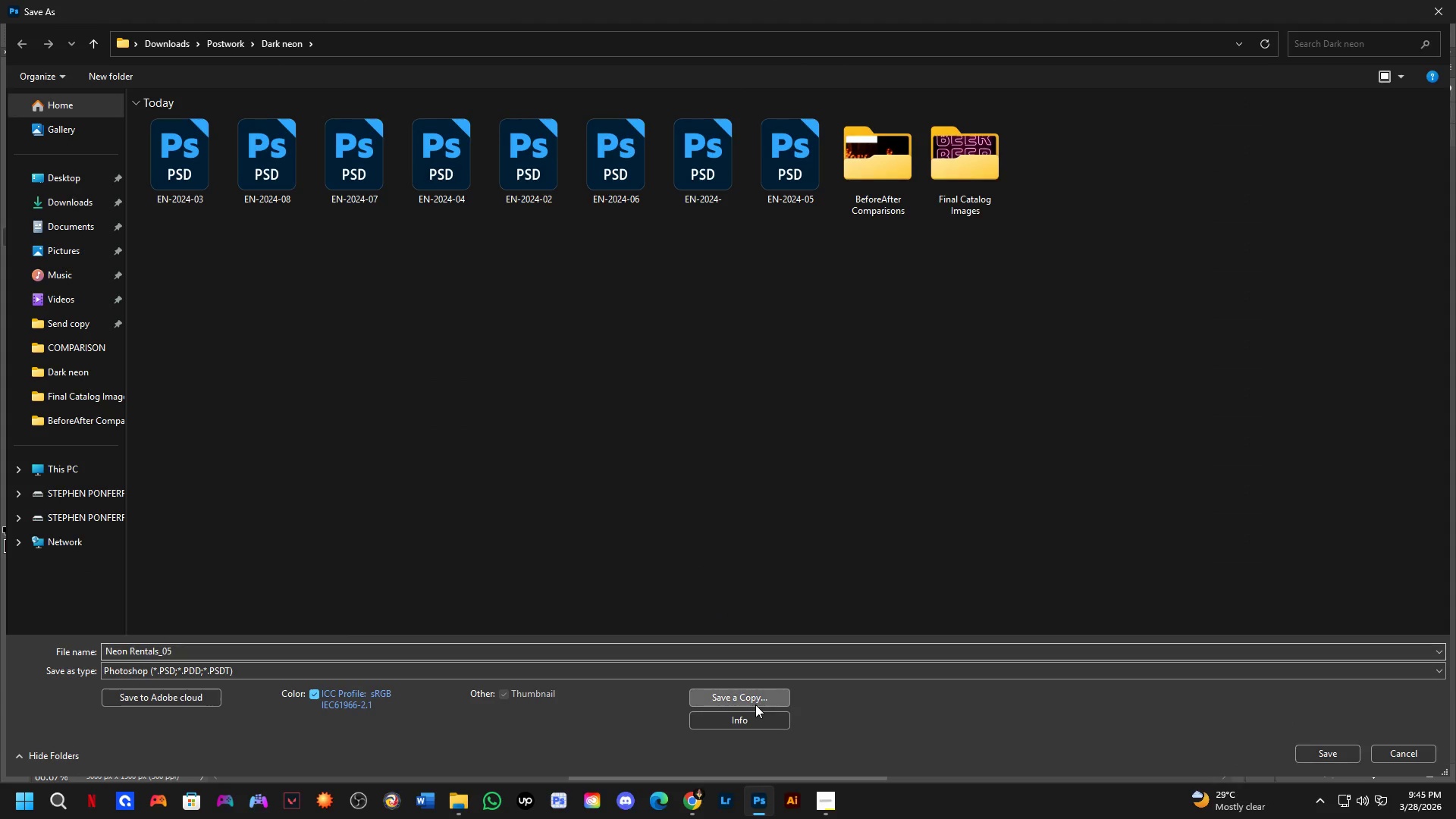 
scroll: coordinate [716, 532], scroll_direction: up, amount: 3.0
 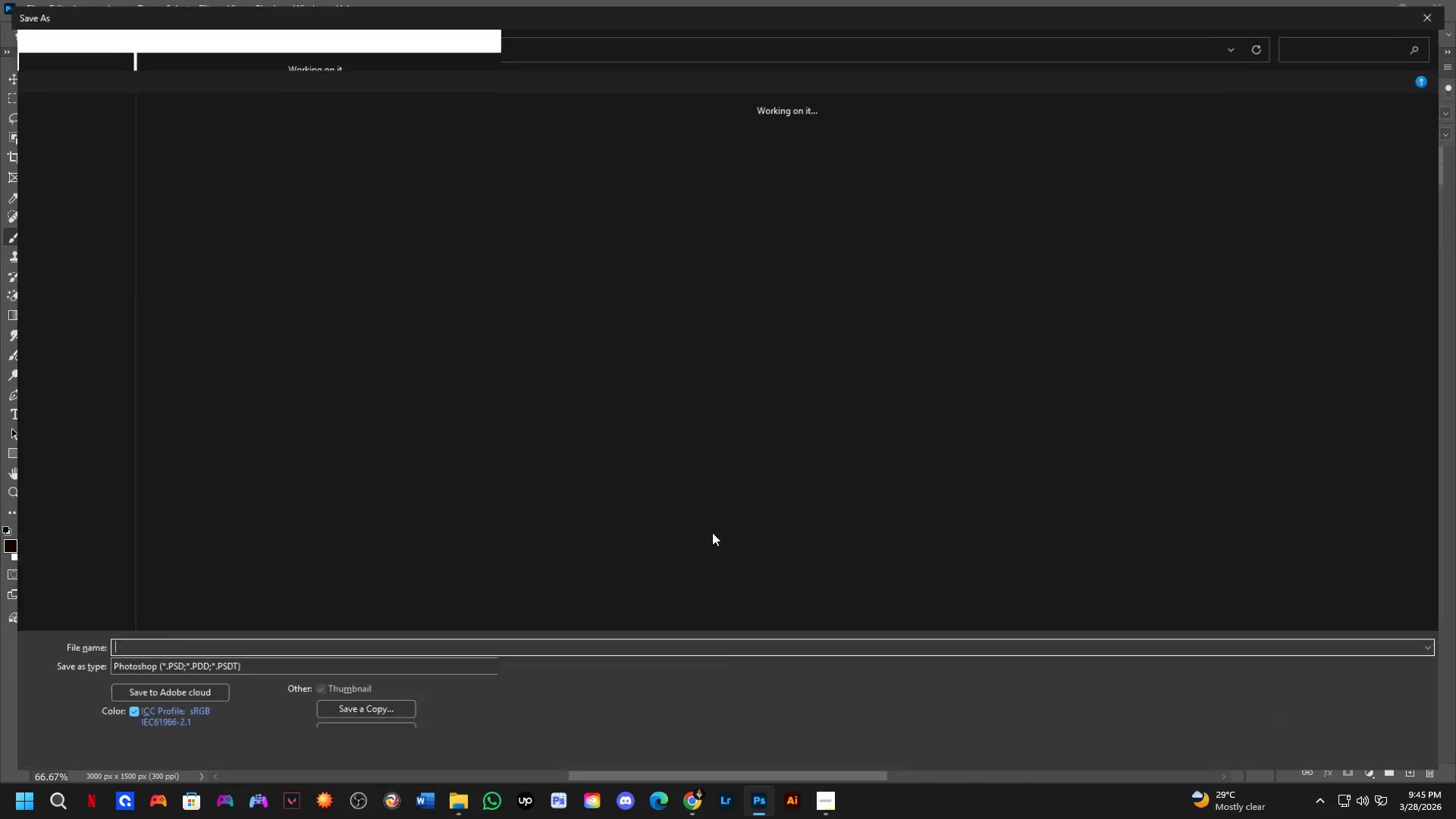 
left_click([755, 704])
 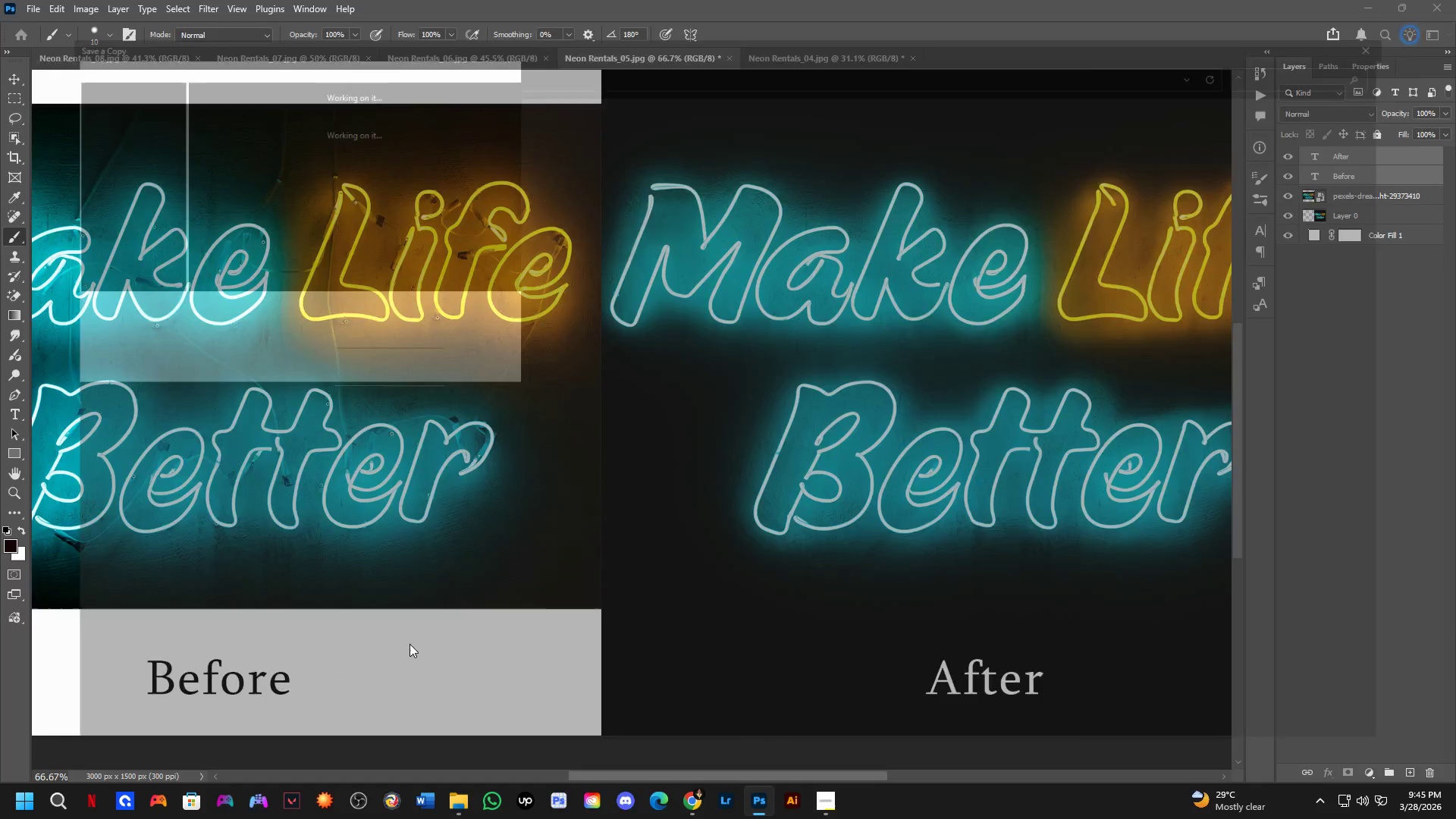 
left_click([410, 643])
 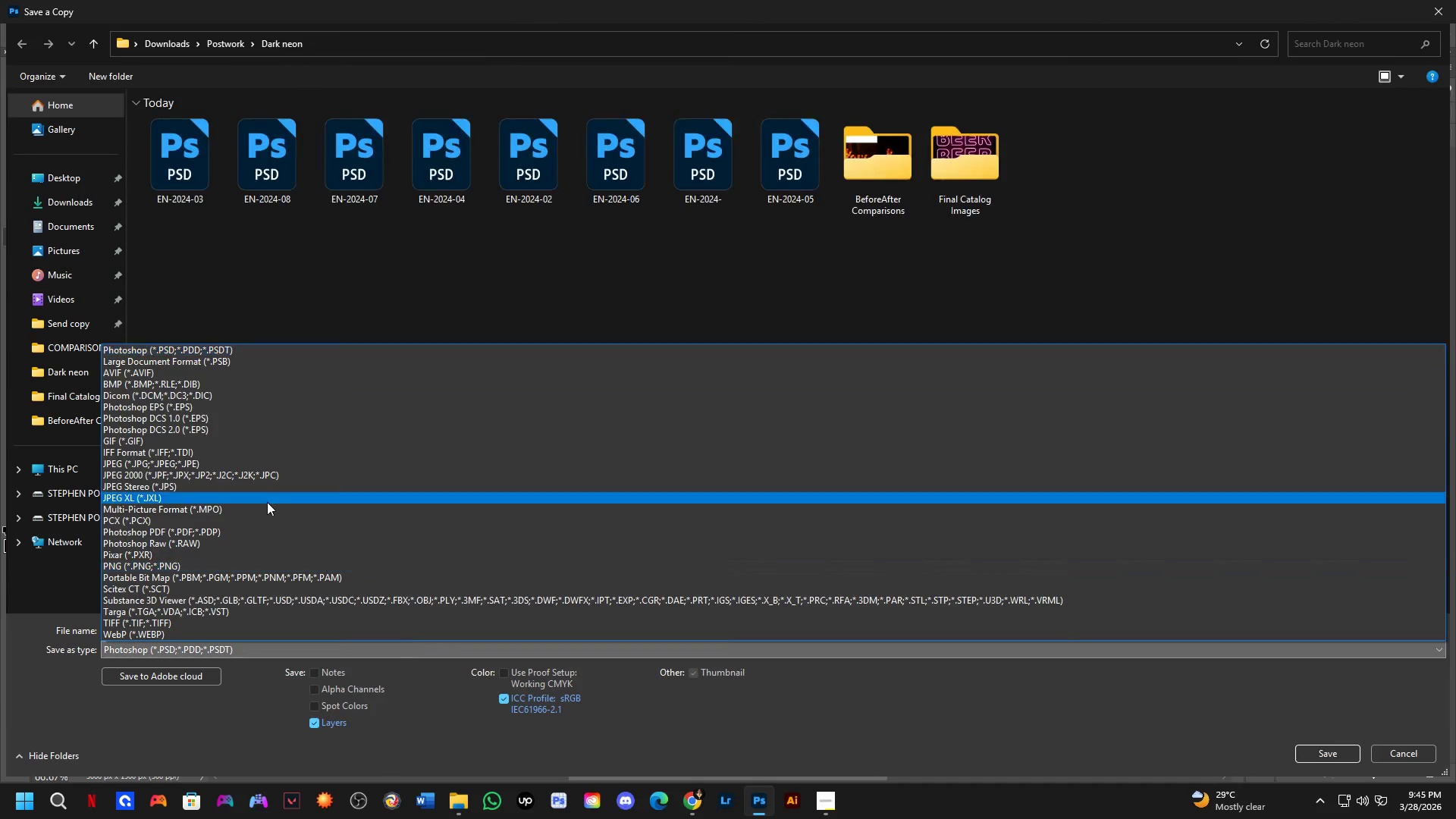 
left_click_drag(start_coordinate=[267, 501], to_coordinate=[363, 467])
 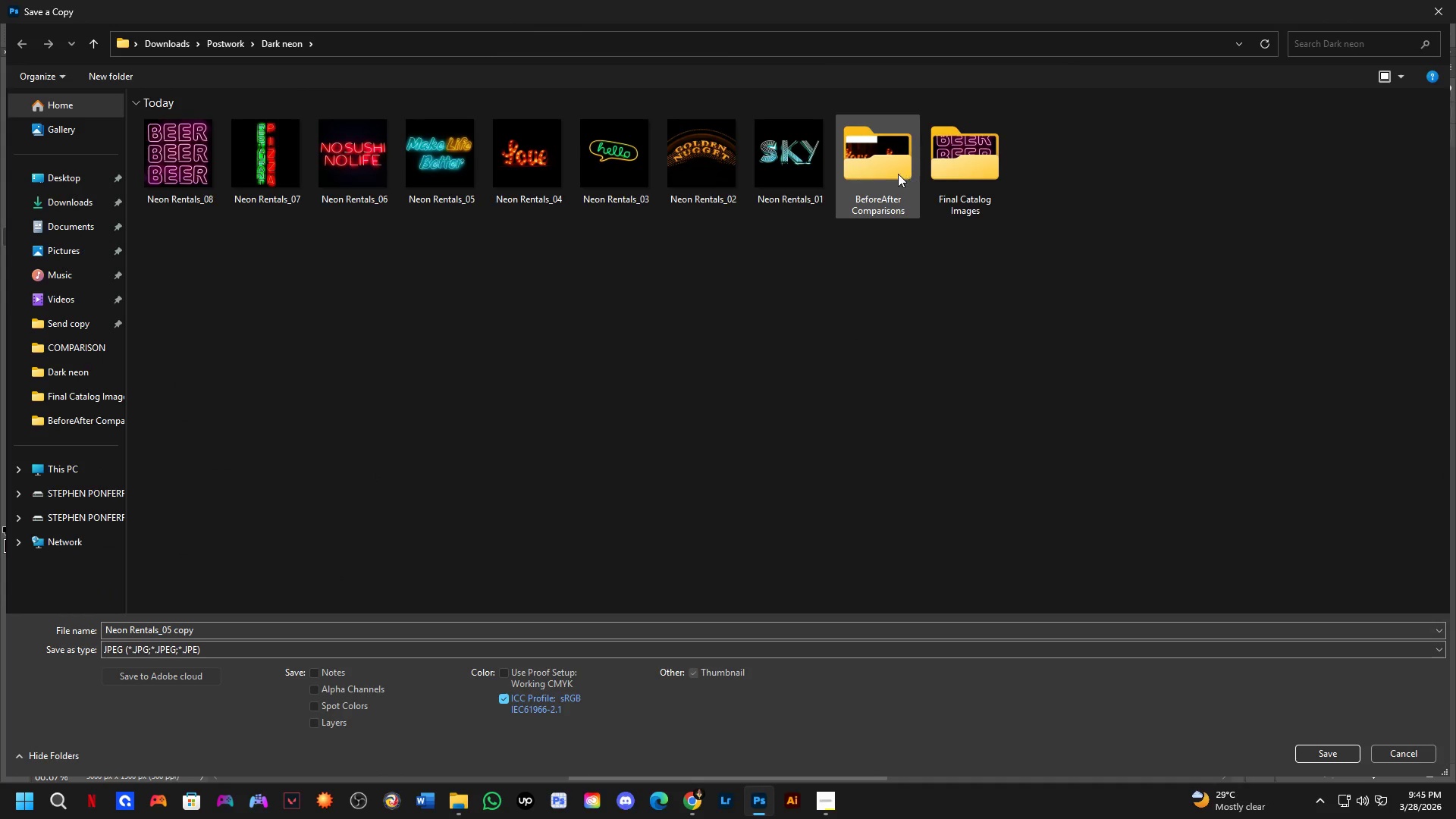 
double_click([897, 174])
 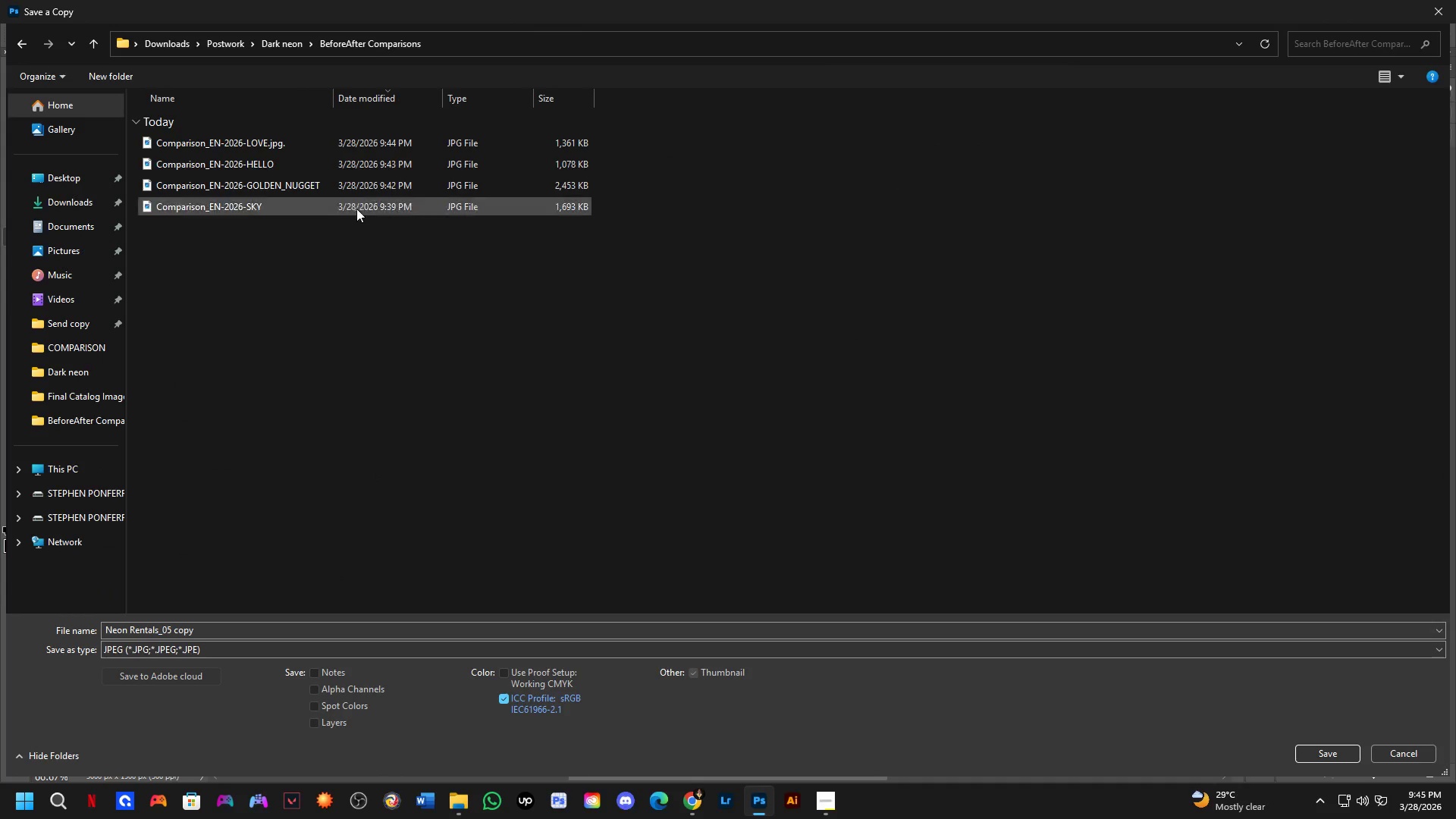 
left_click([274, 49])
 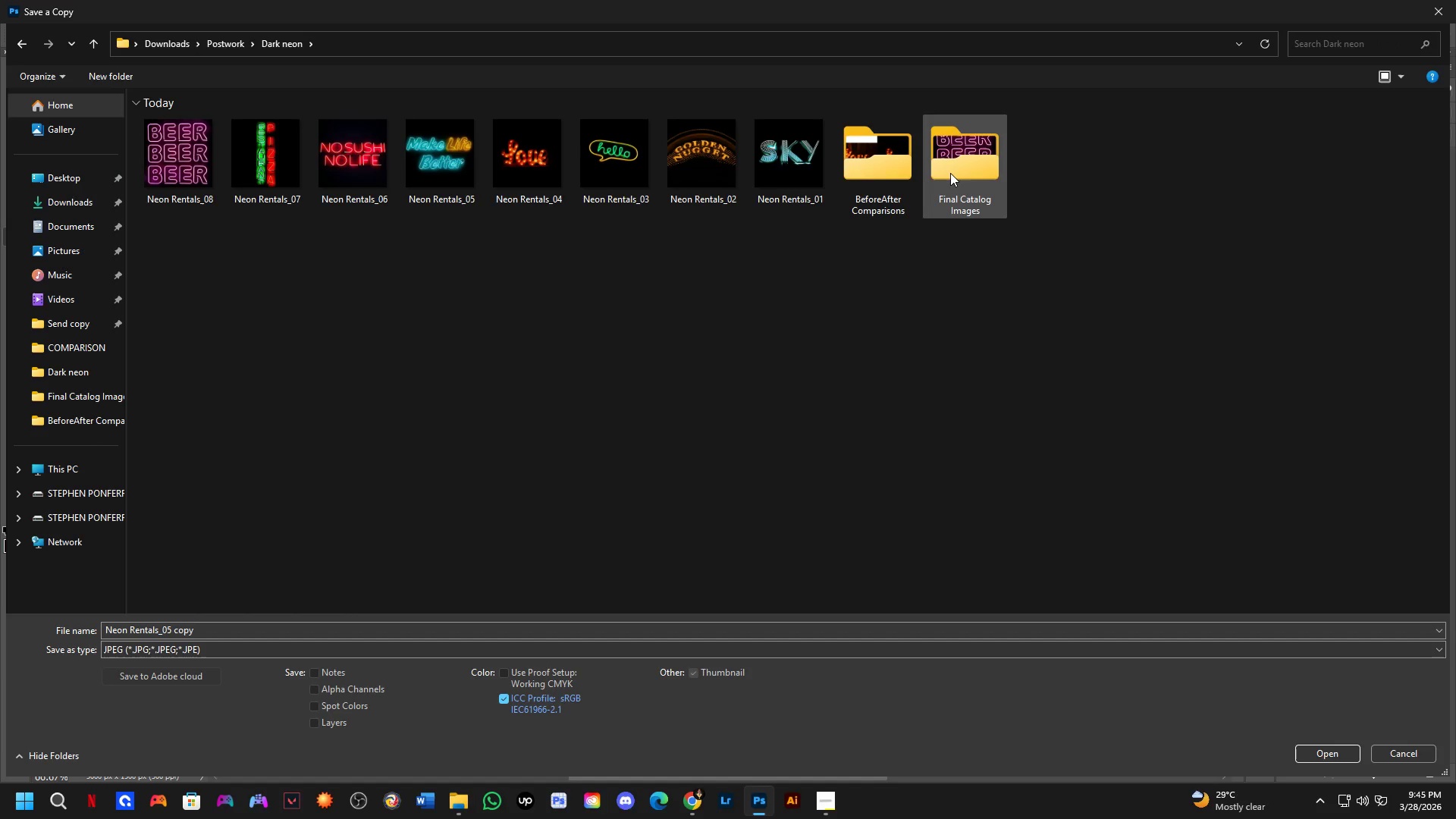 
double_click([956, 173])
 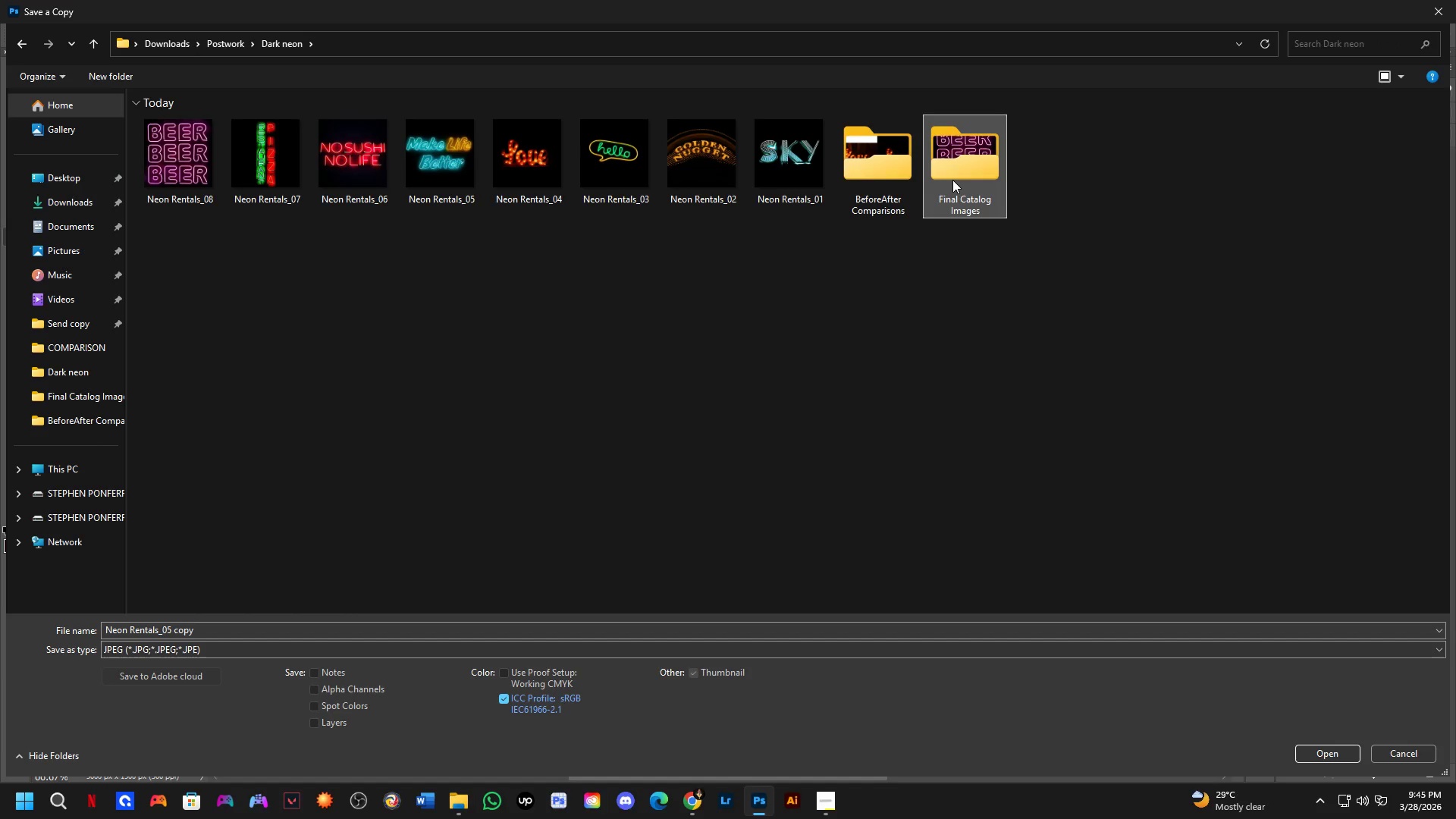 
double_click([952, 180])
 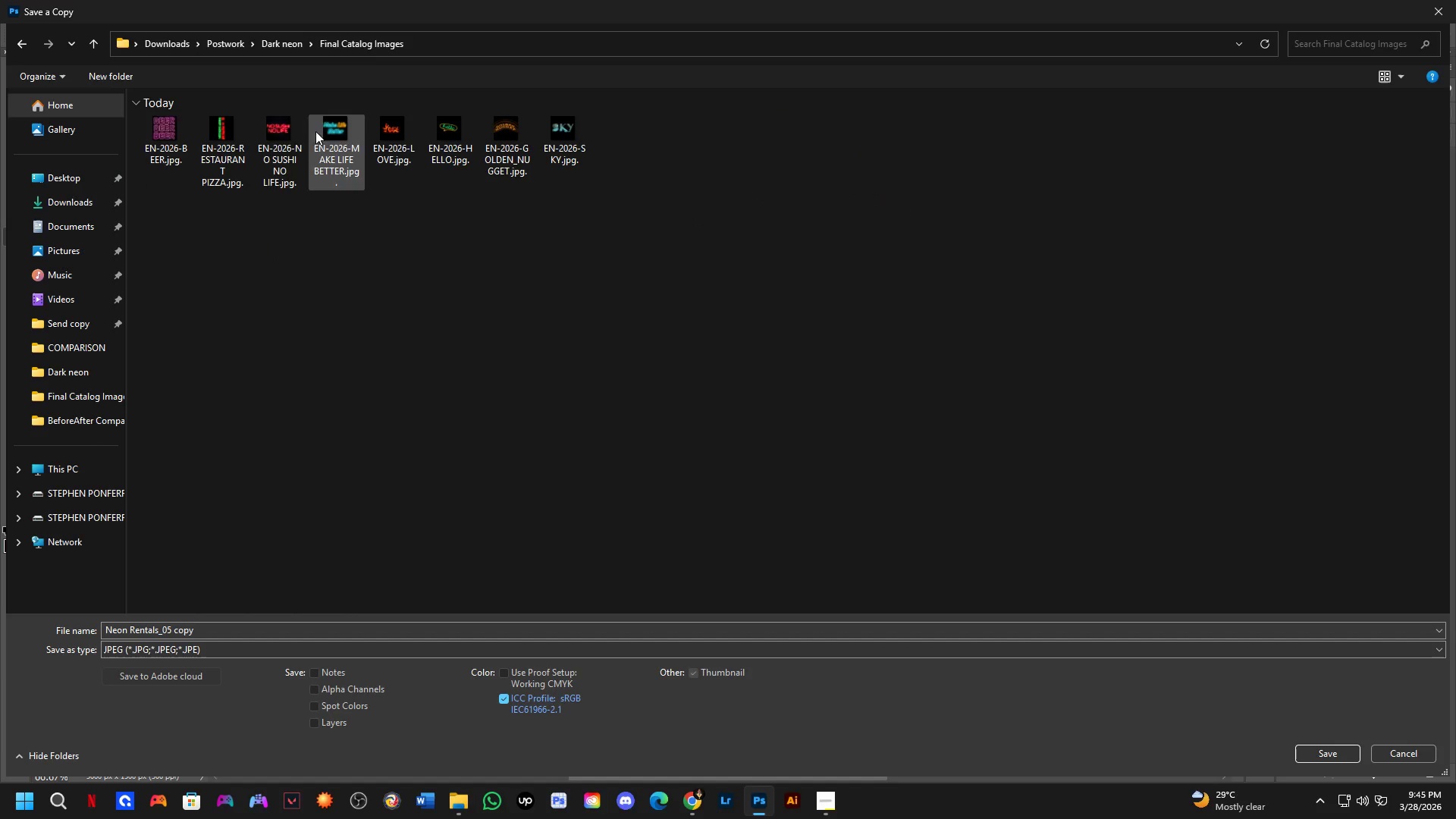 
left_click([331, 126])
 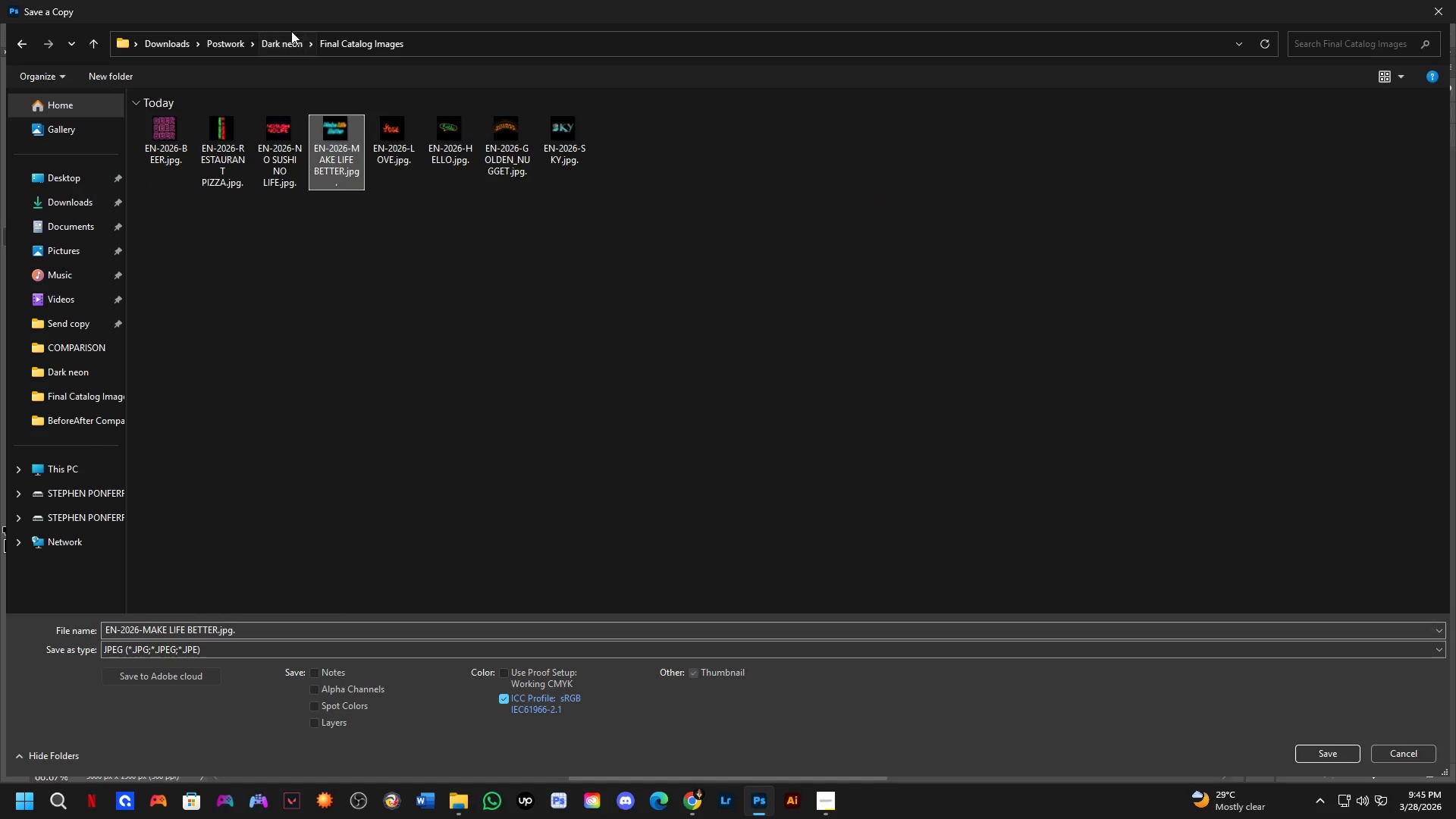 
left_click([290, 42])
 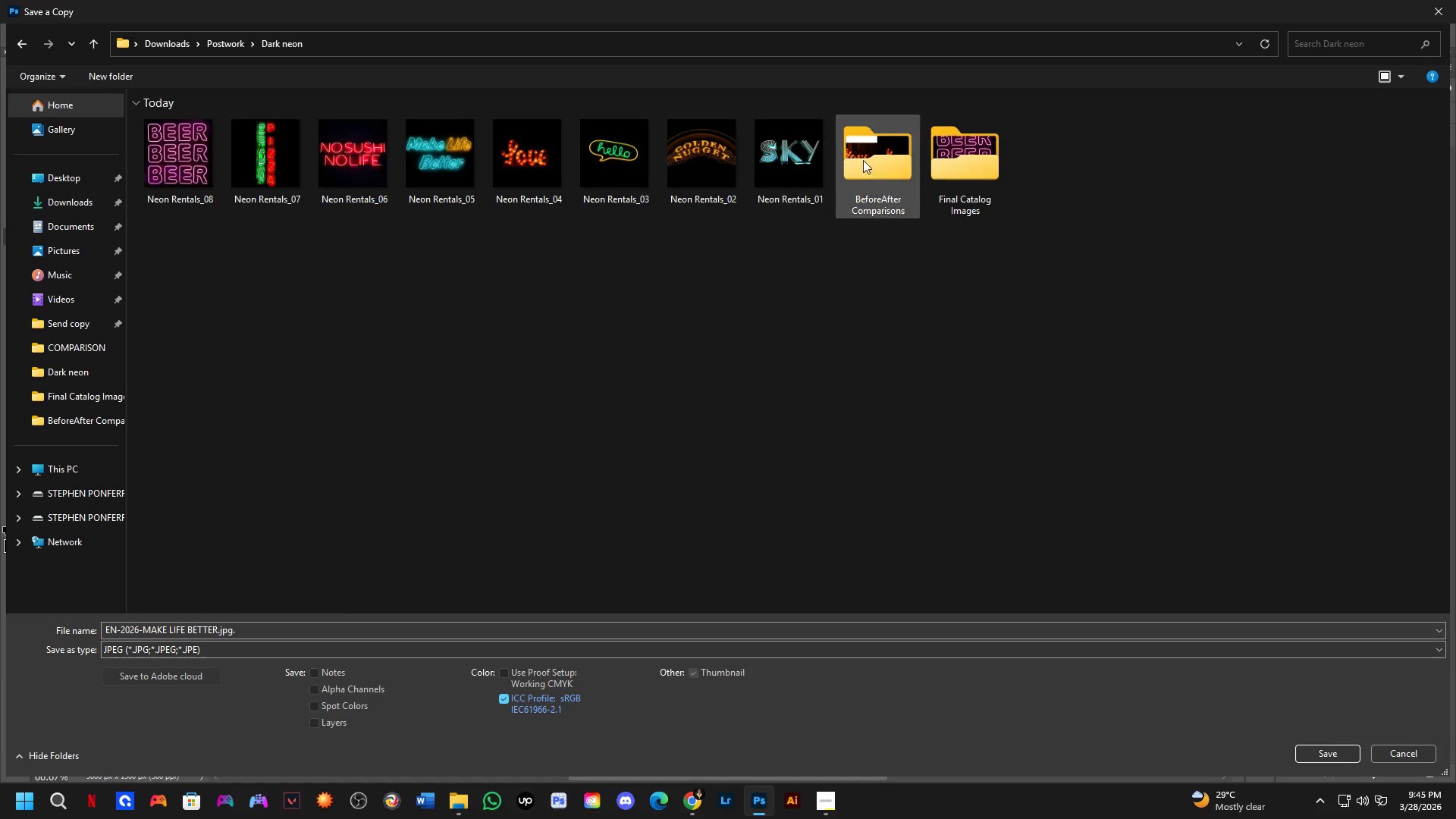 
double_click([875, 166])
 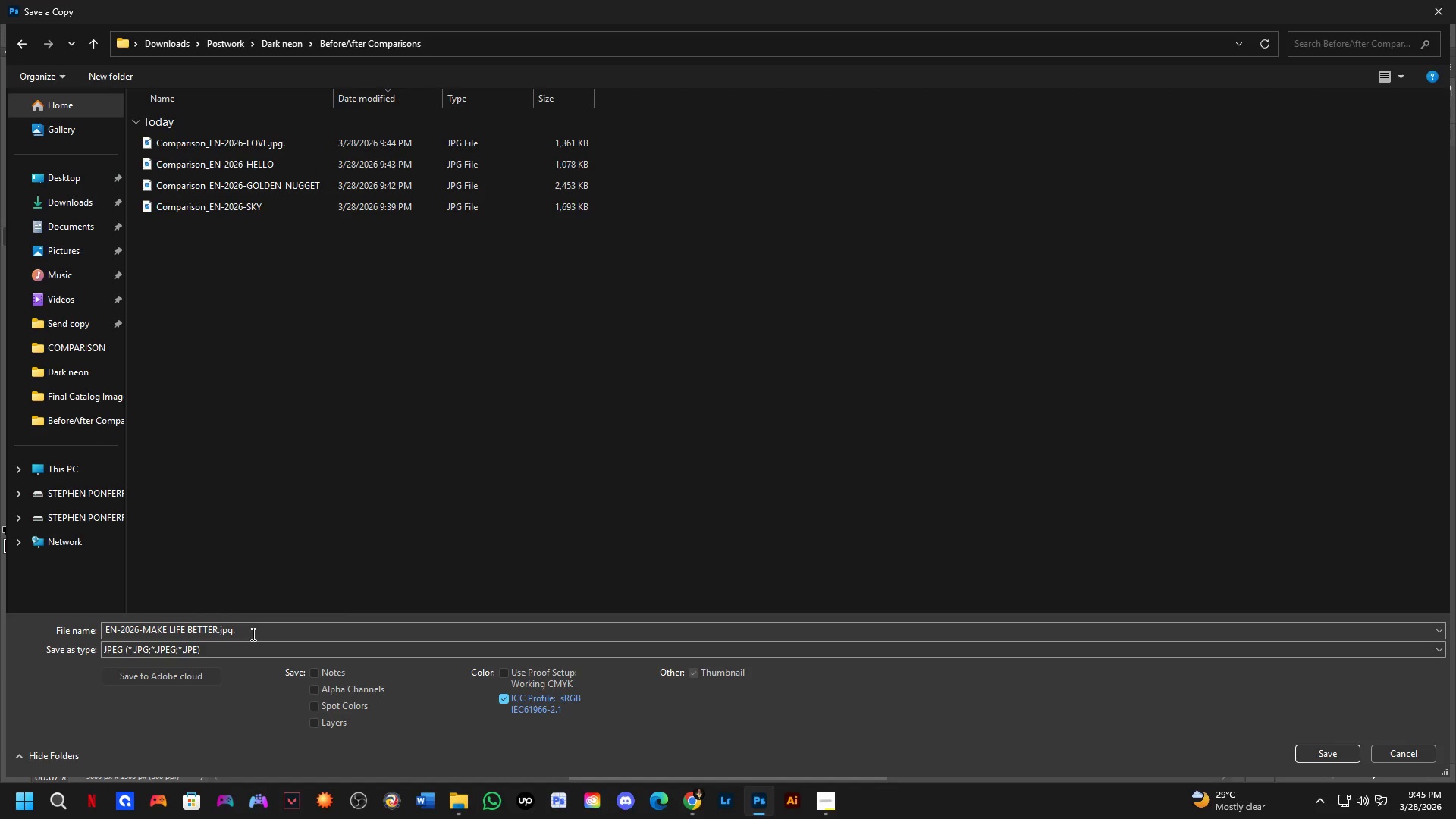 
left_click([259, 631])
 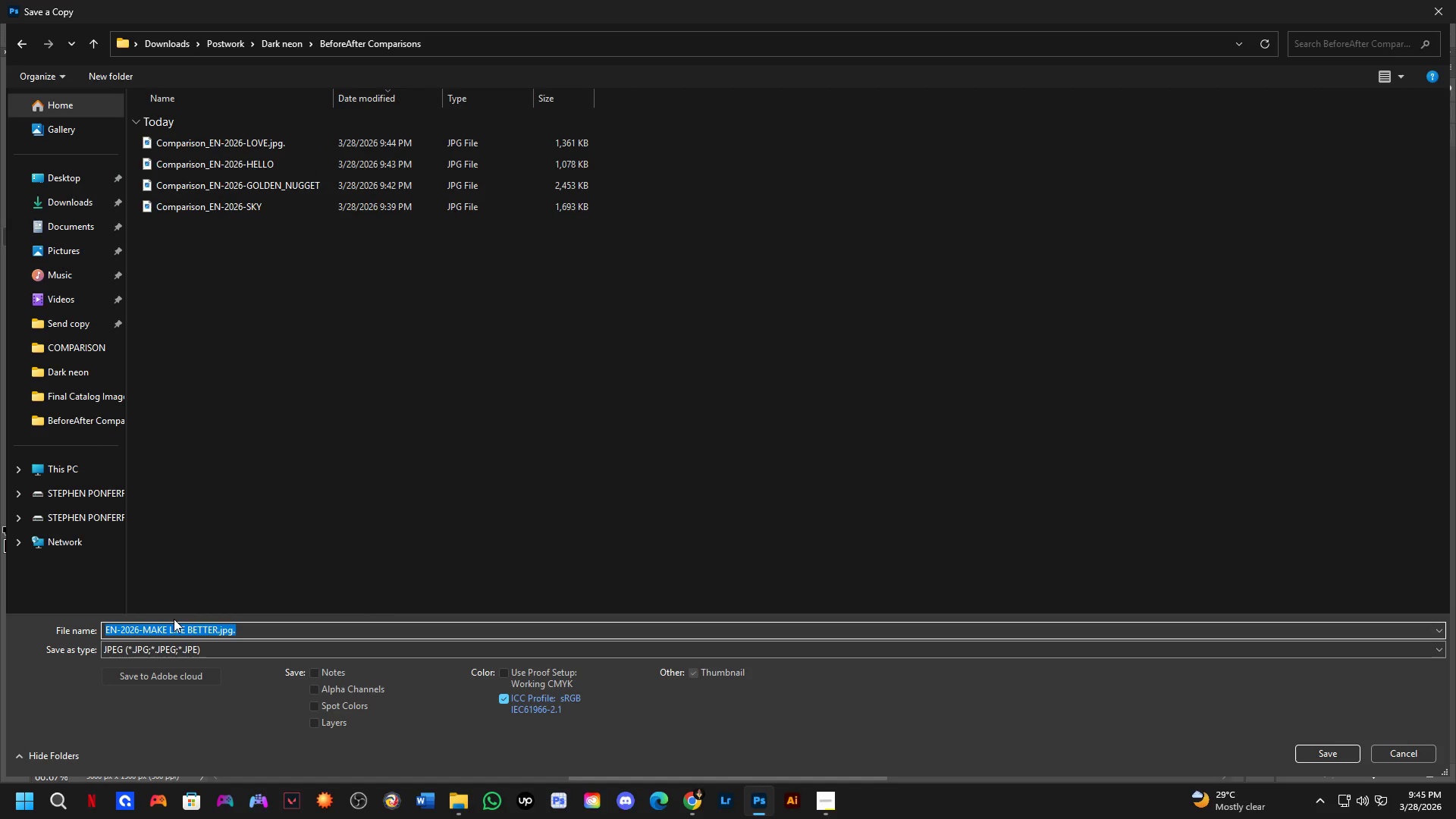 
key(ArrowLeft)
 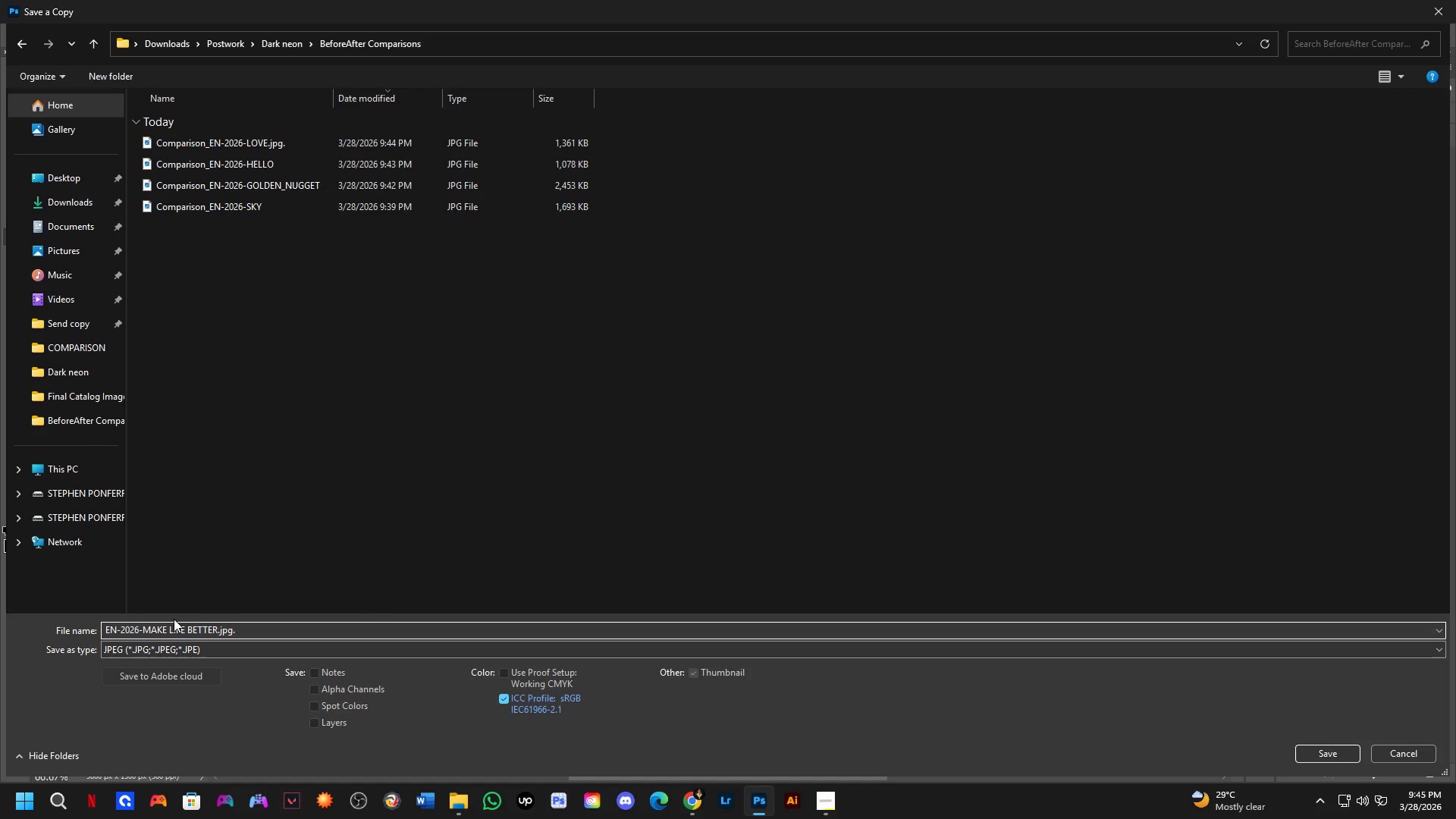 
type(Comparison_)
 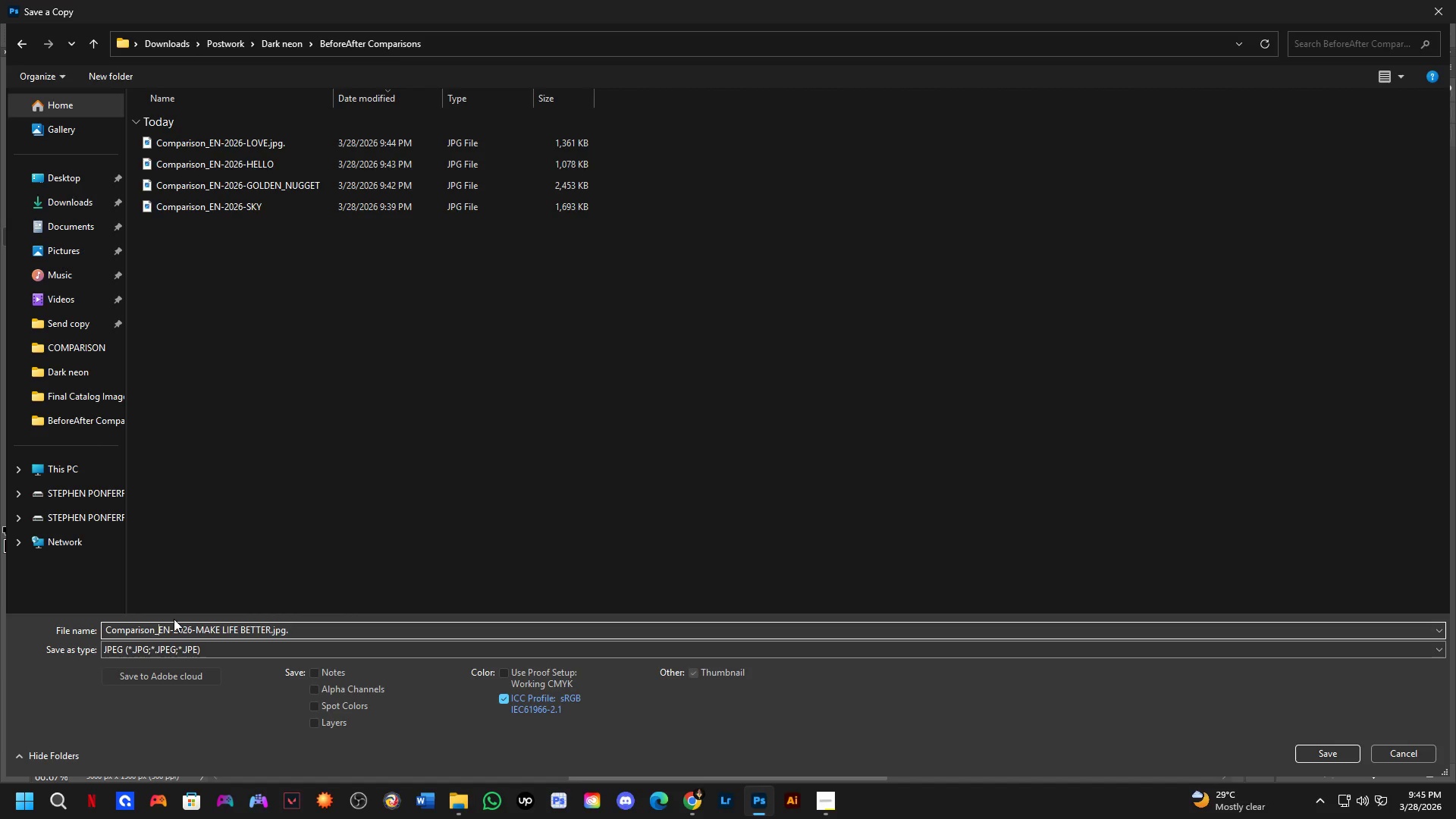 
key(Control+Shift+ArrowRight)
 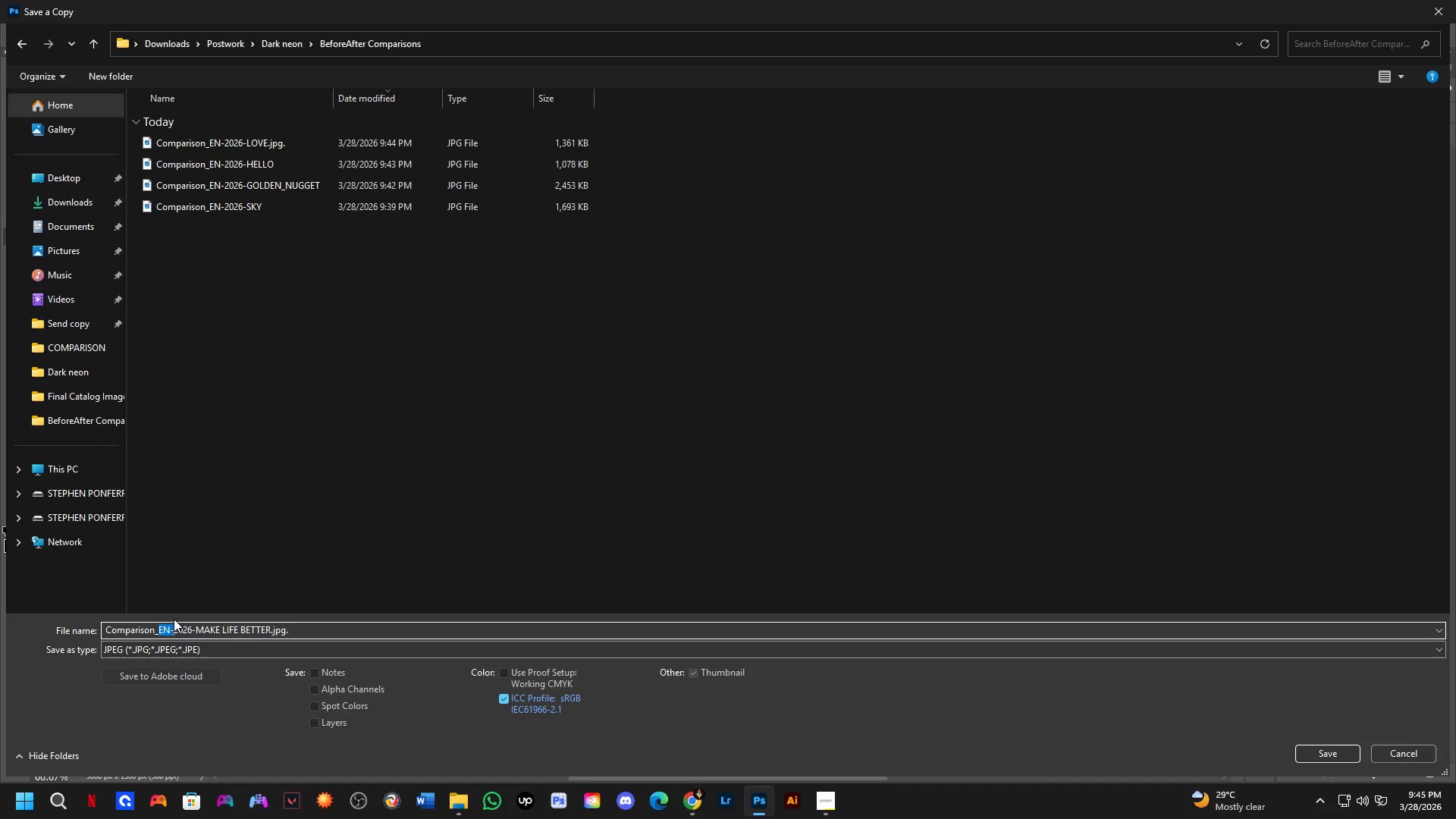 
key(Control+Shift+ArrowRight)
 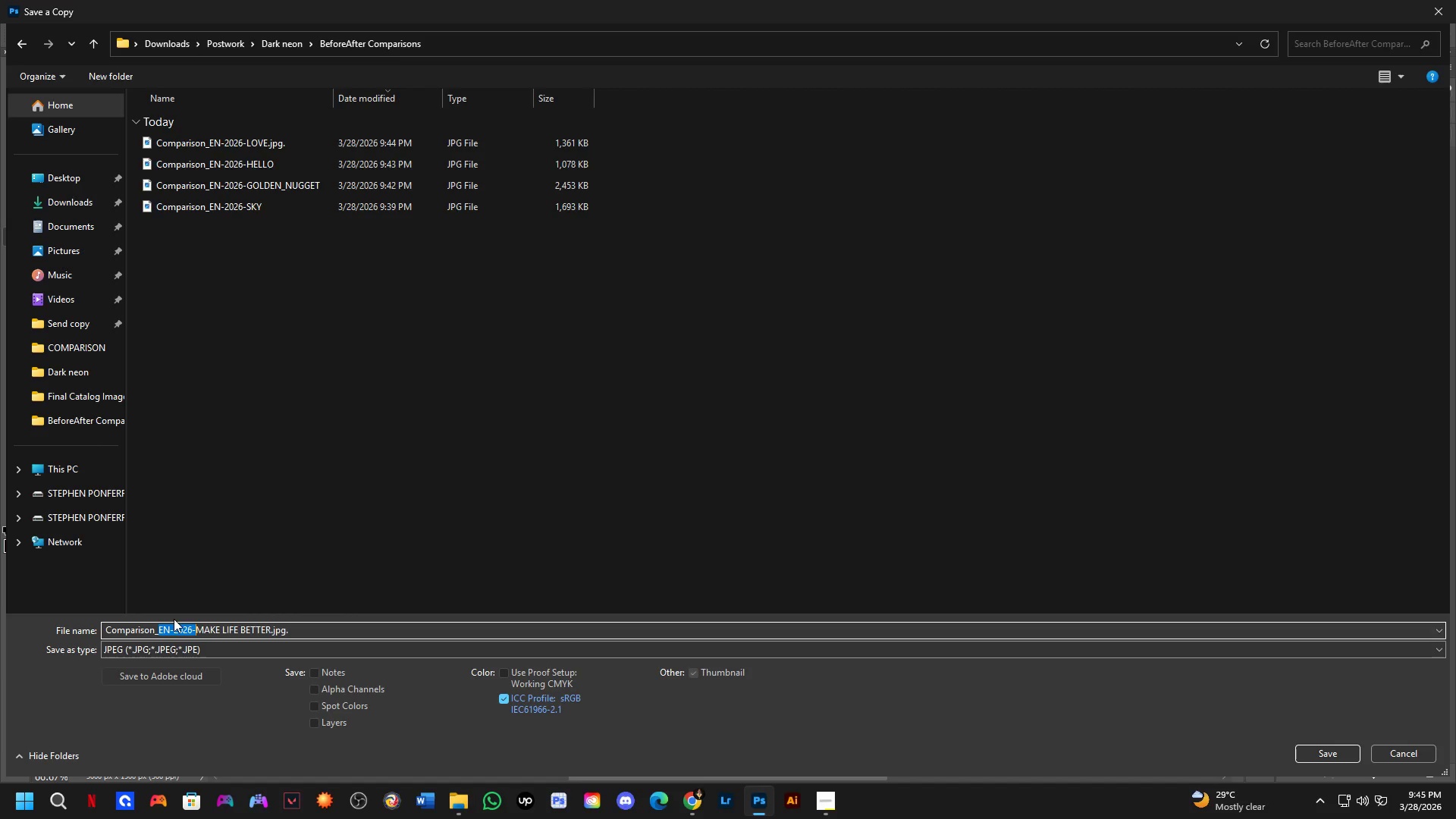 
key(Control+Shift+ArrowRight)
 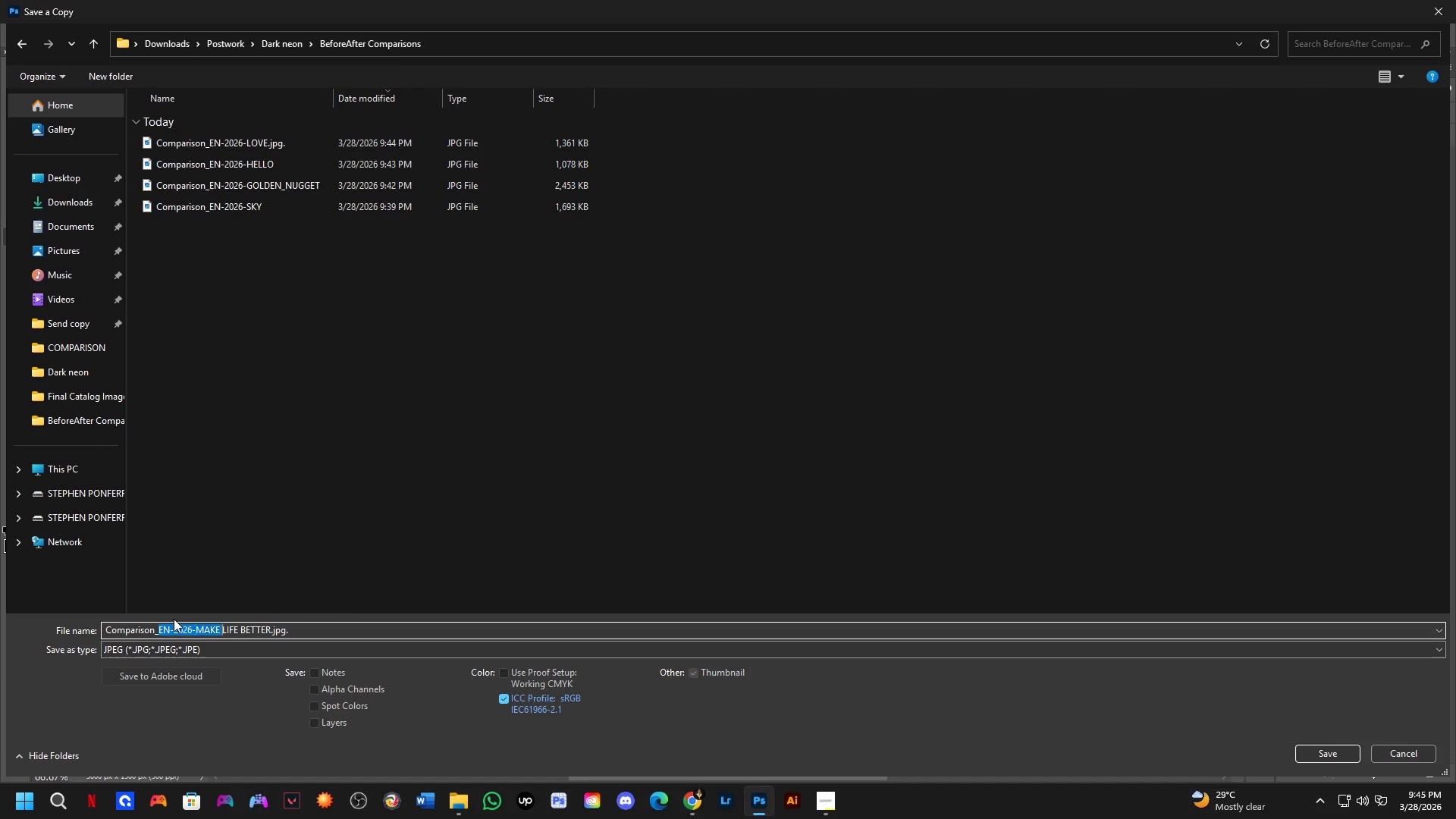 
key(Control+Shift+ArrowRight)
 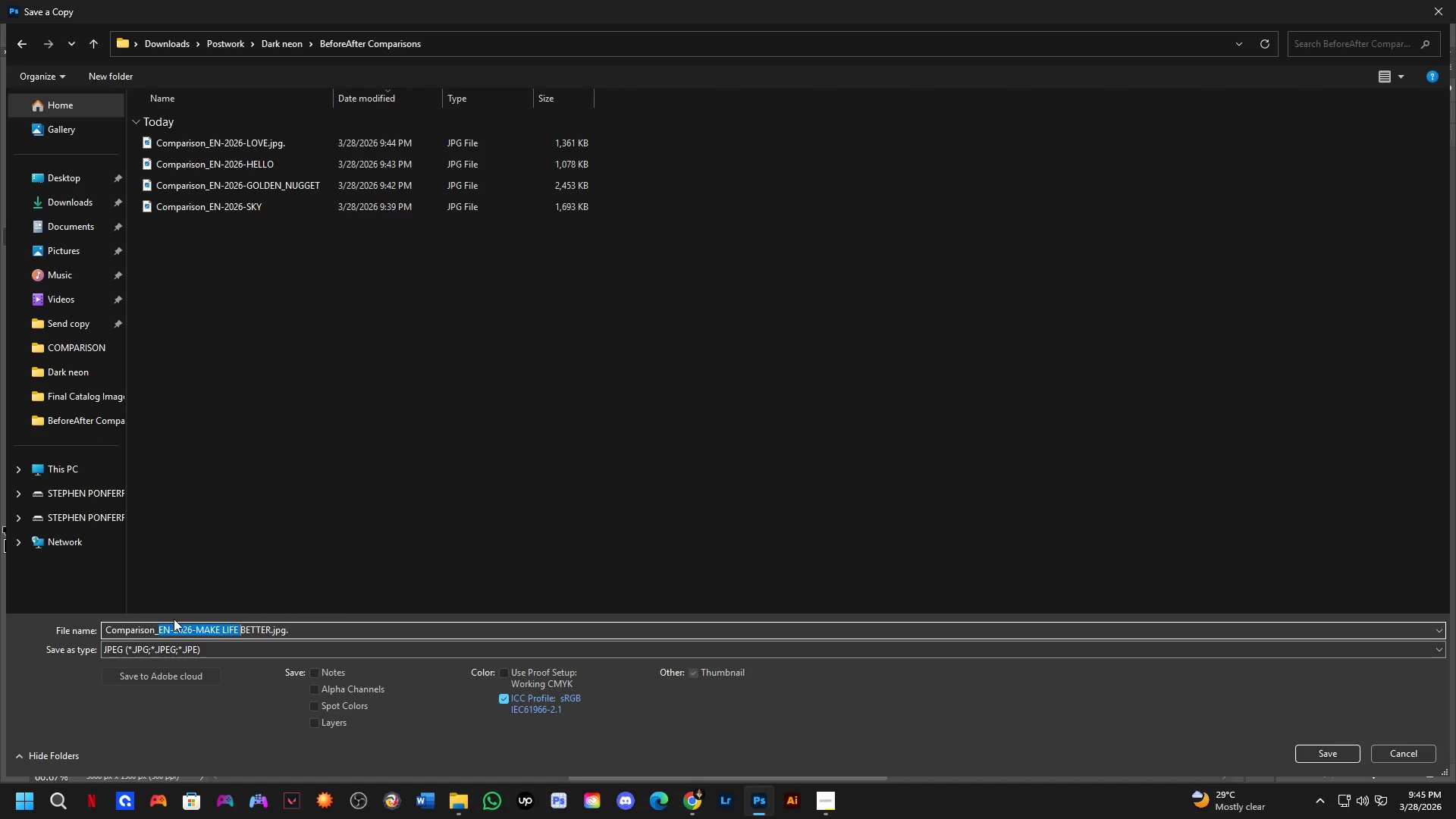 
key(Control+Shift+ArrowRight)
 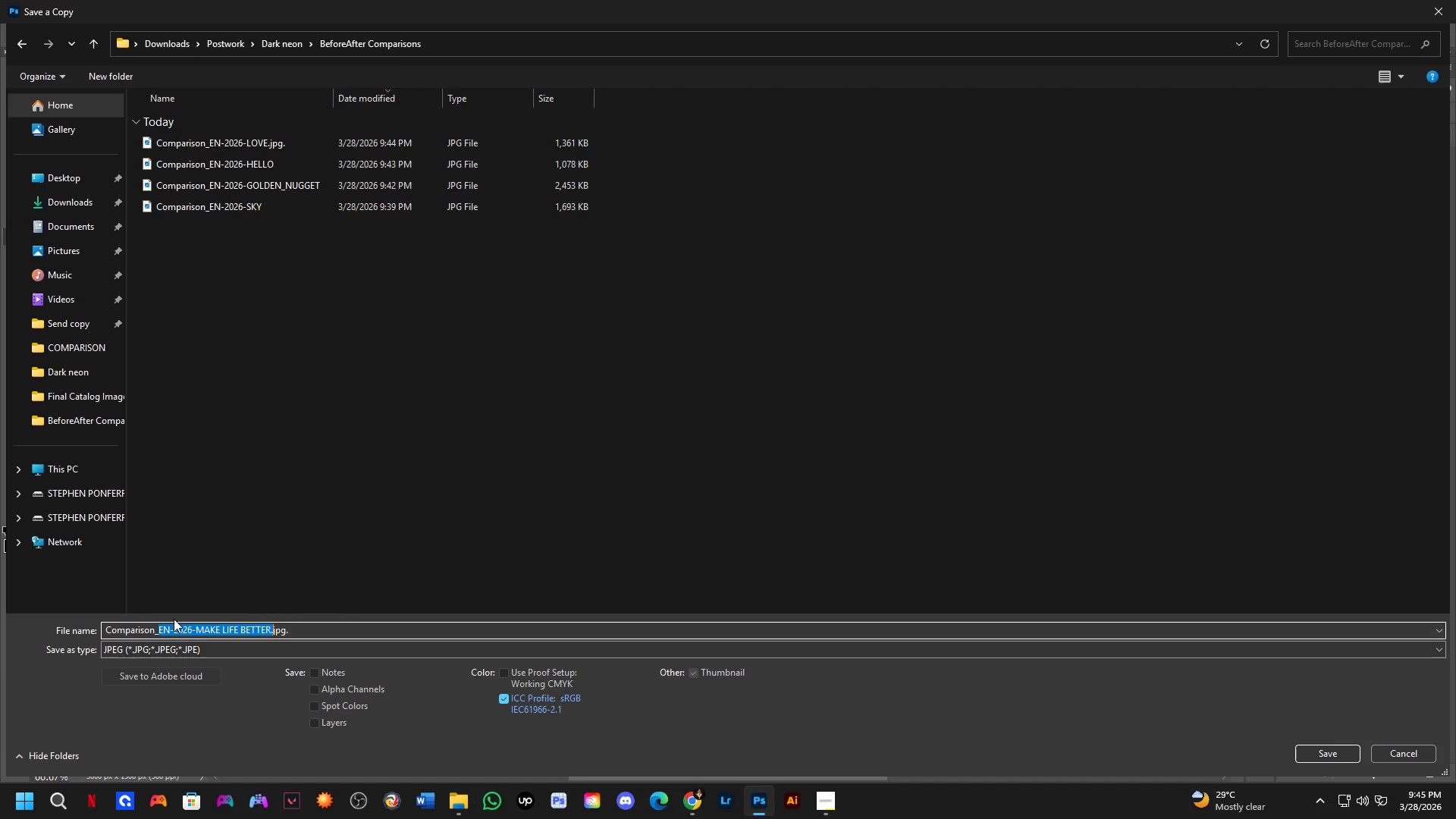 
key(Control+Shift+ArrowRight)
 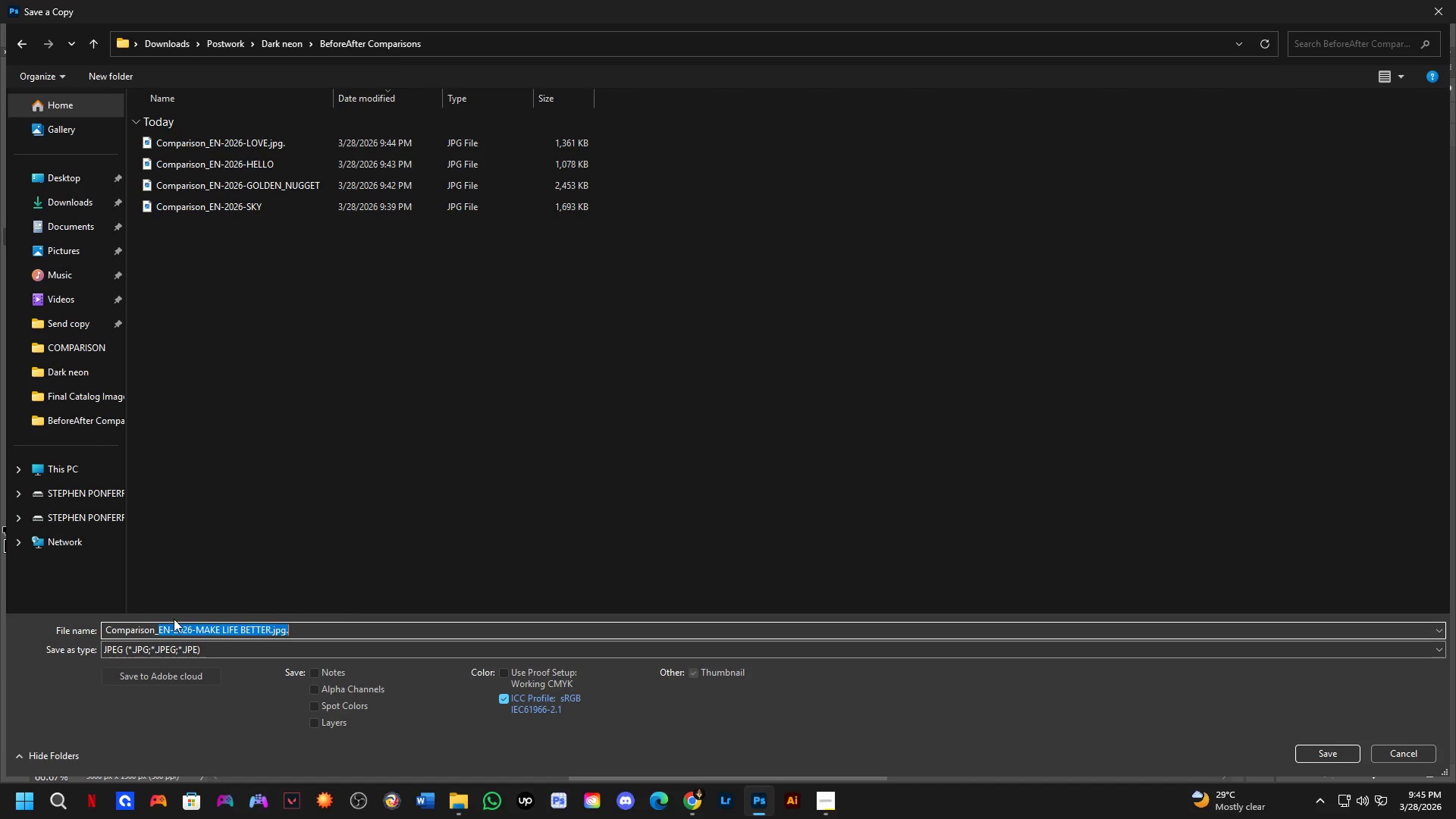 
key(Control+Shift+ArrowRight)
 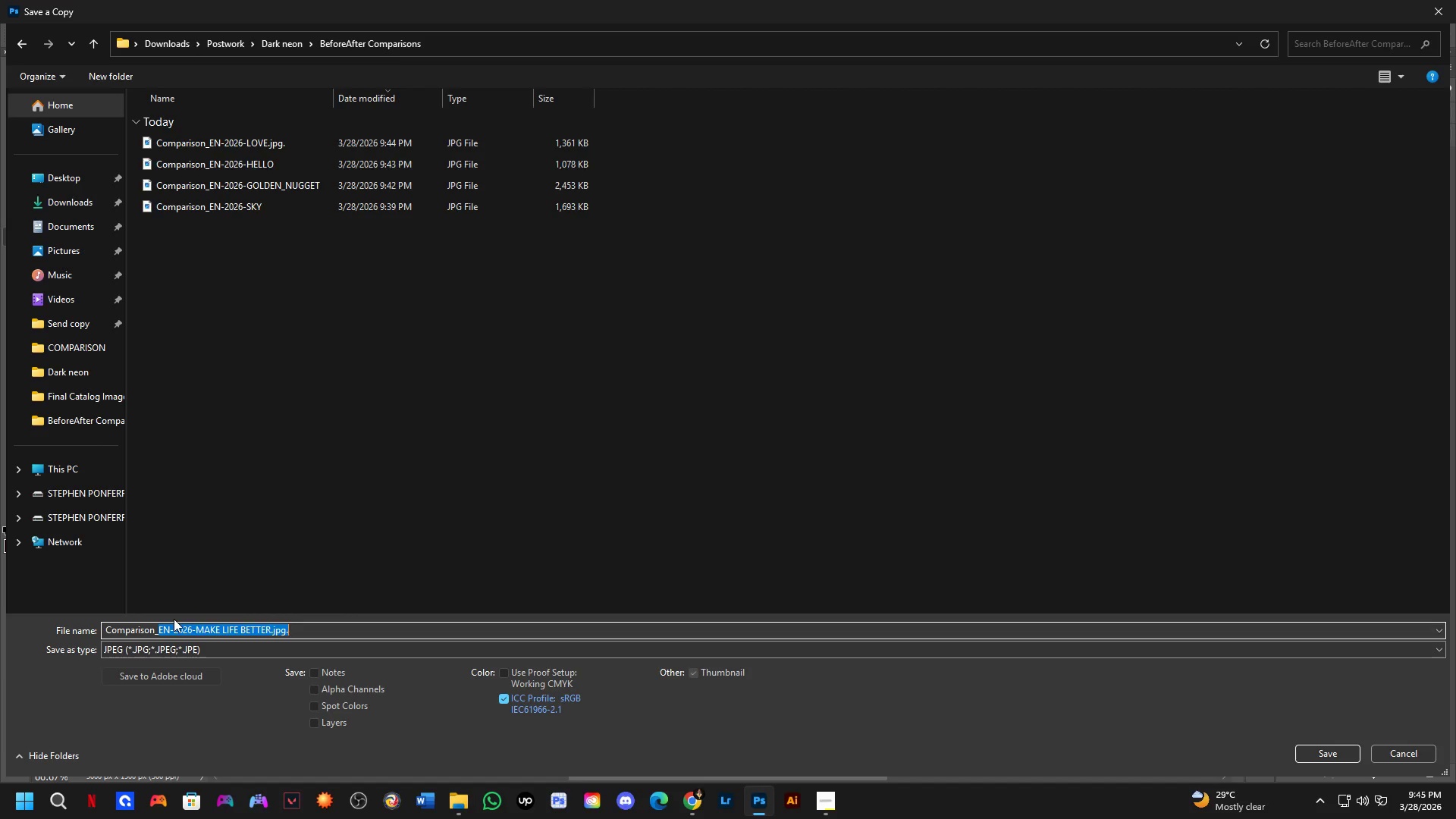 
key(ArrowRight)
 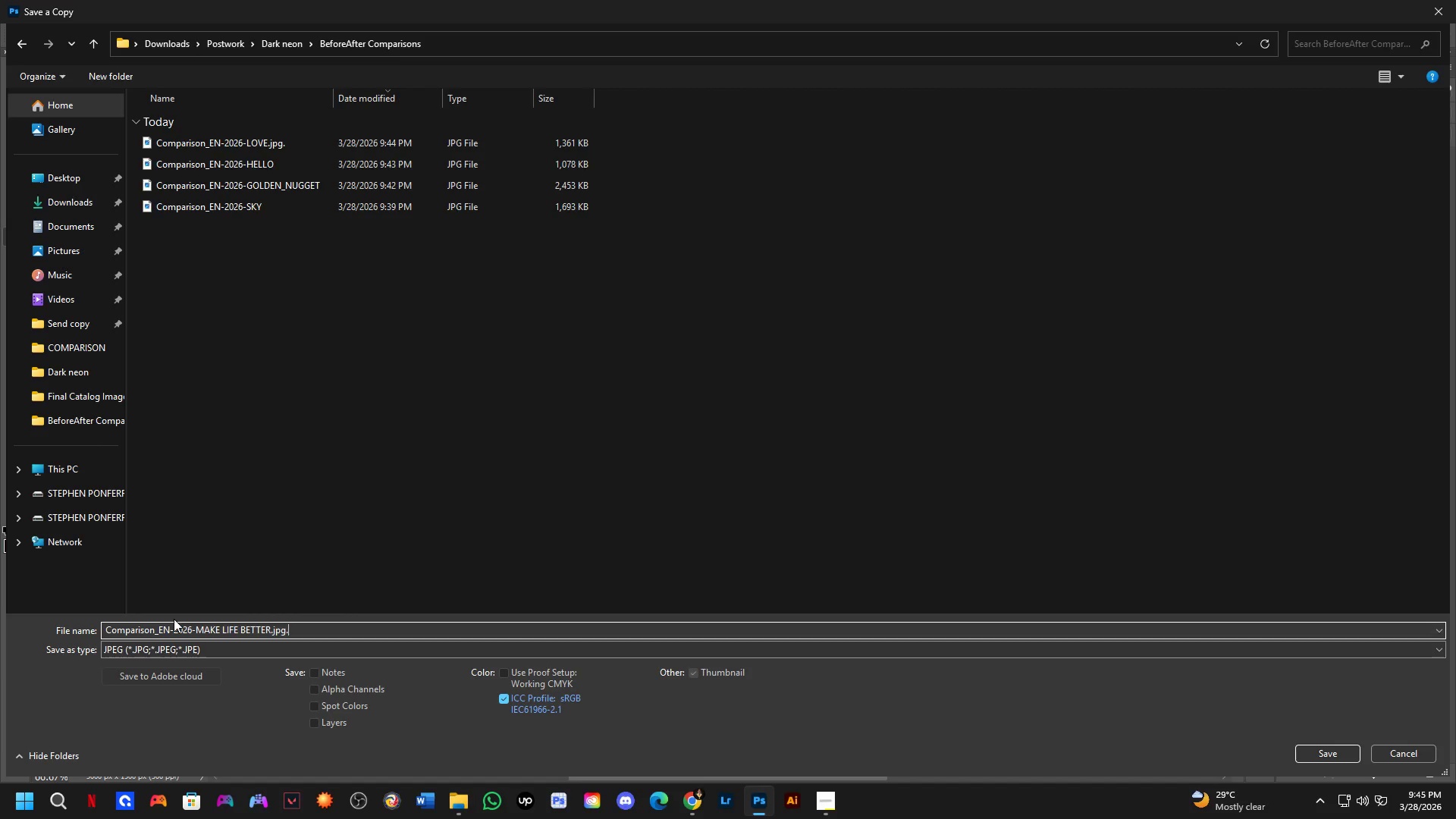 
key(Backspace)
 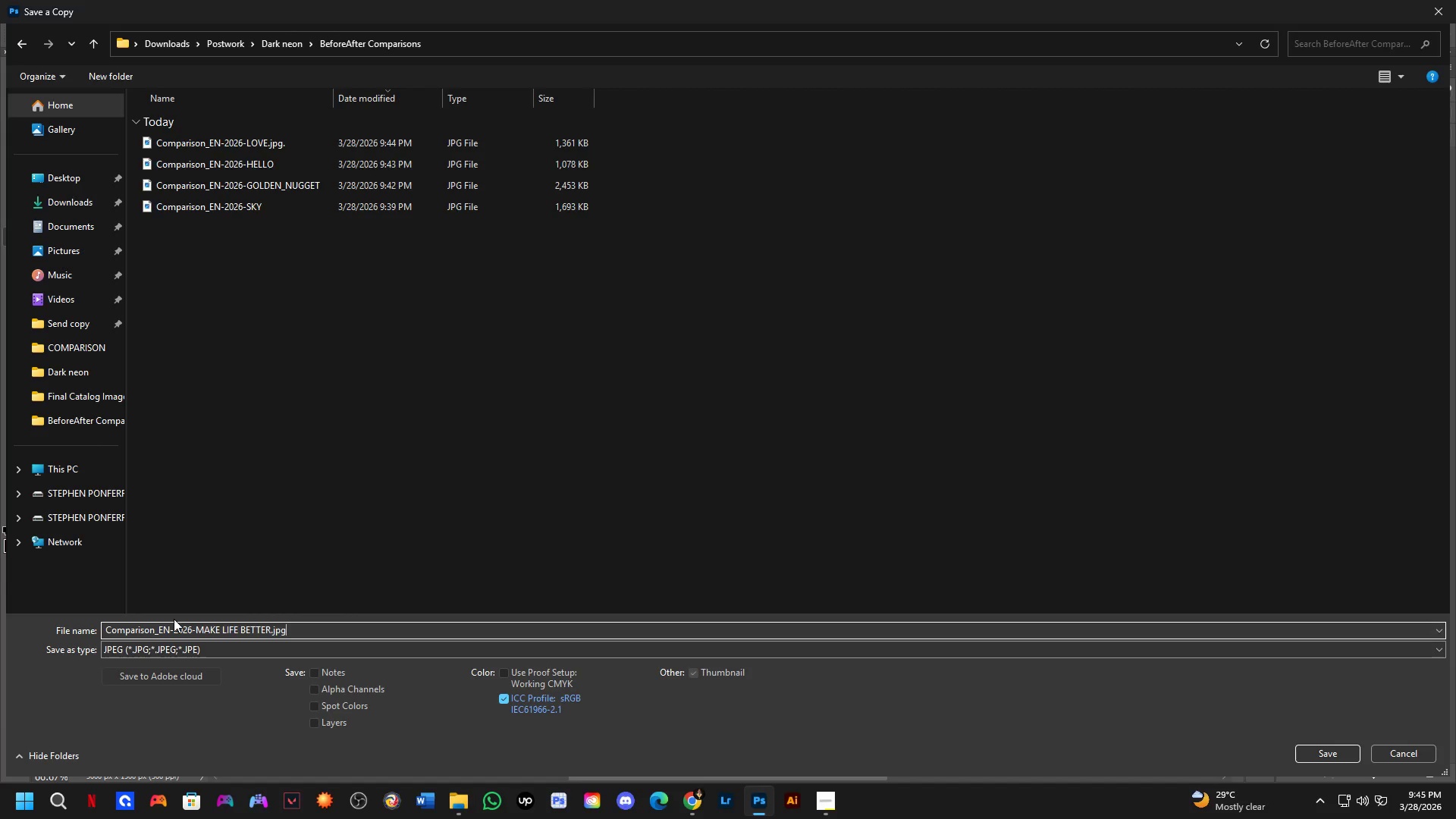 
key(NumpadEnter)
 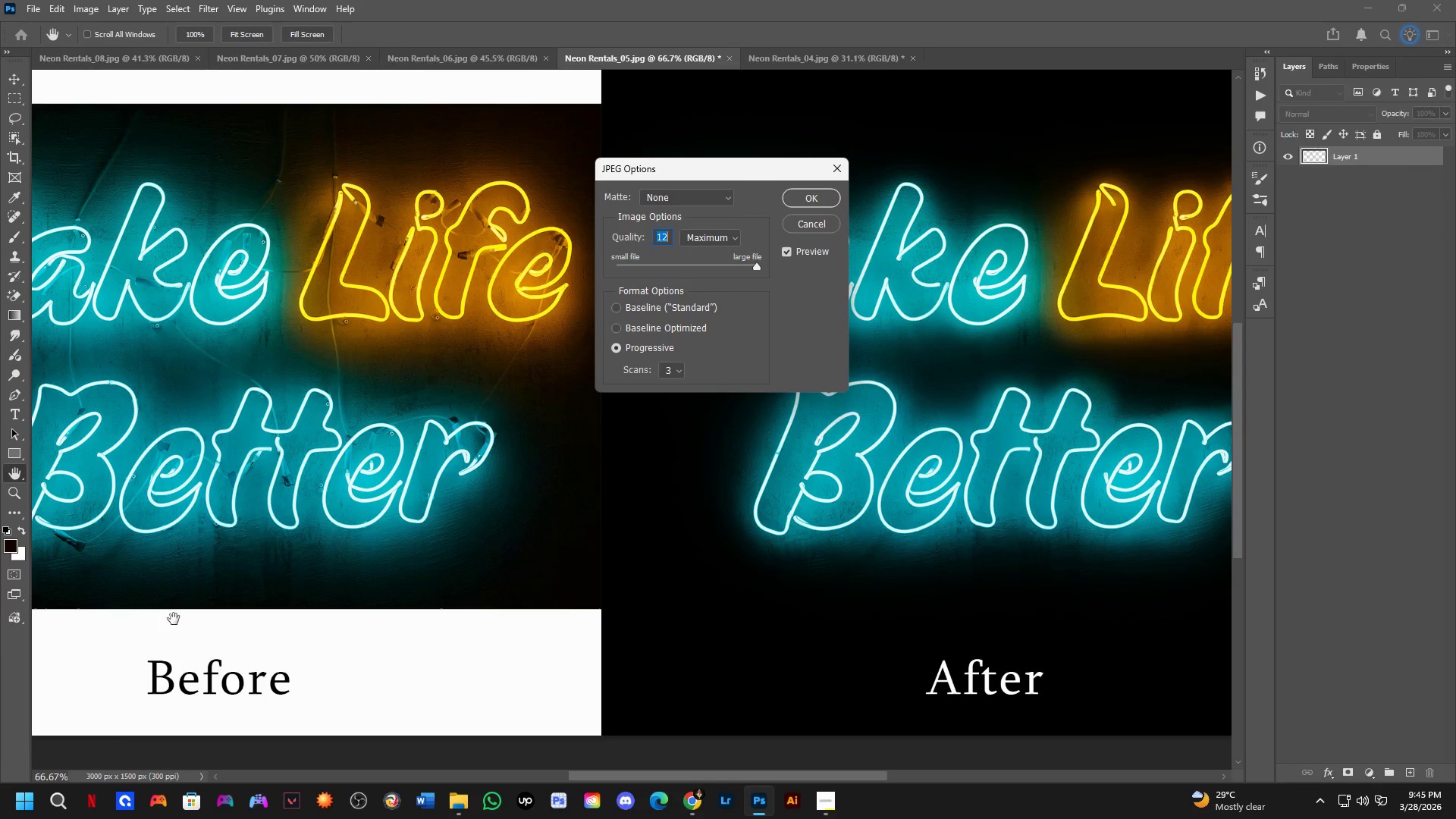 
key(NumpadEnter)
 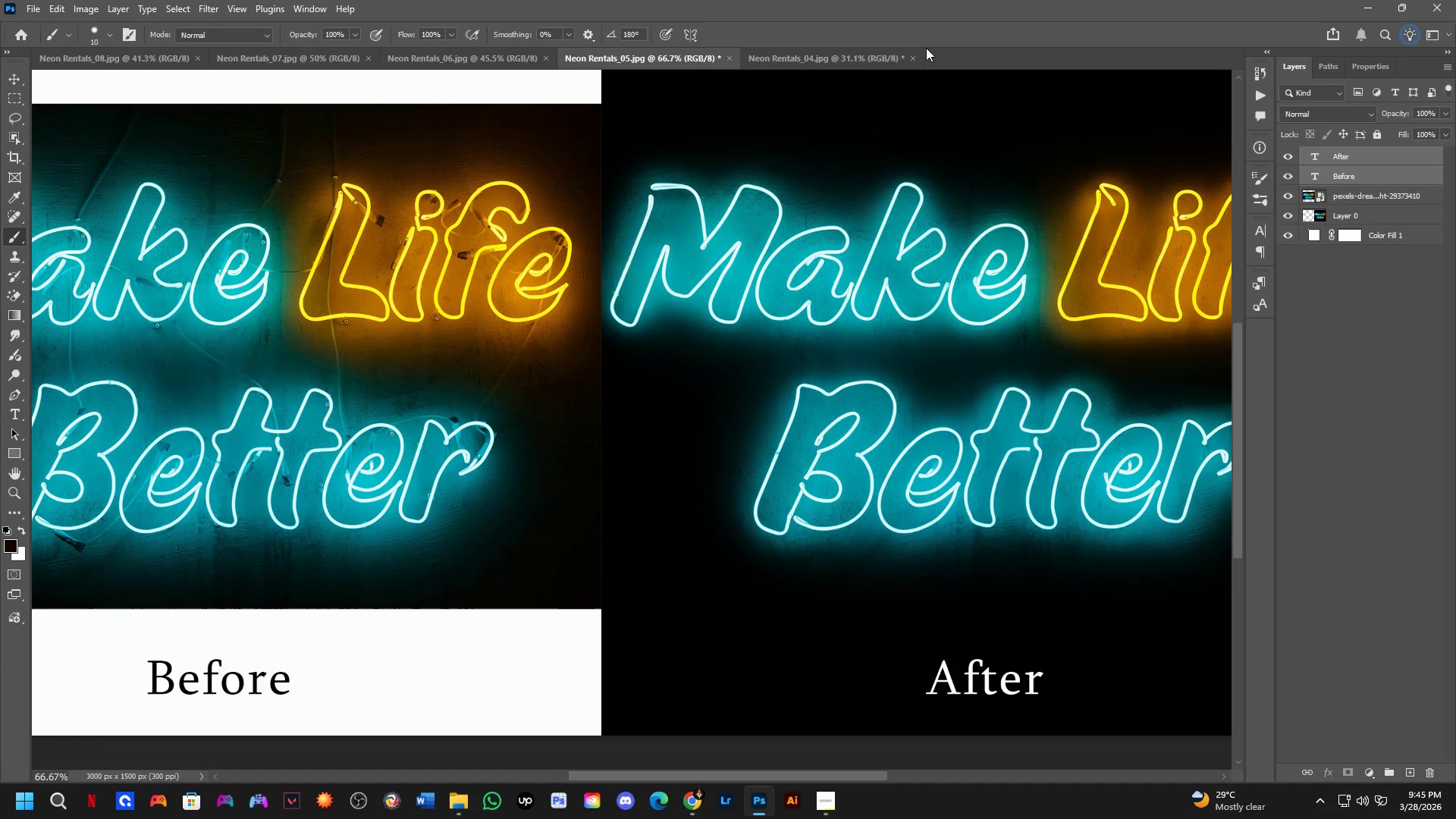 
left_click([918, 58])
 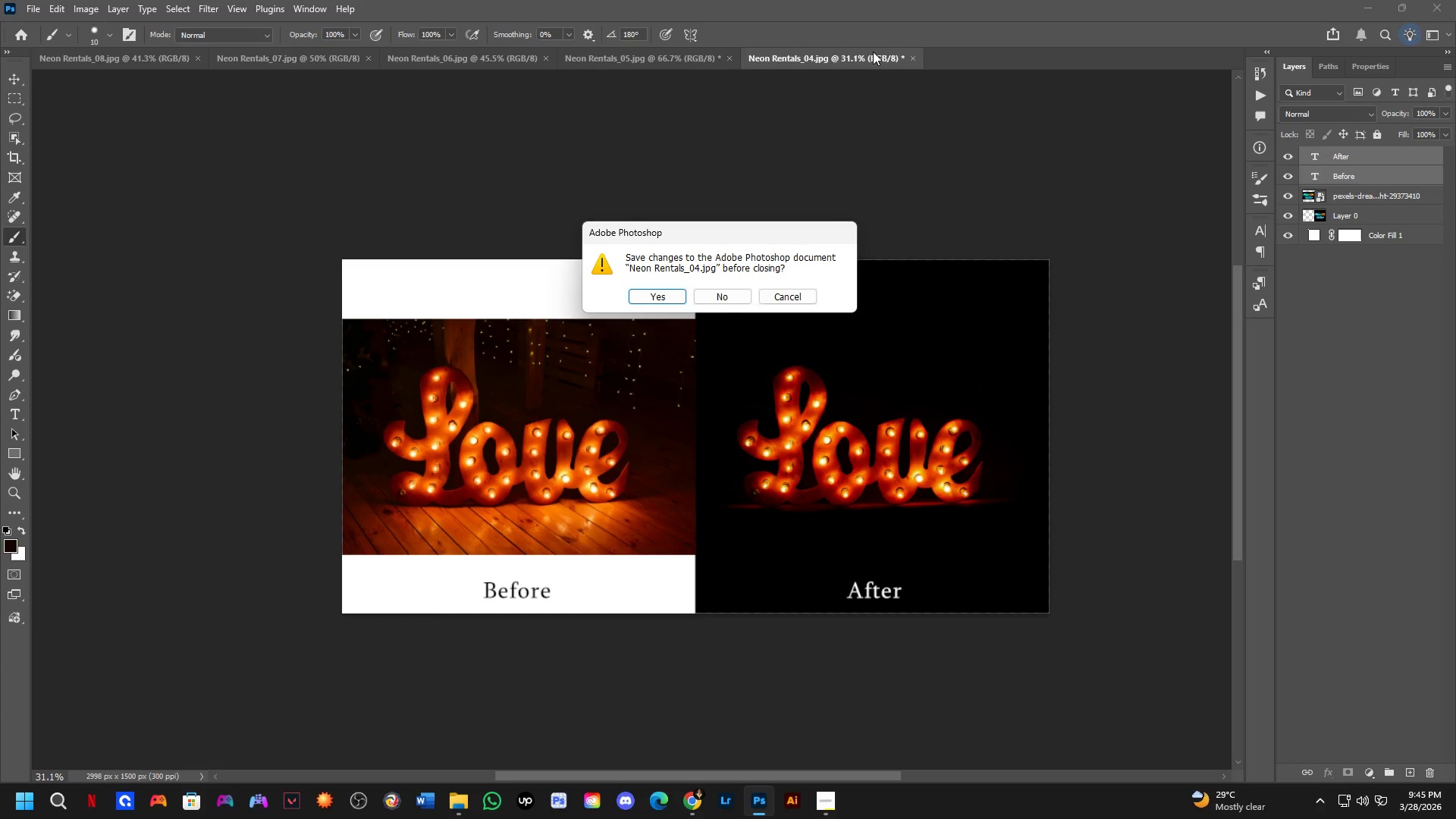 
key(ArrowRight)
 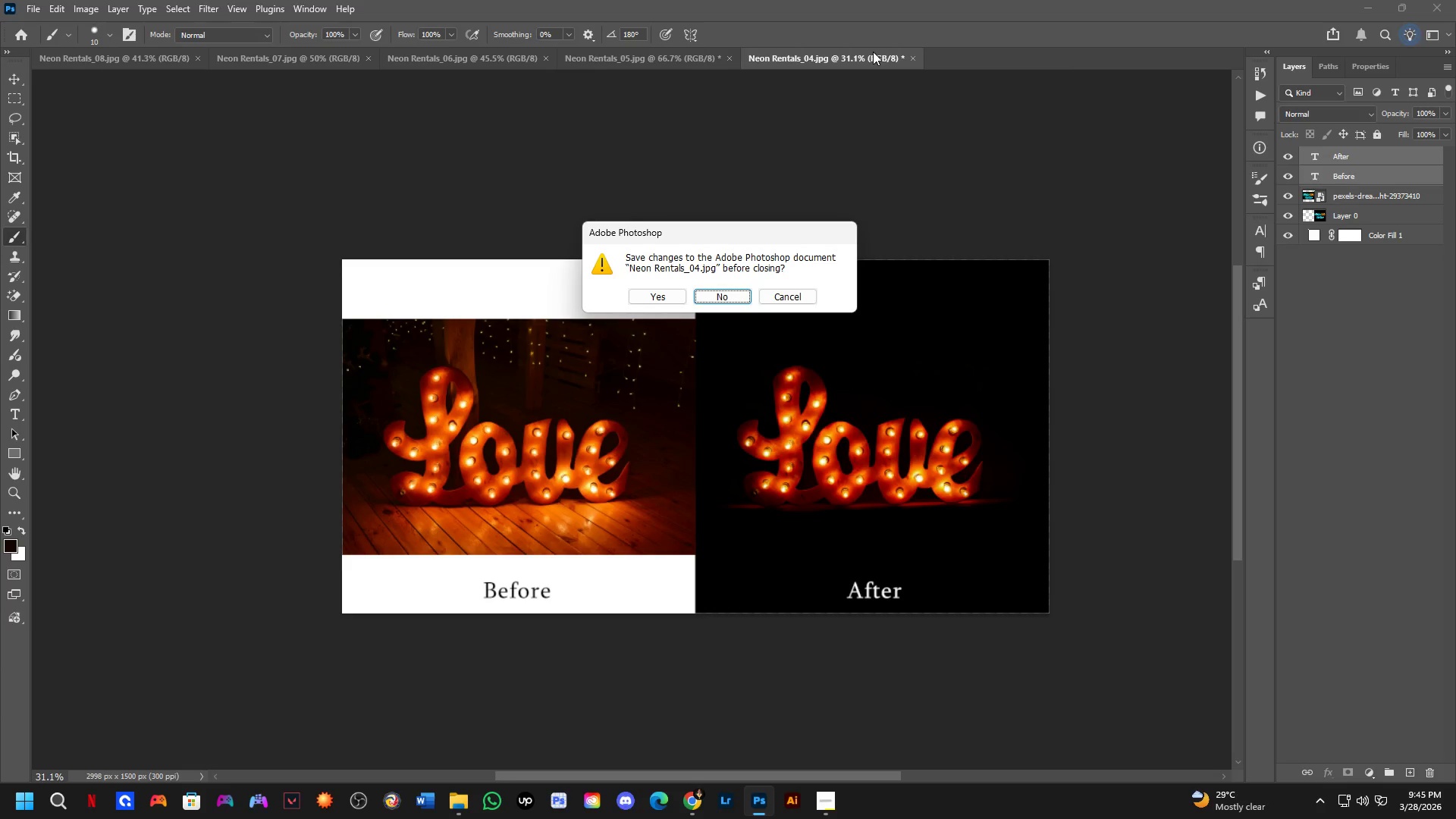 
key(Space)
 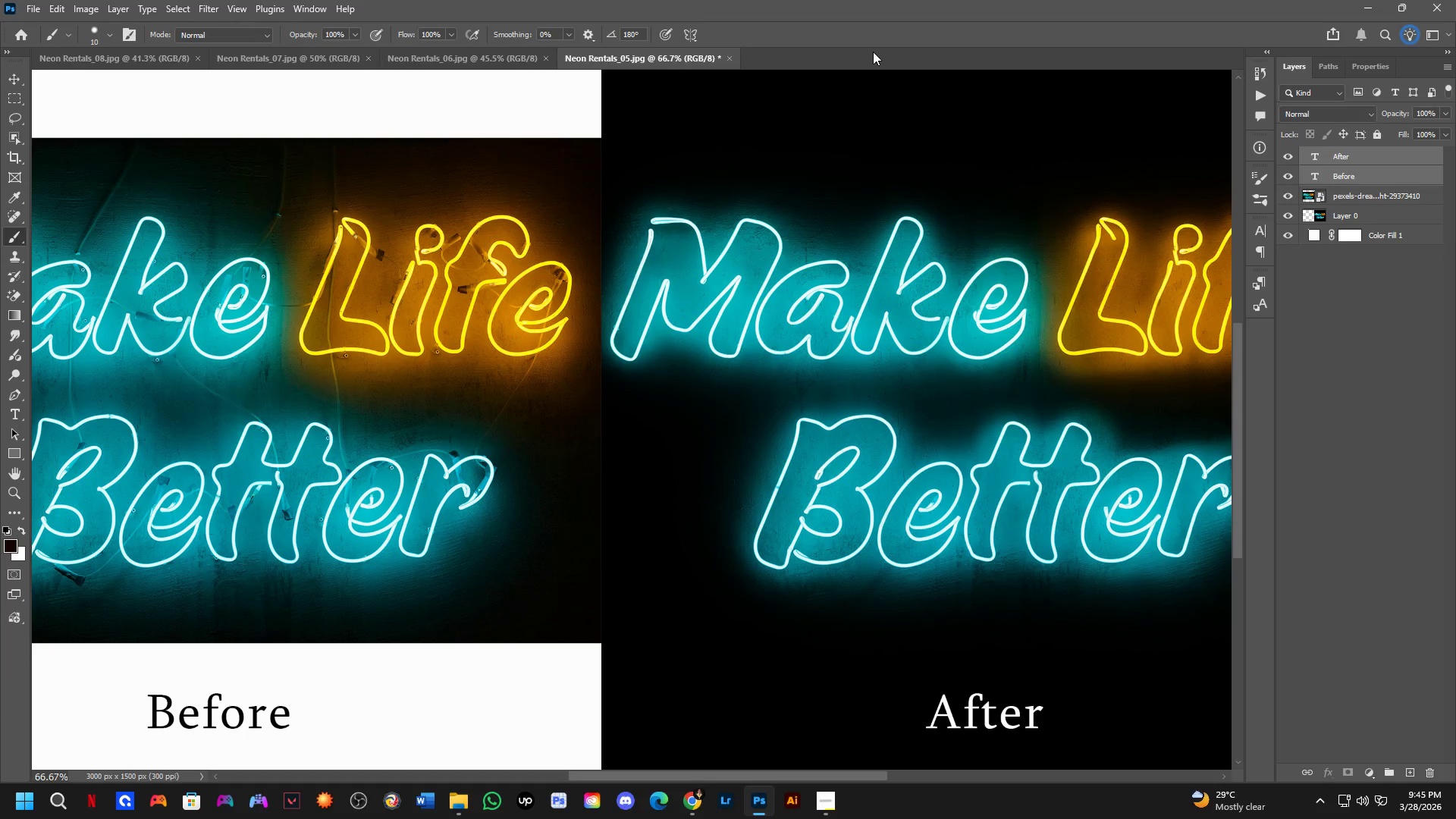 
scroll: coordinate [829, 91], scroll_direction: up, amount: 1.0
 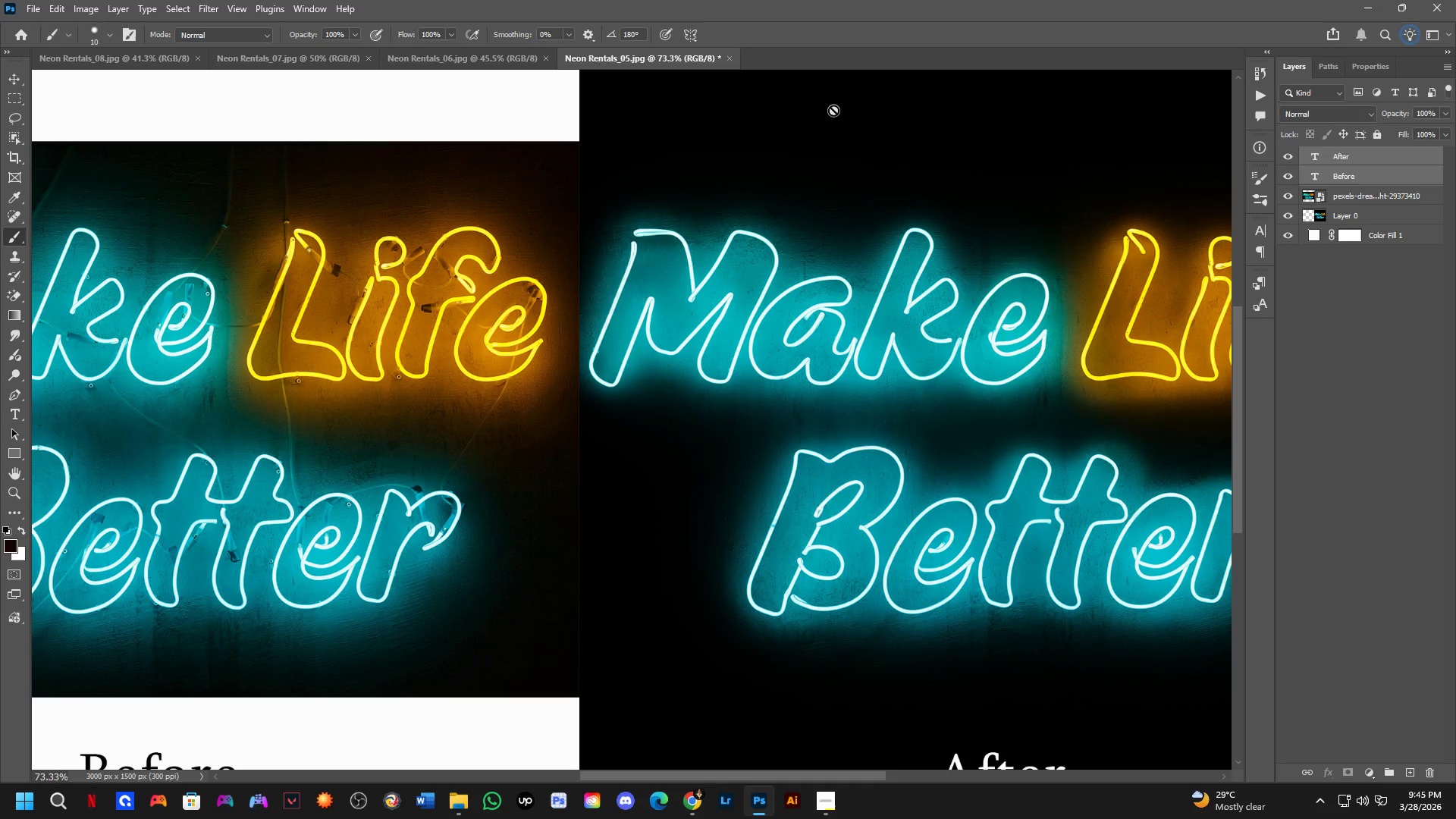 
hold_key(key=Space, duration=0.5)
 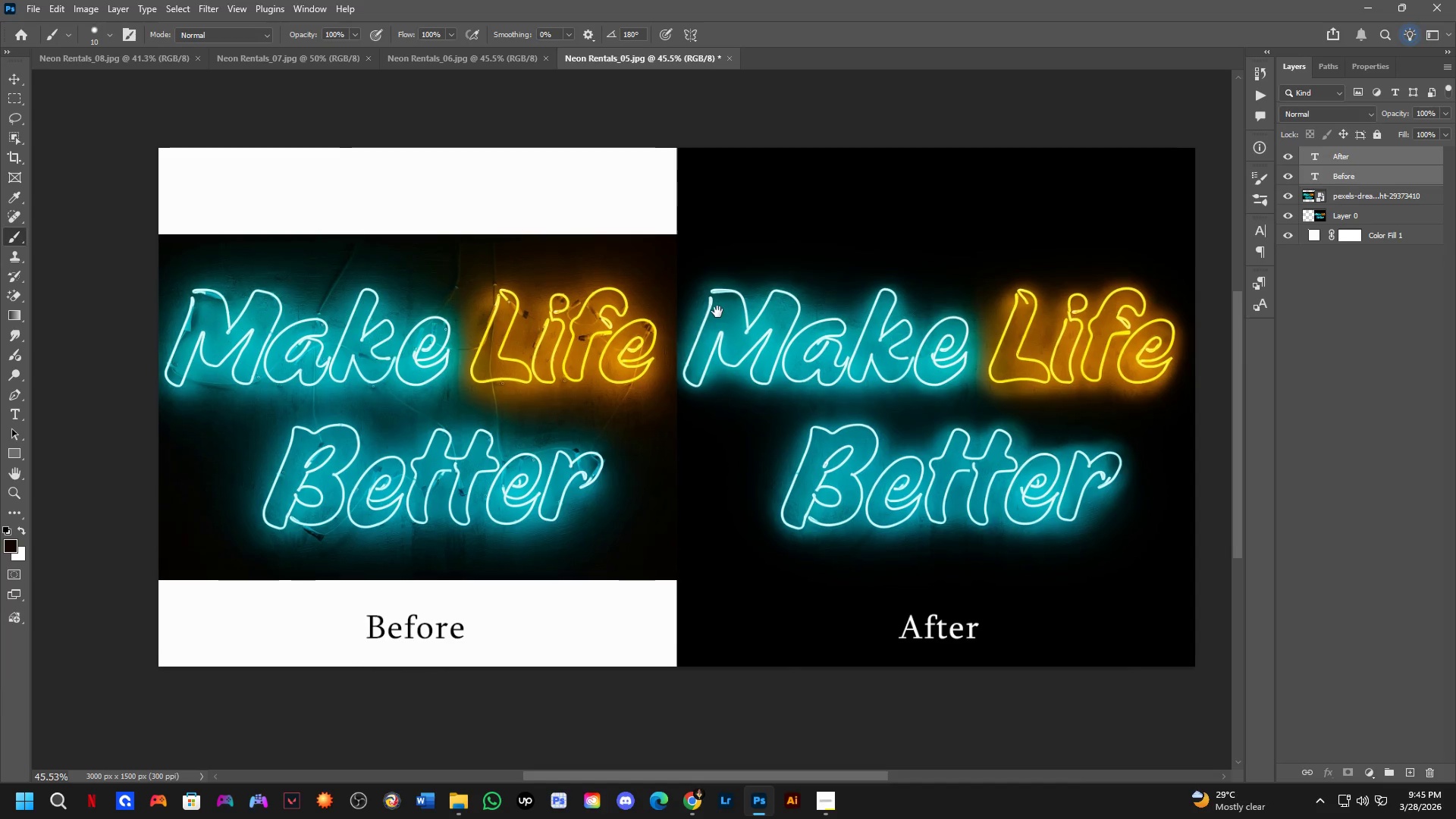 
left_click_drag(start_coordinate=[715, 326], to_coordinate=[720, 391])
 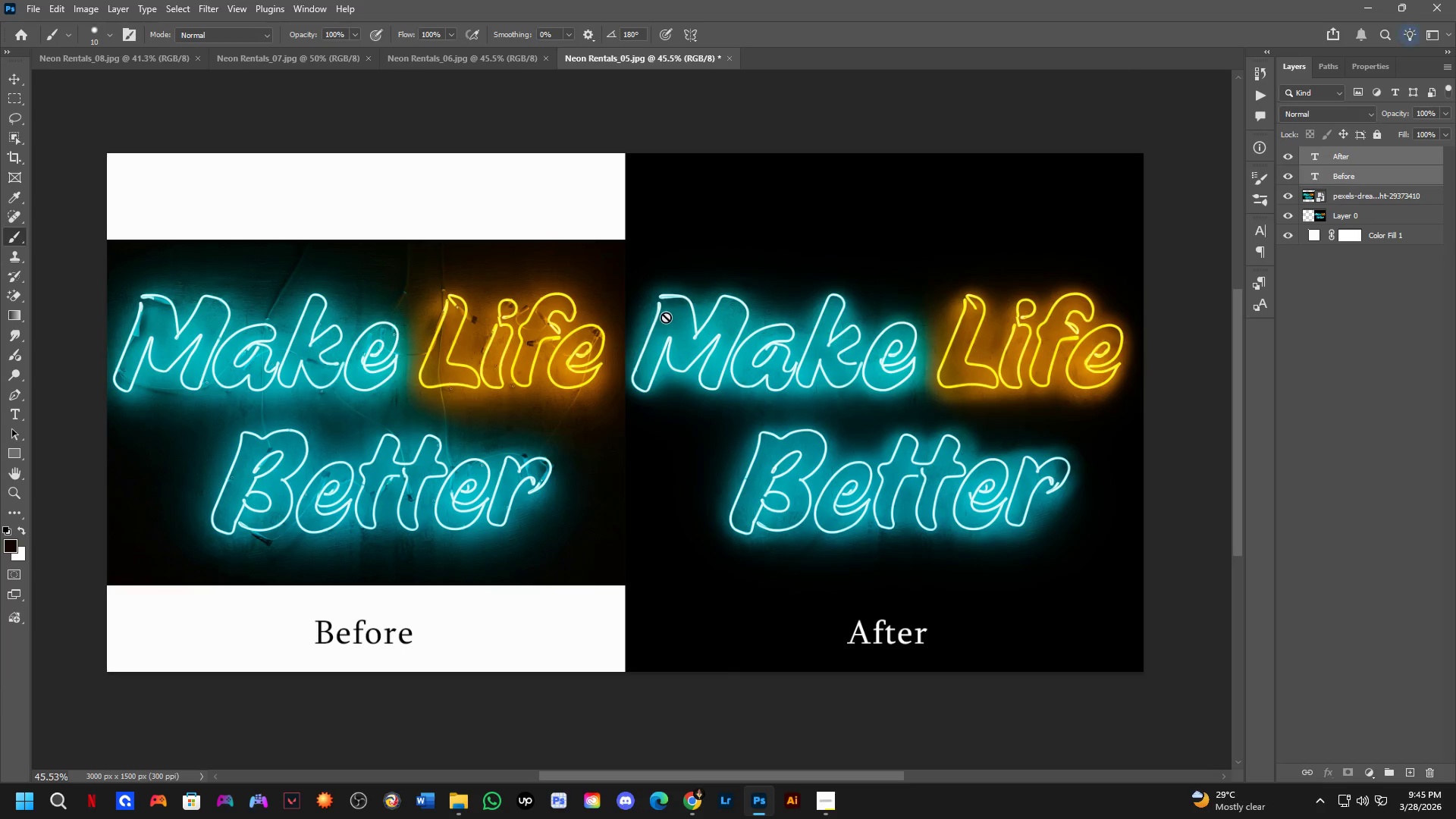 
scroll: coordinate [690, 265], scroll_direction: down, amount: 5.0
 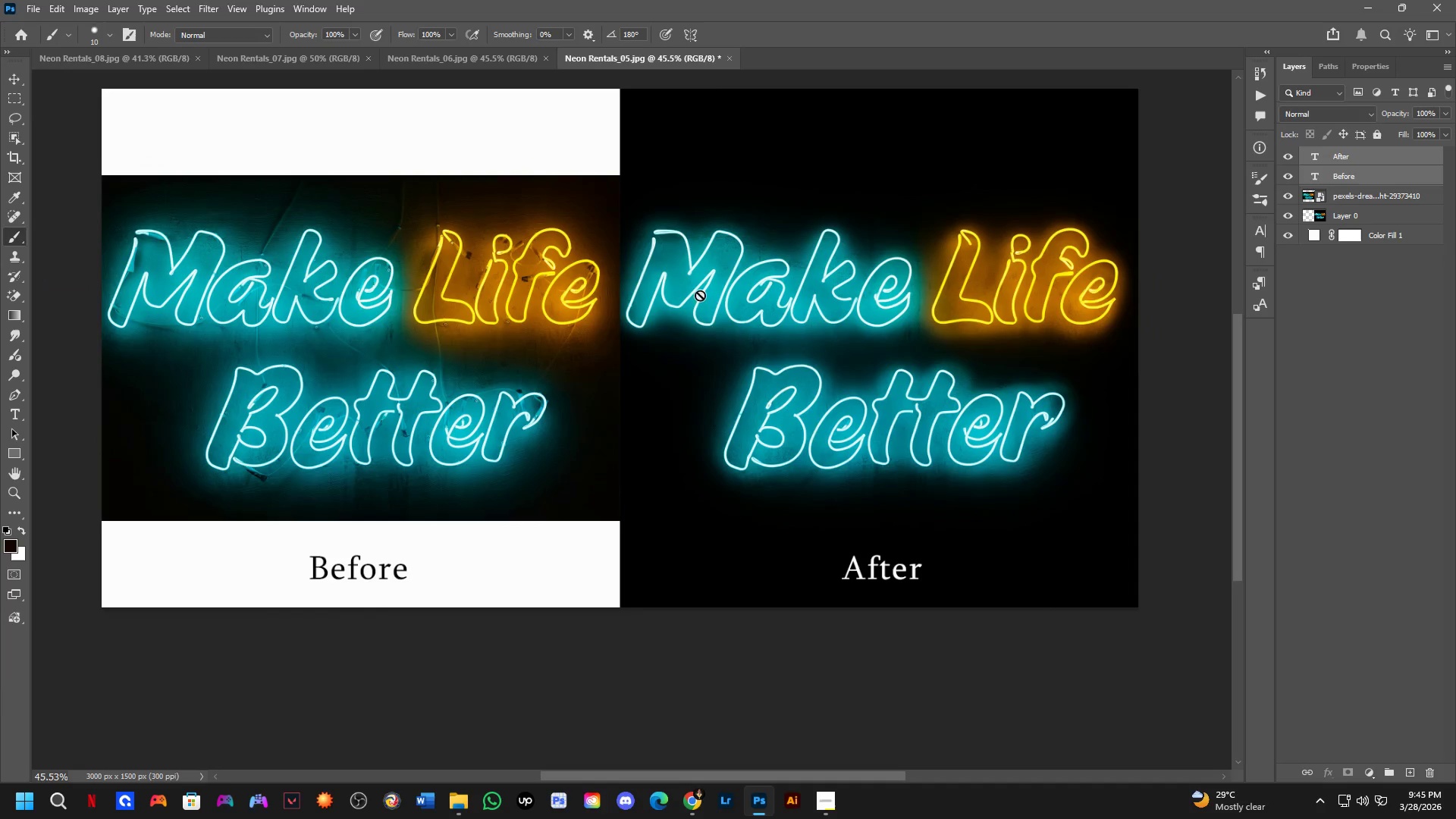 
hold_key(key=Space, duration=0.42)
 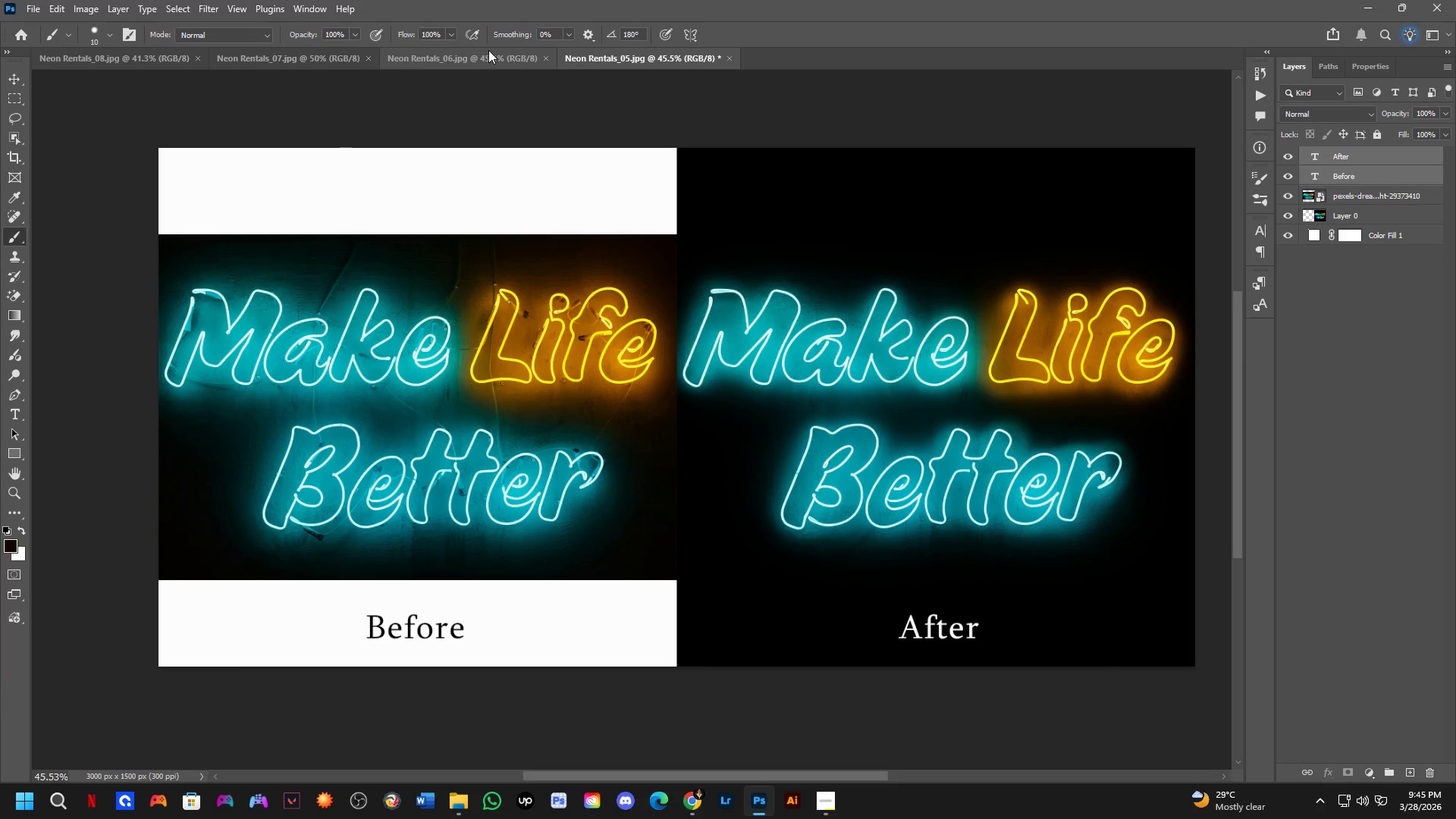 
left_click_drag(start_coordinate=[666, 317], to_coordinate=[717, 312])
 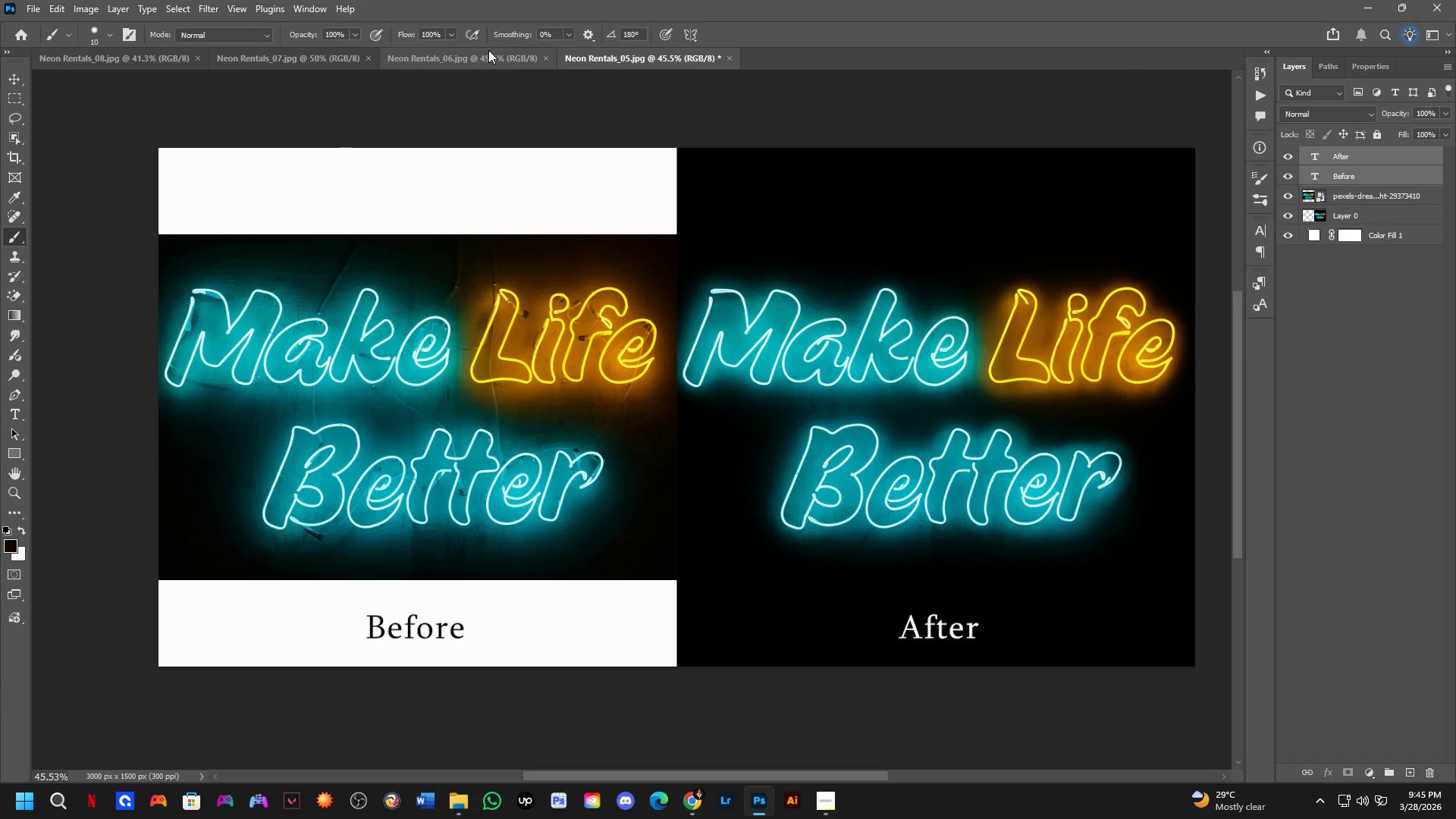 
left_click([489, 53])
 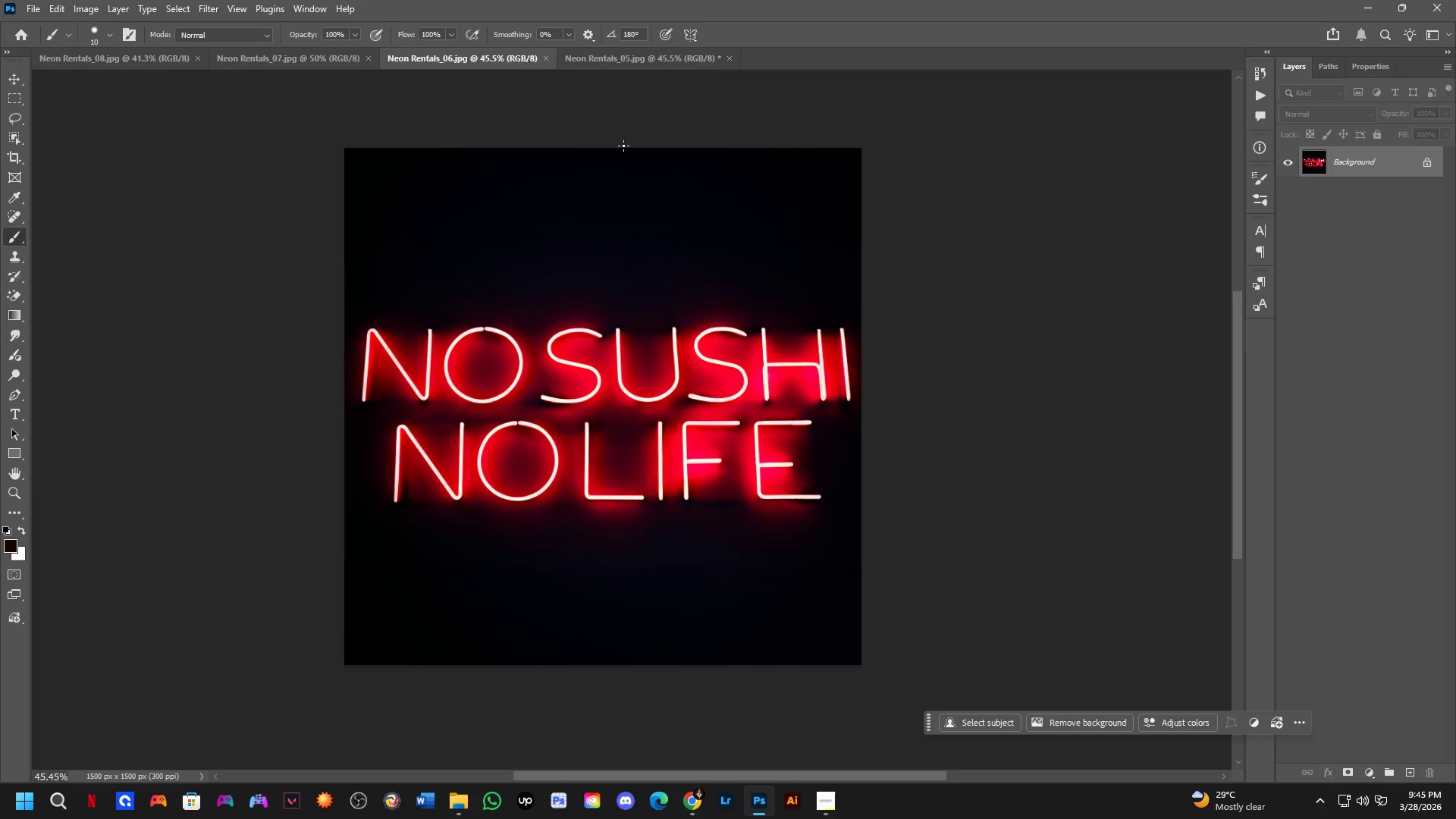 
hold_key(key=Space, duration=0.38)
 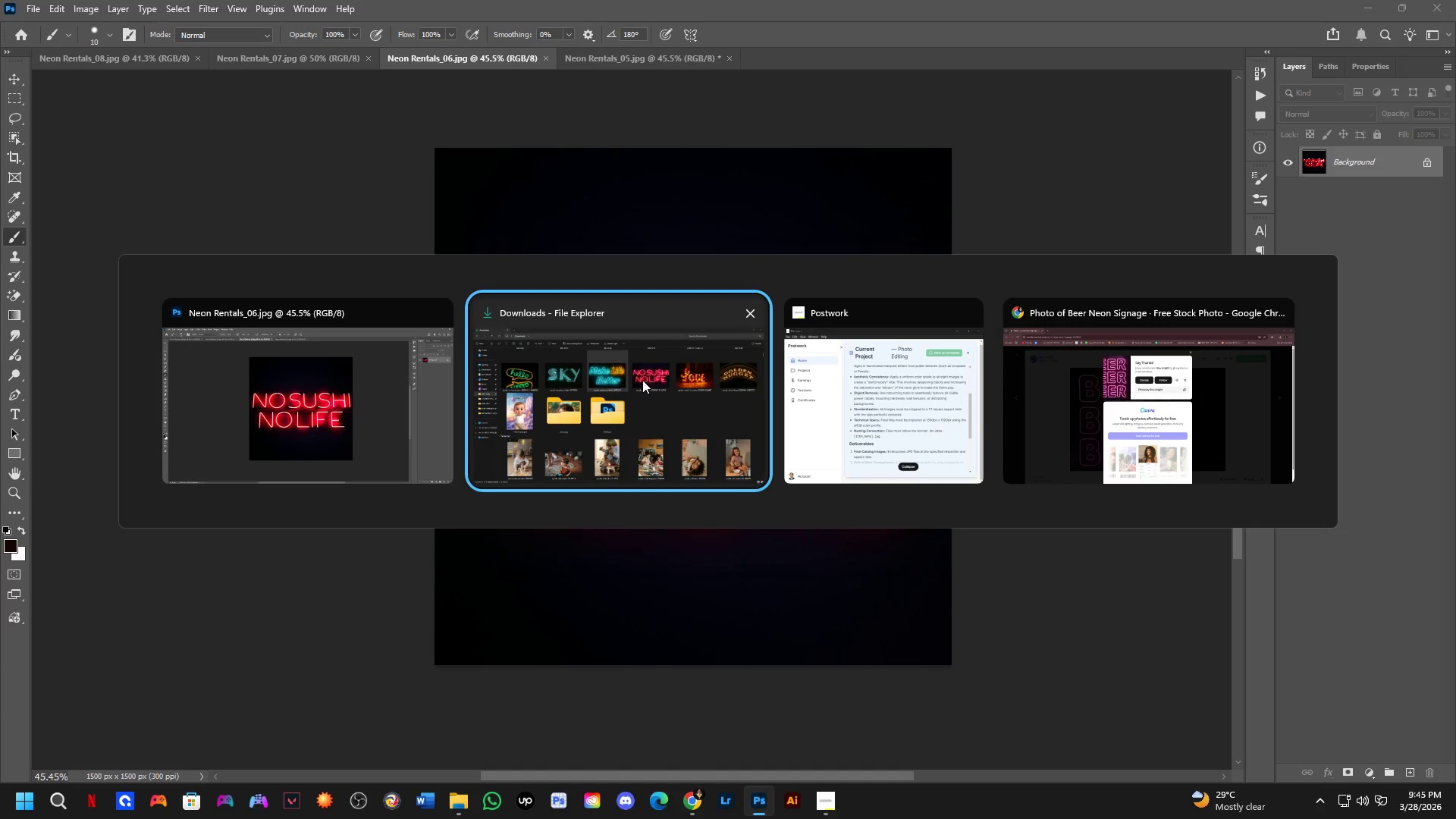 
left_click_drag(start_coordinate=[592, 408], to_coordinate=[682, 408])
 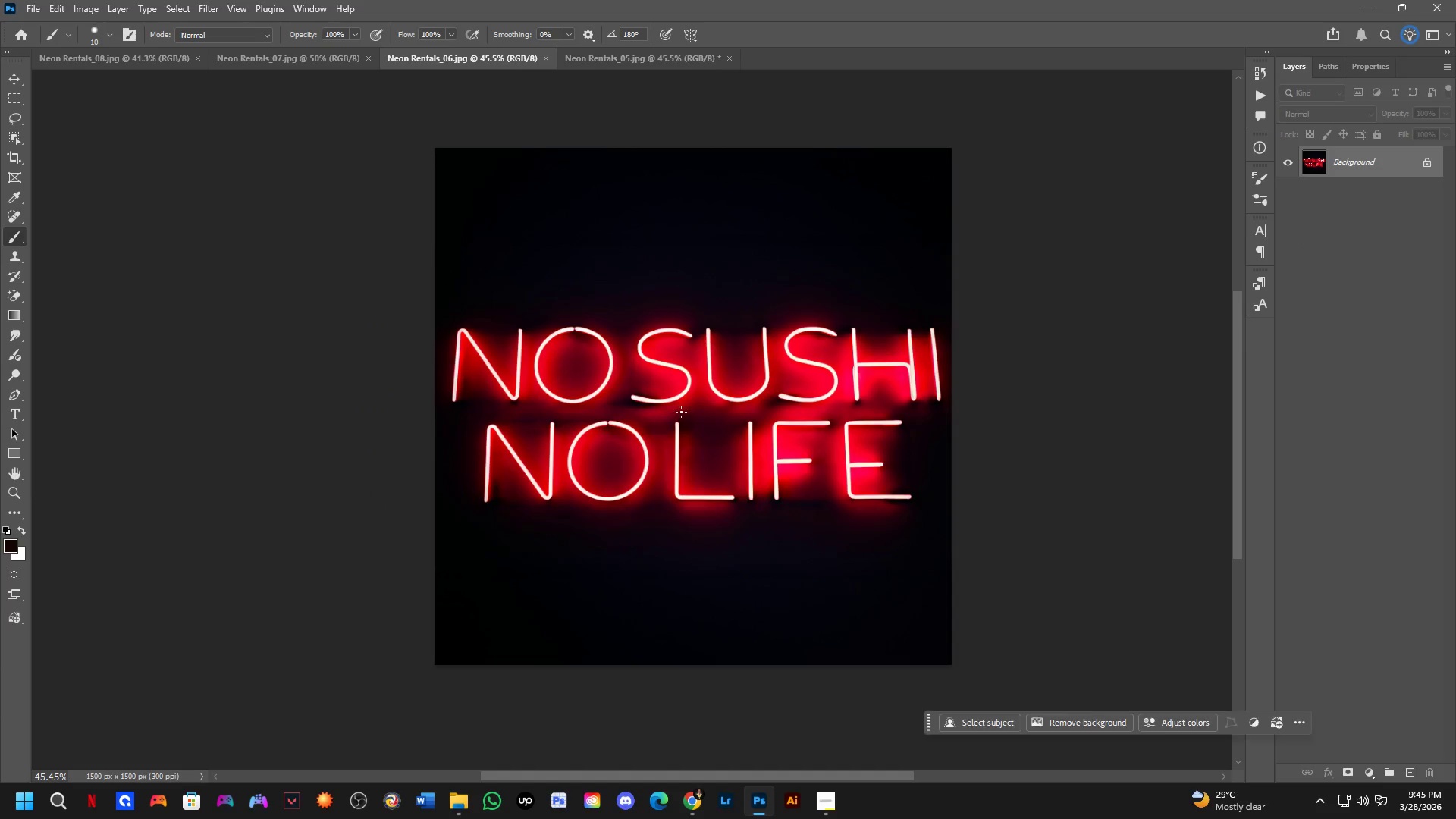 
key(Alt+Tab)
 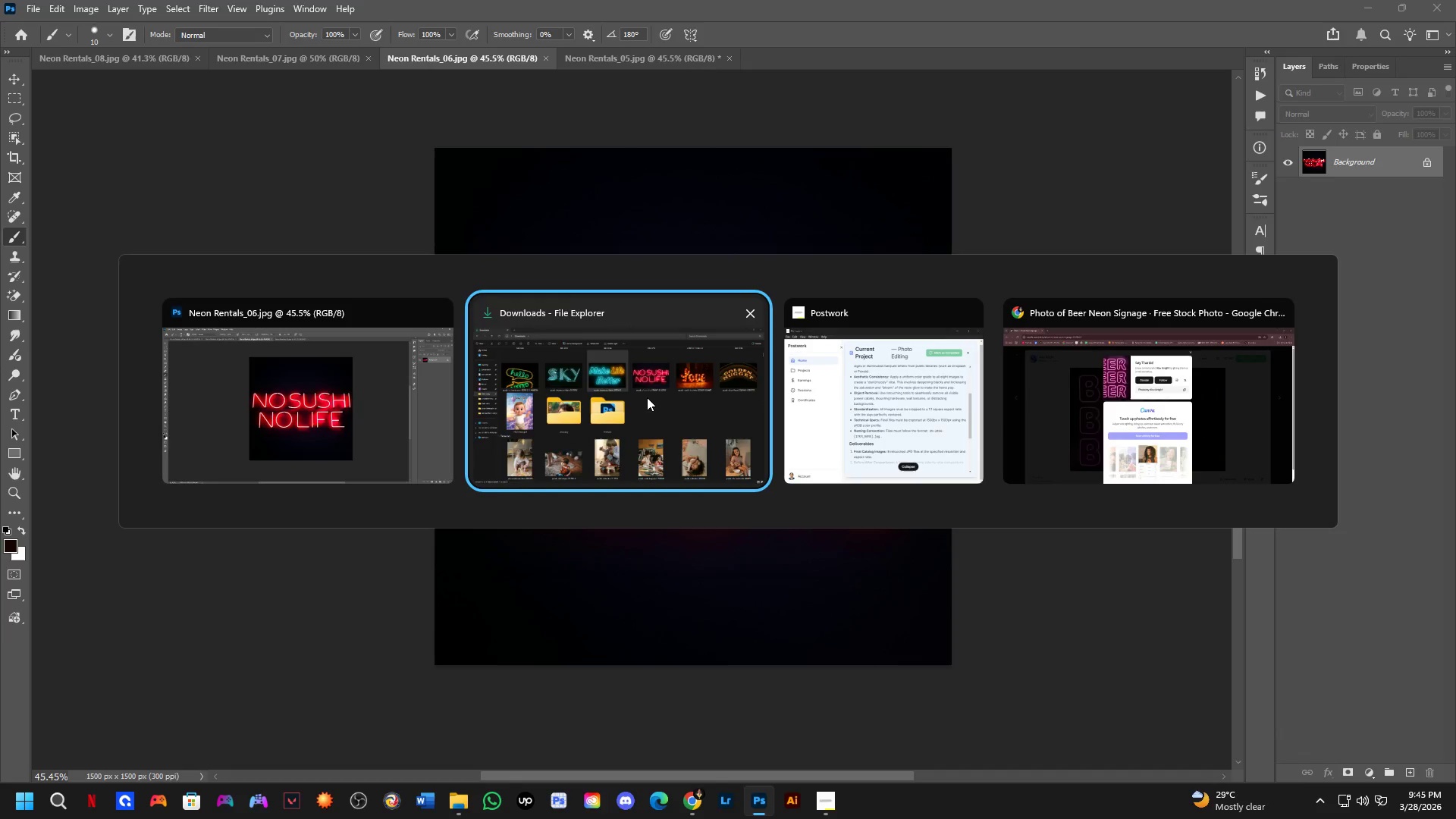 
left_click([648, 398])
 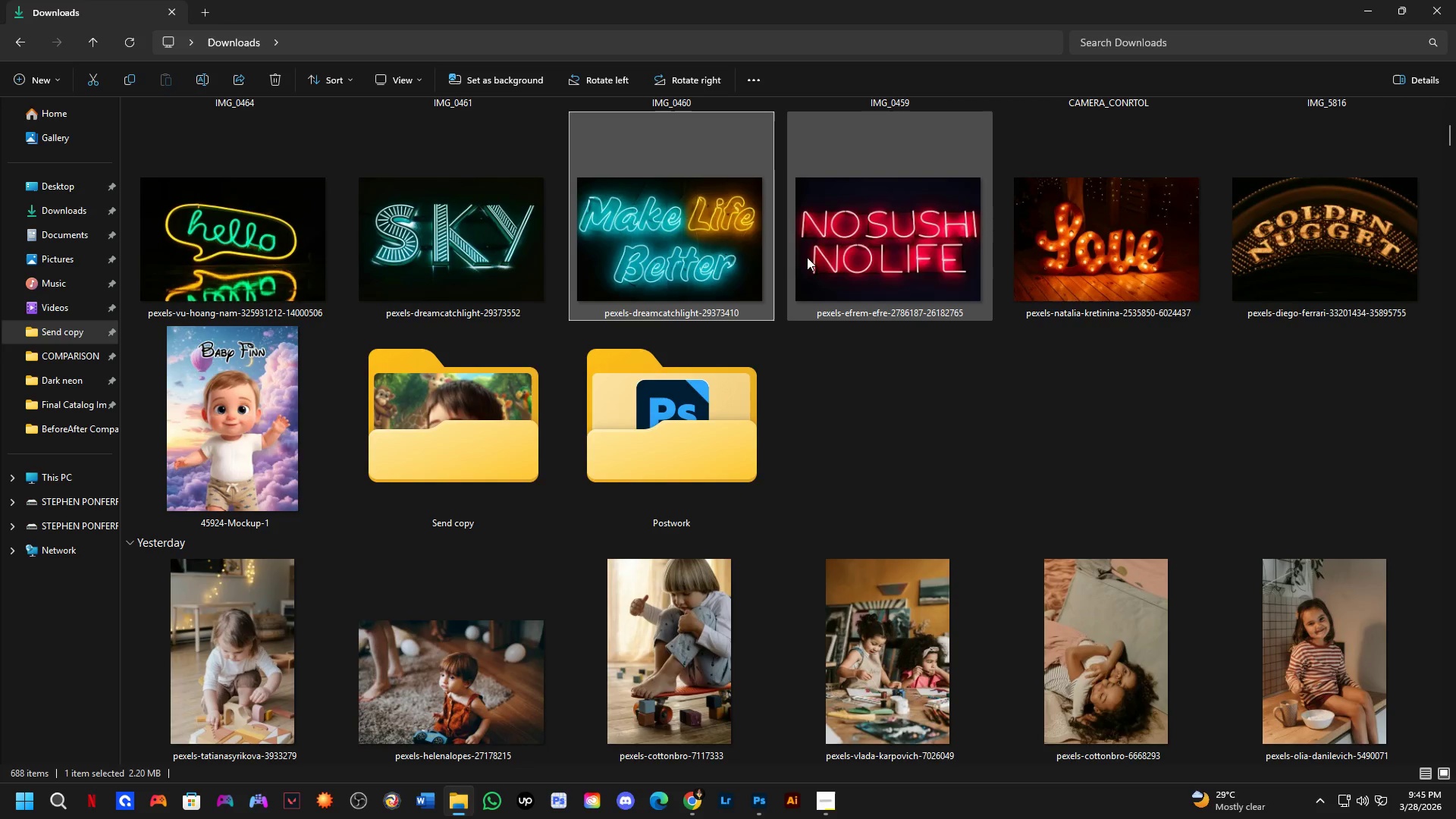 
left_click_drag(start_coordinate=[861, 236], to_coordinate=[683, 400])
 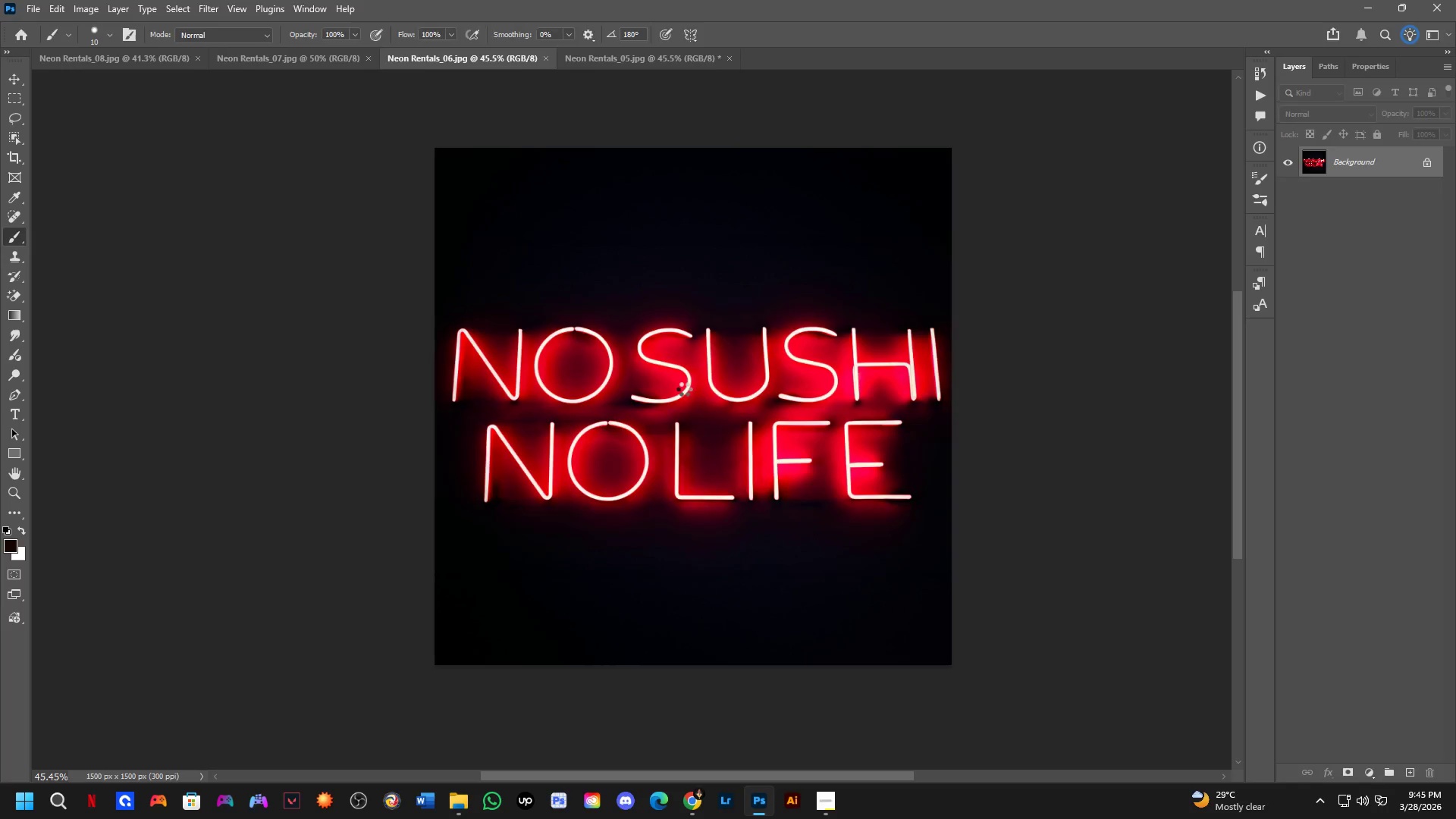 
key(Alt+AltLeft)
 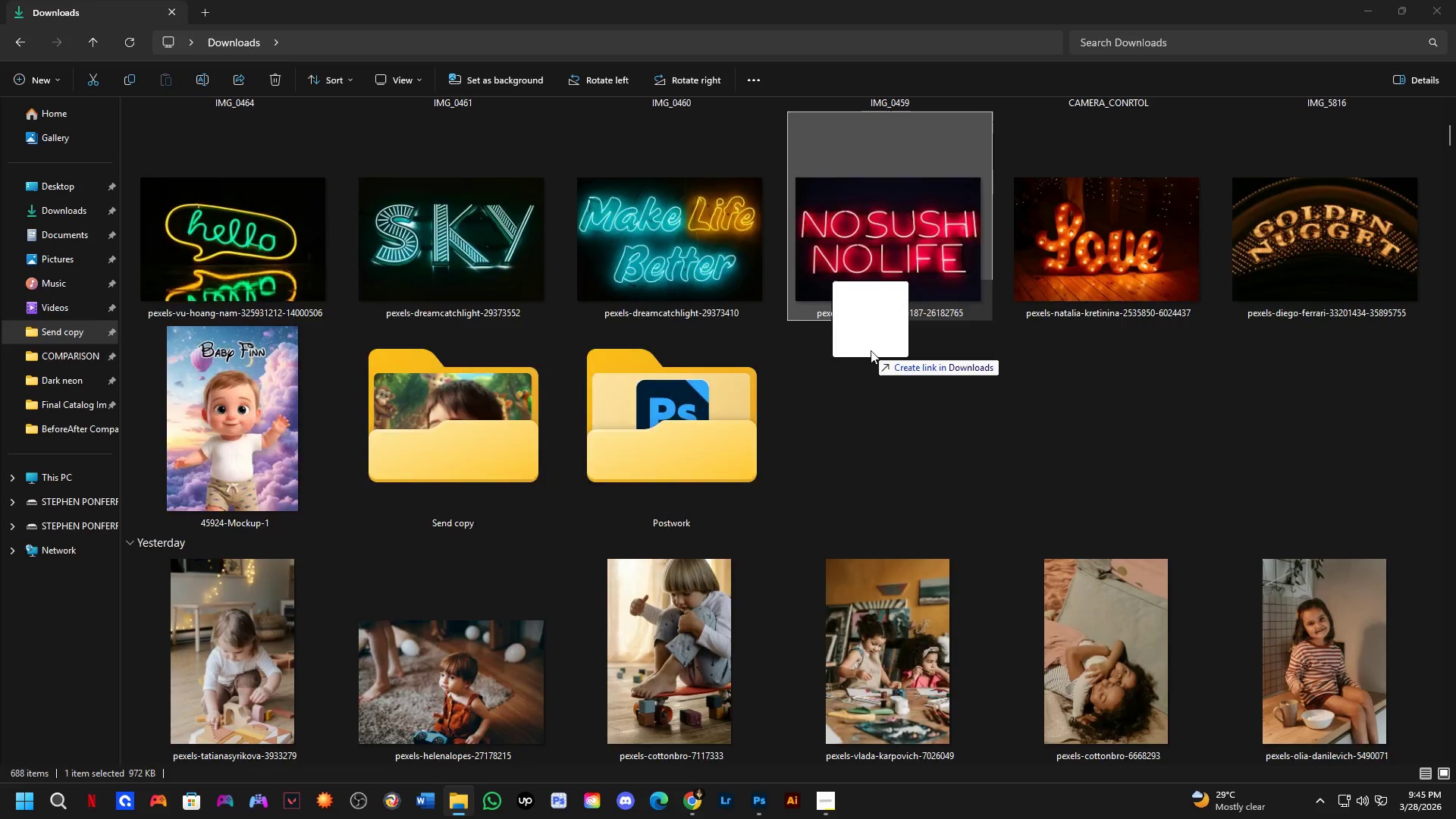 
key(Alt+Tab)
 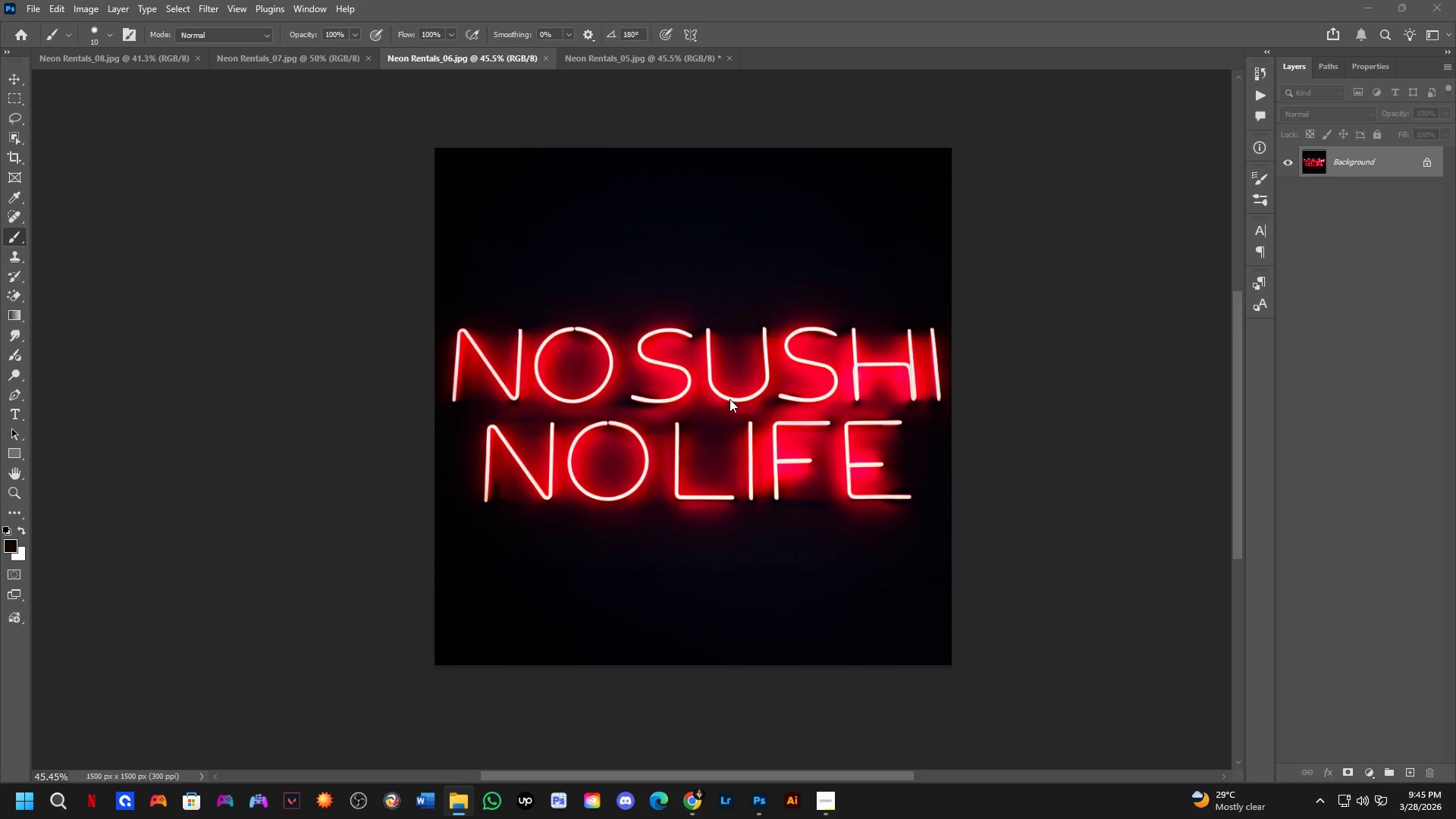 
hold_key(key=ShiftLeft, duration=0.84)
 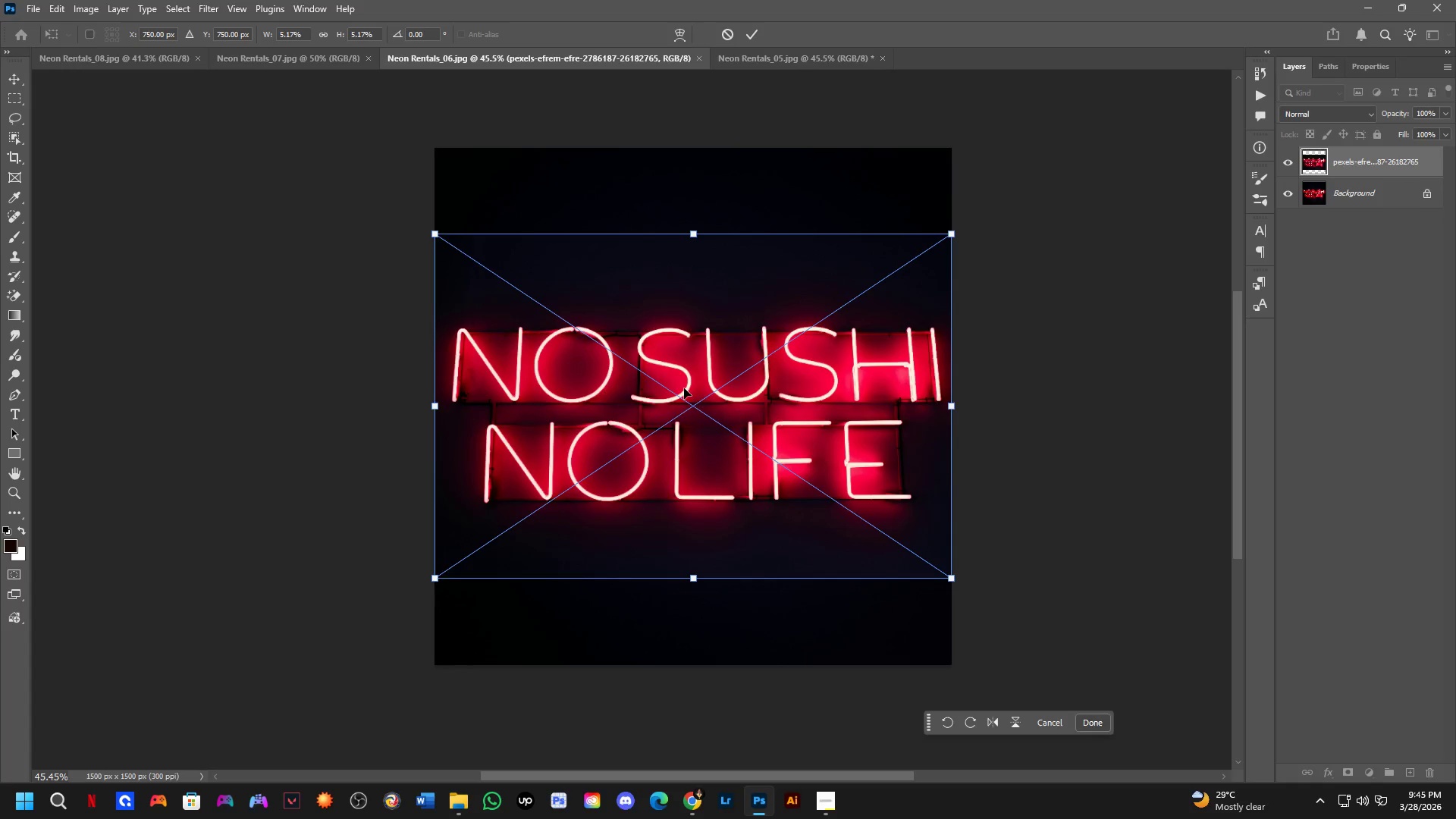 
key(NumpadEnter)
 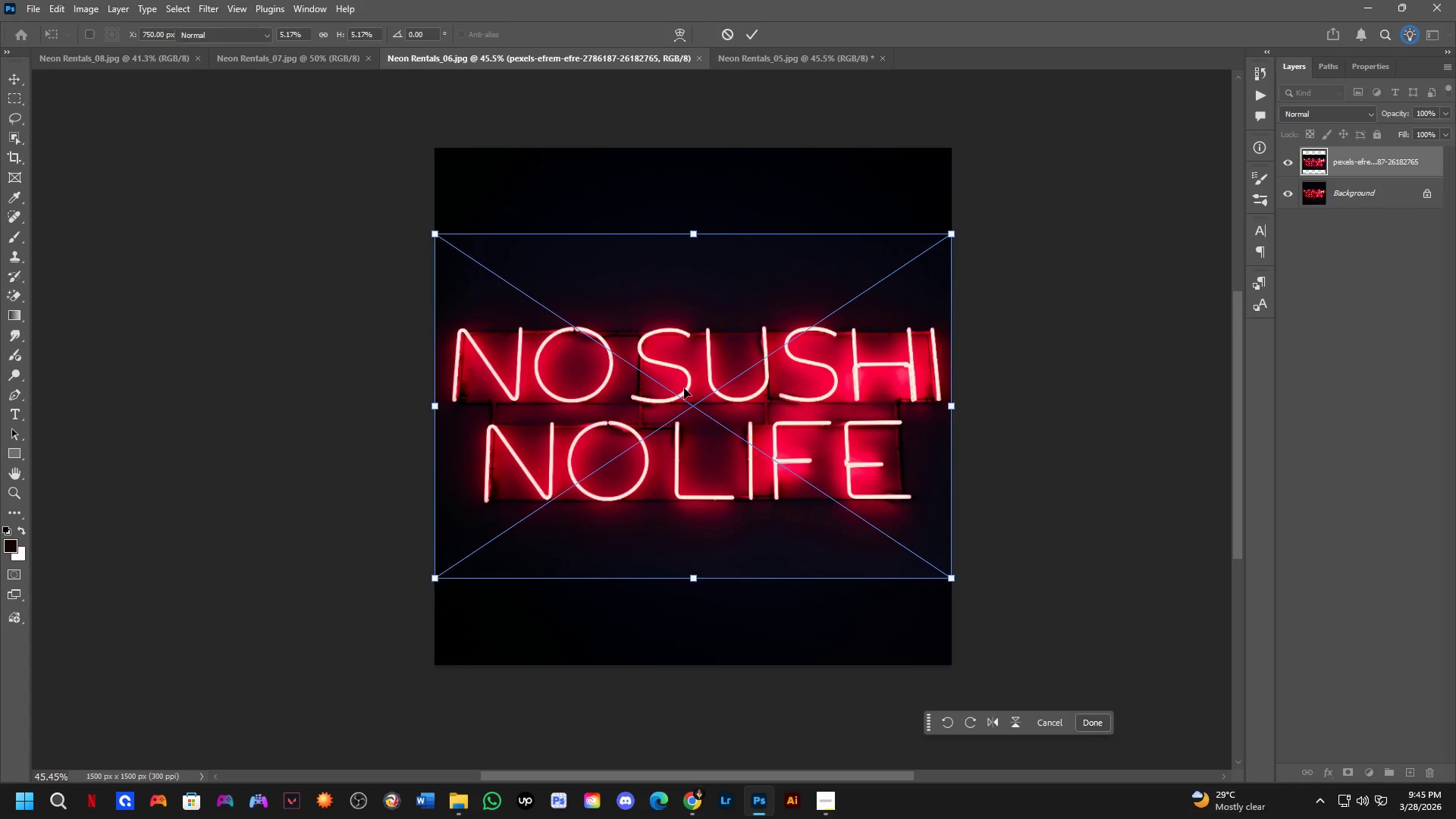 
key(Control+T)
 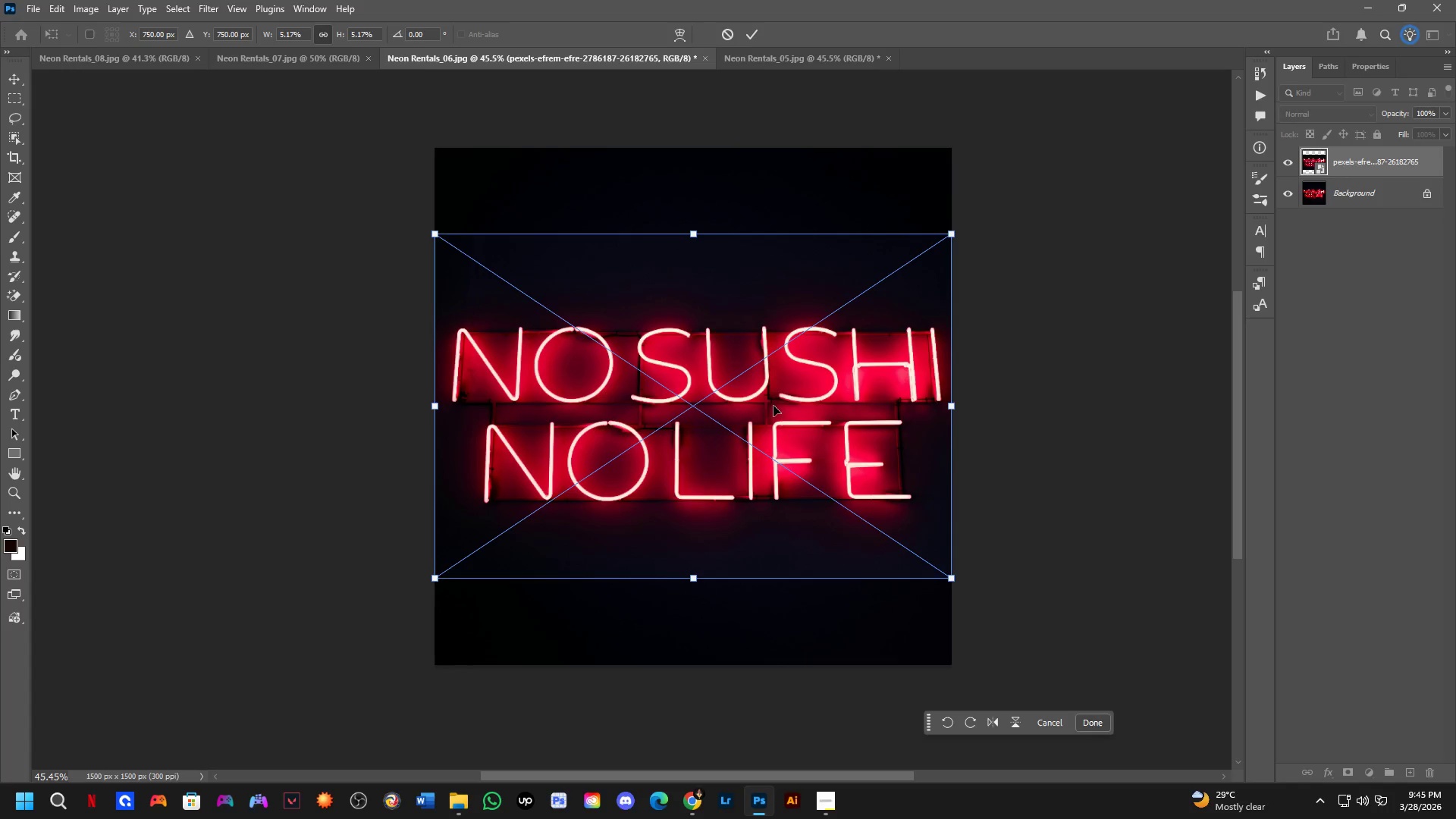 
hold_key(key=ShiftLeft, duration=1.51)
left_click_drag(start_coordinate=[814, 408], to_coordinate=[299, 437])
 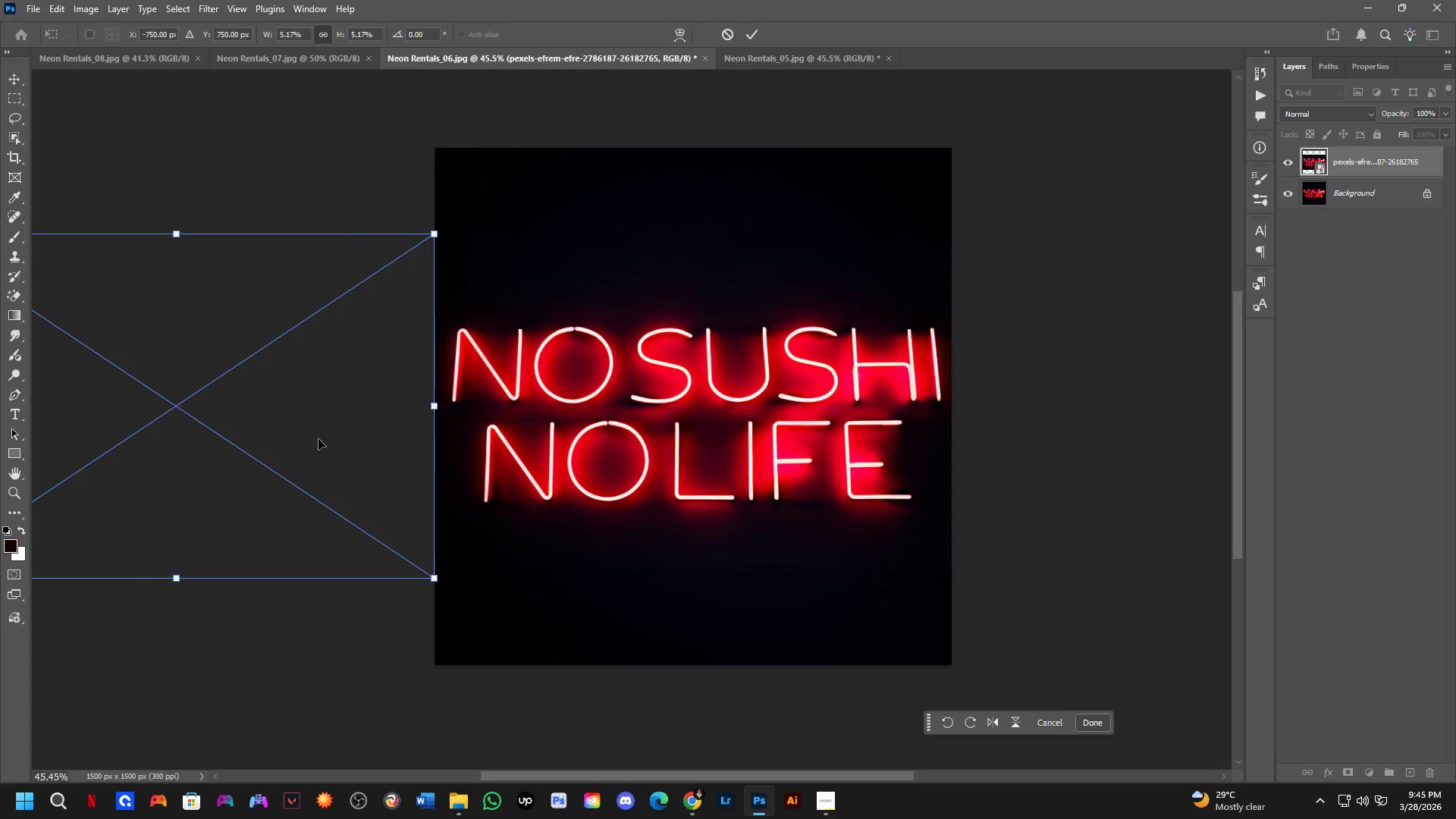 
hold_key(key=Space, duration=0.53)
 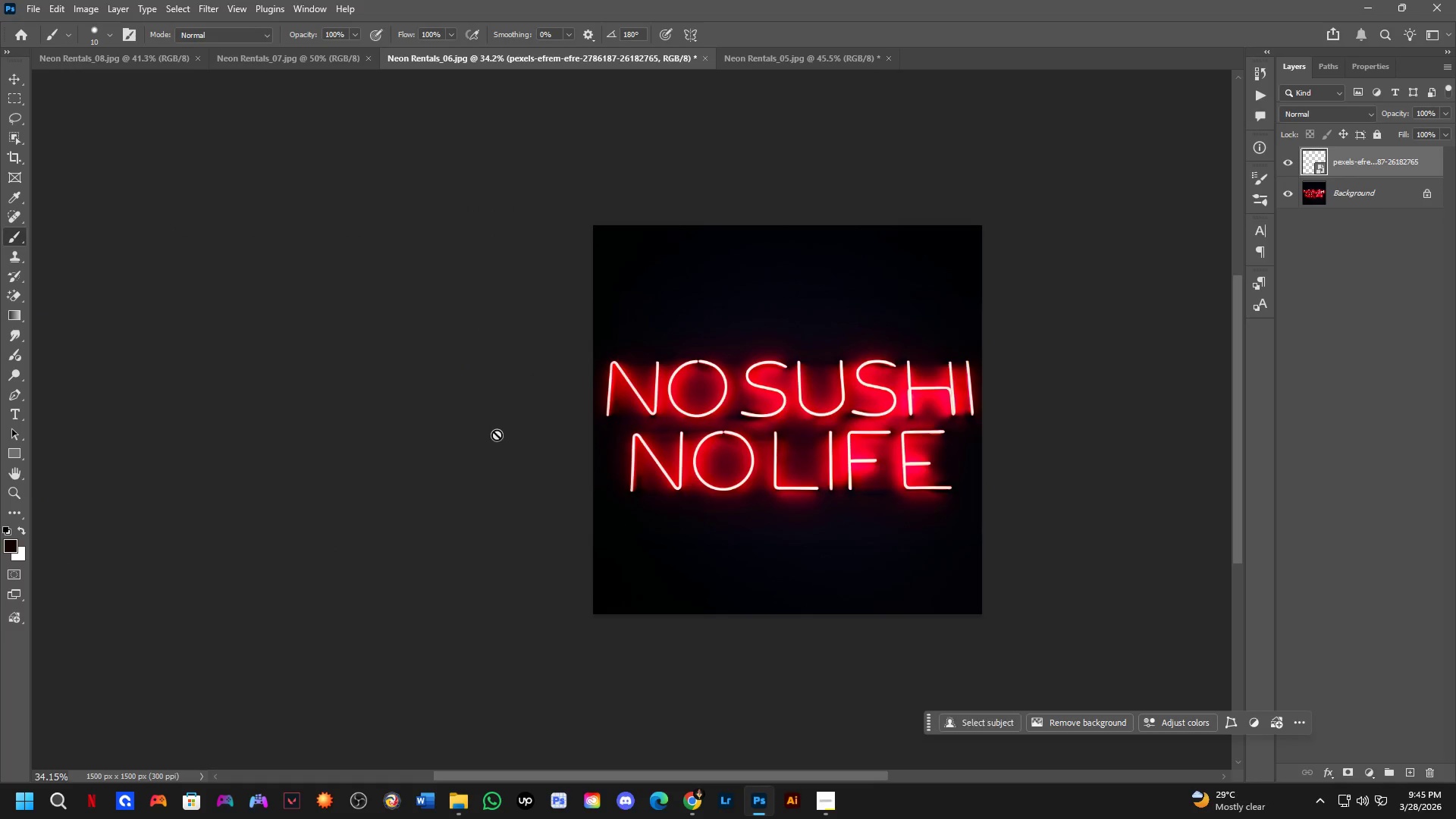 
left_click_drag(start_coordinate=[375, 454], to_coordinate=[482, 464])
 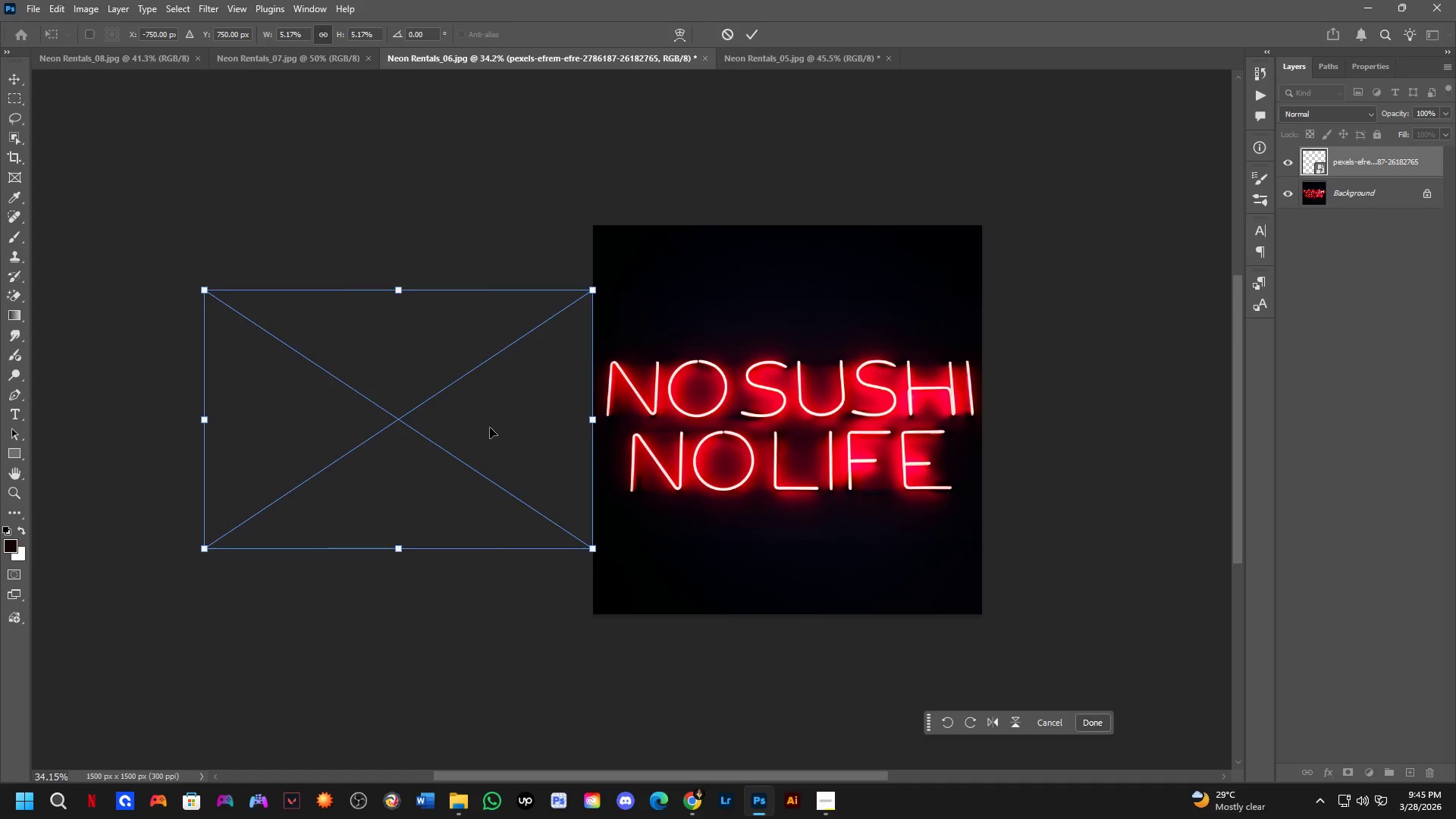 
scroll: coordinate [322, 439], scroll_direction: down, amount: 3.0
 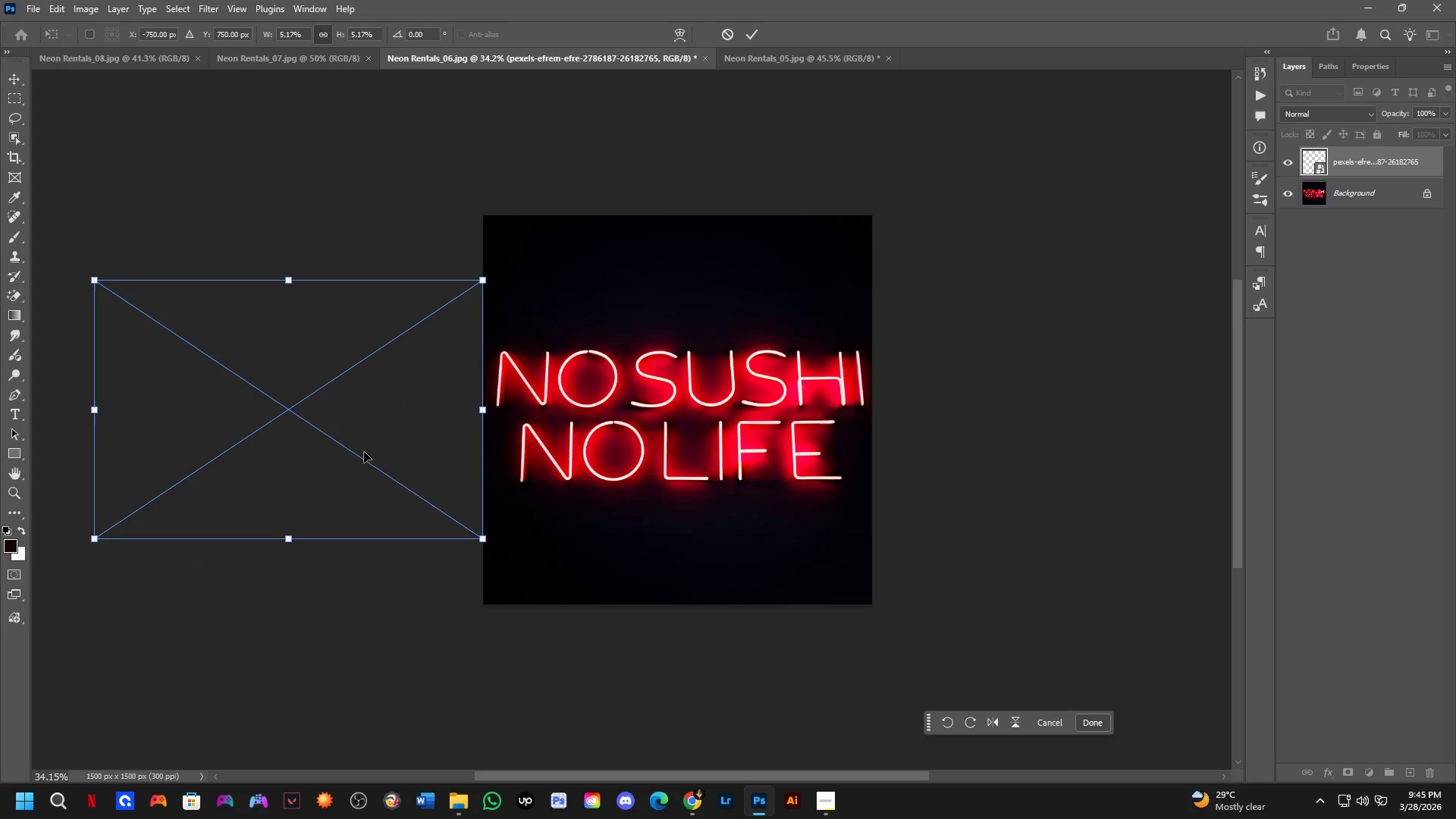 
key(NumpadEnter)
 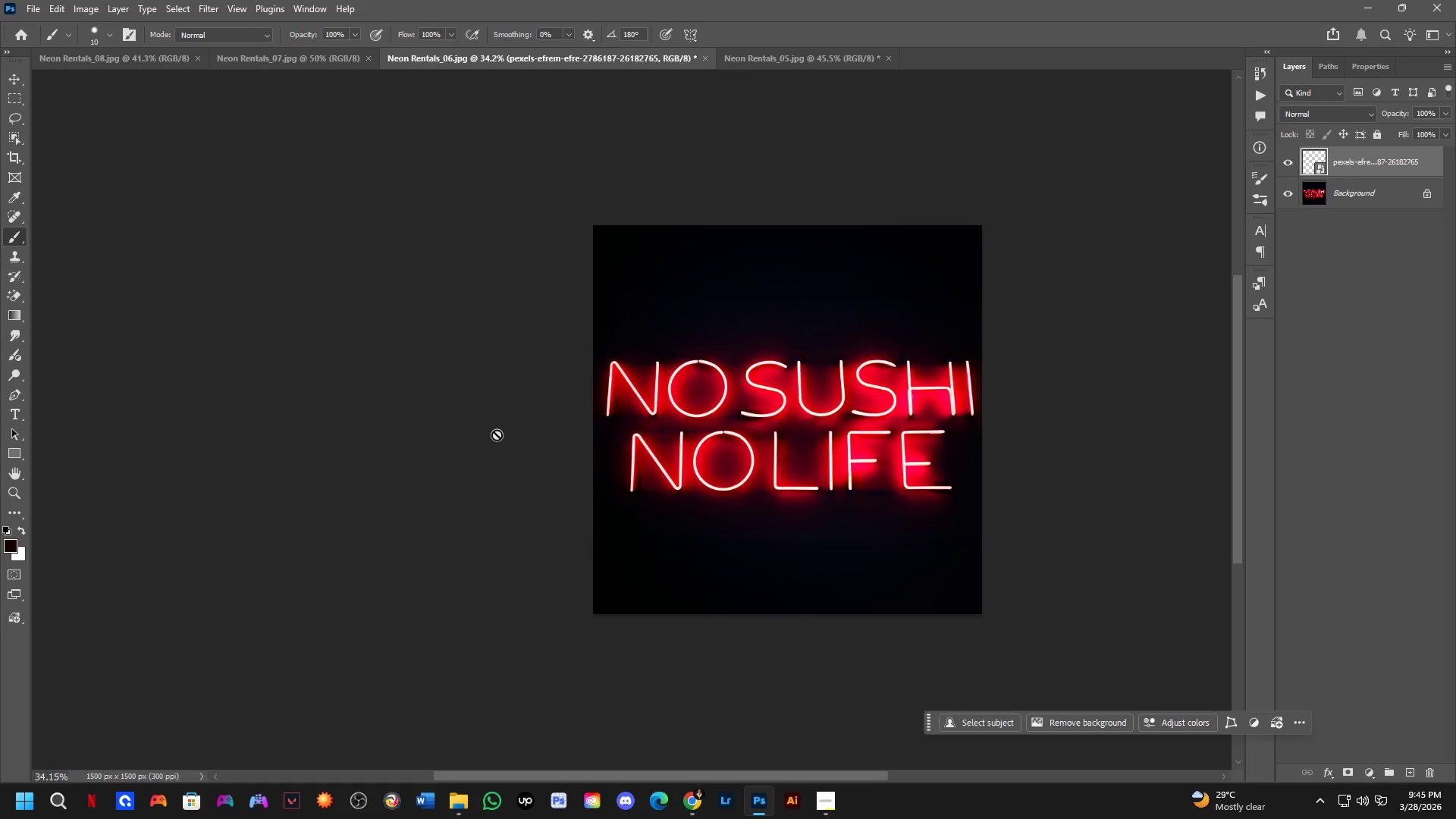 
key(C)
 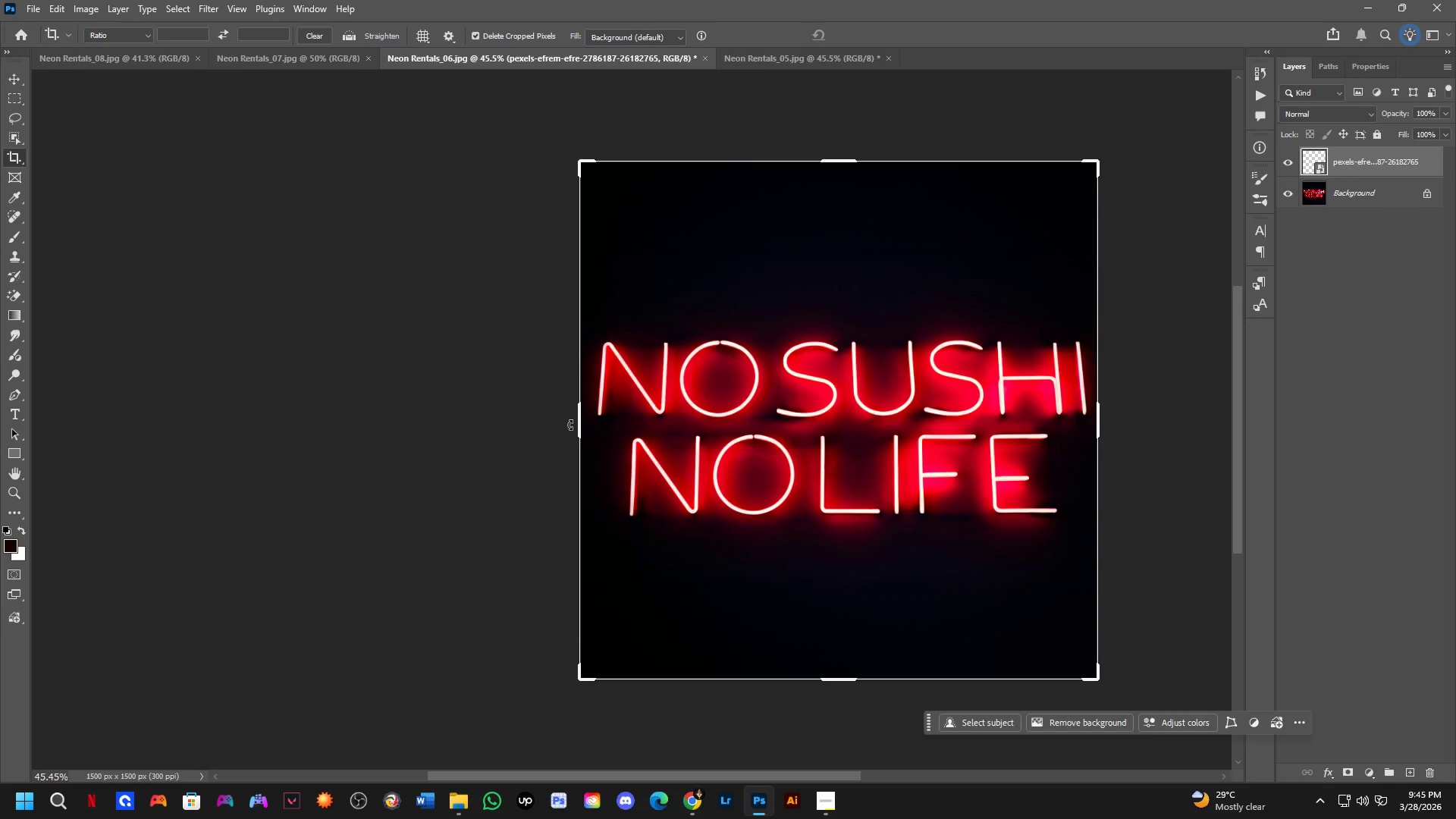 
scroll: coordinate [532, 447], scroll_direction: up, amount: 3.0
 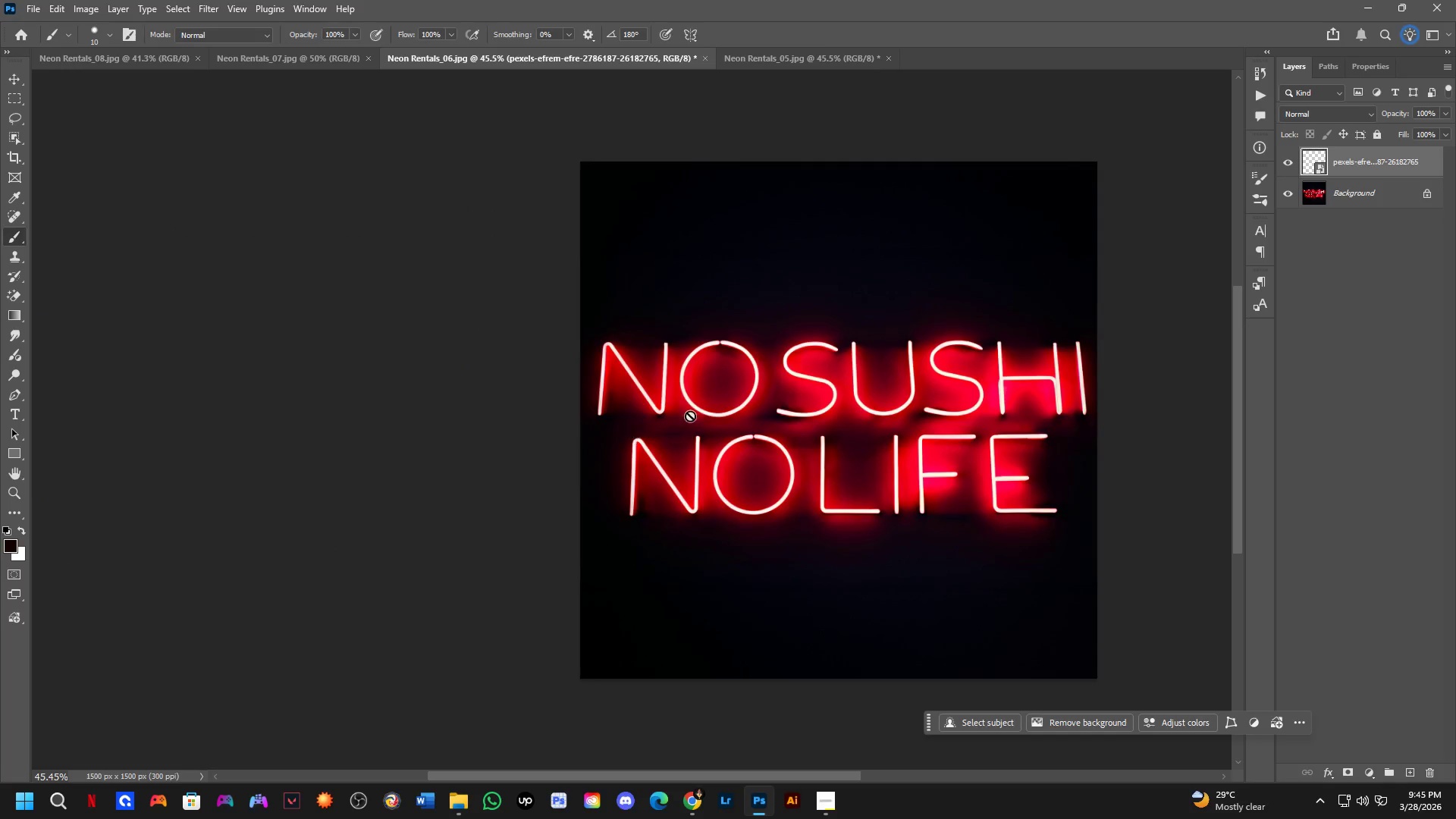 
left_click_drag(start_coordinate=[582, 431], to_coordinate=[566, 438])
 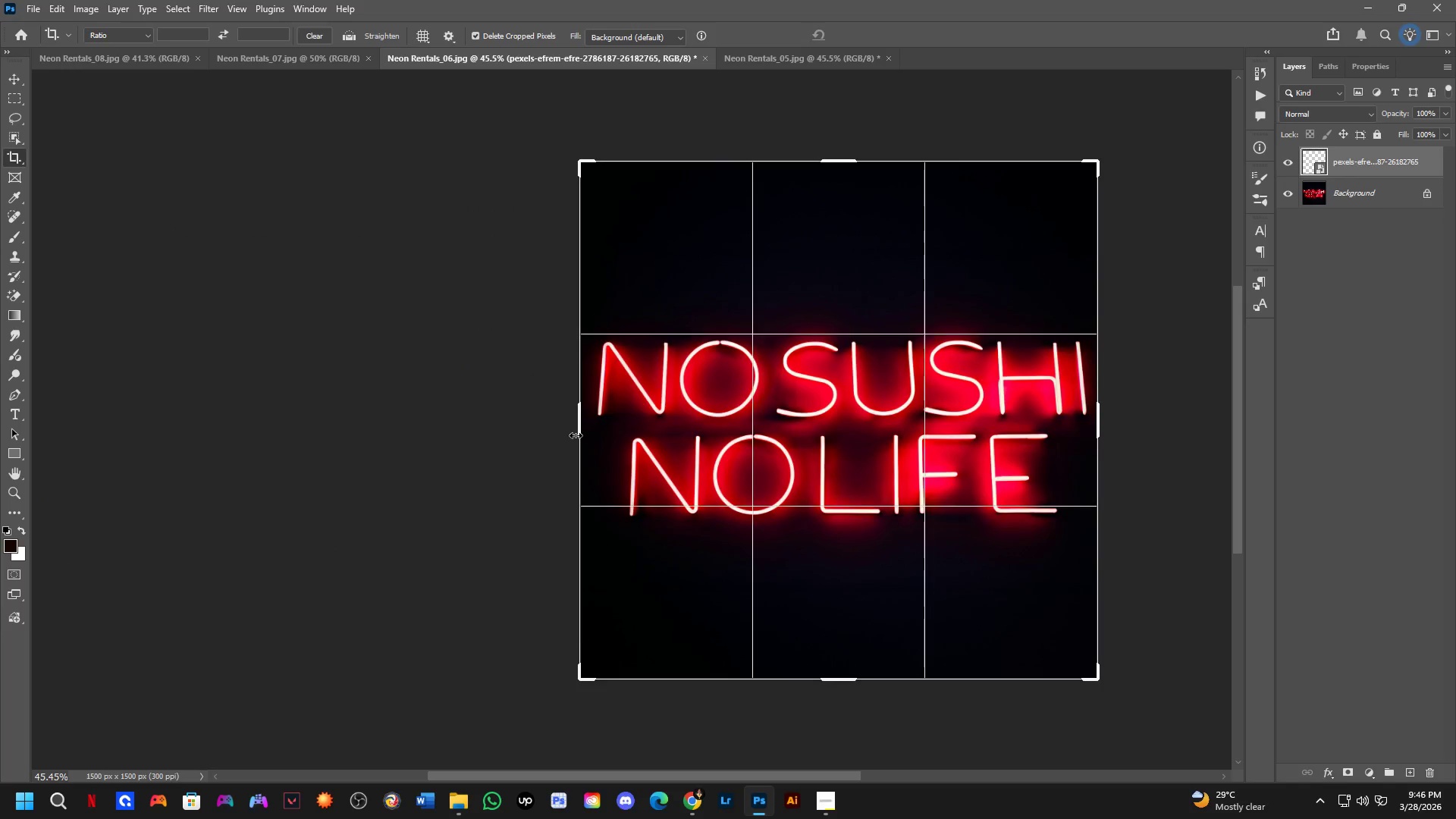 
left_click_drag(start_coordinate=[576, 435], to_coordinate=[315, 482])
 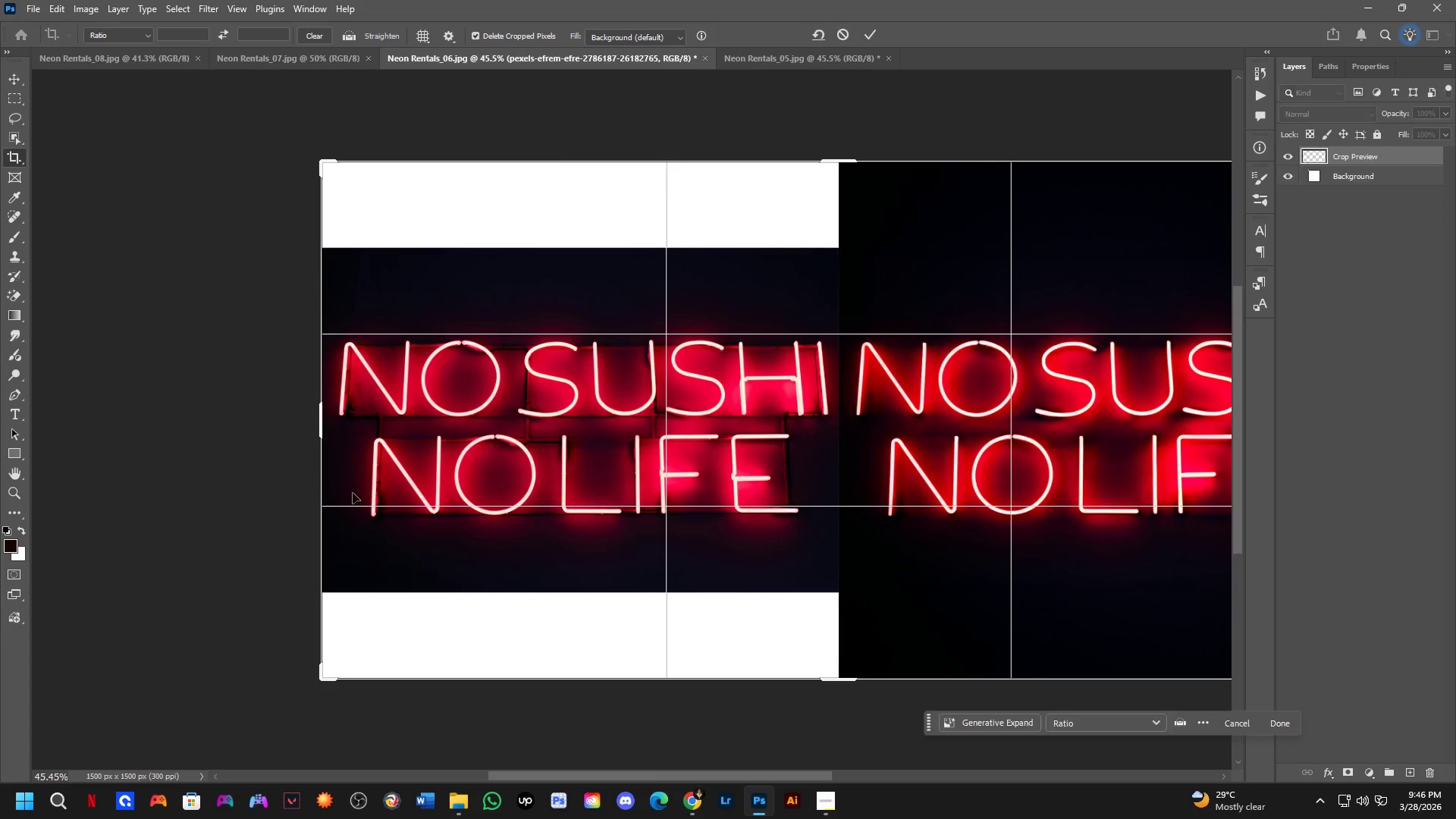 
key(NumpadEnter)
 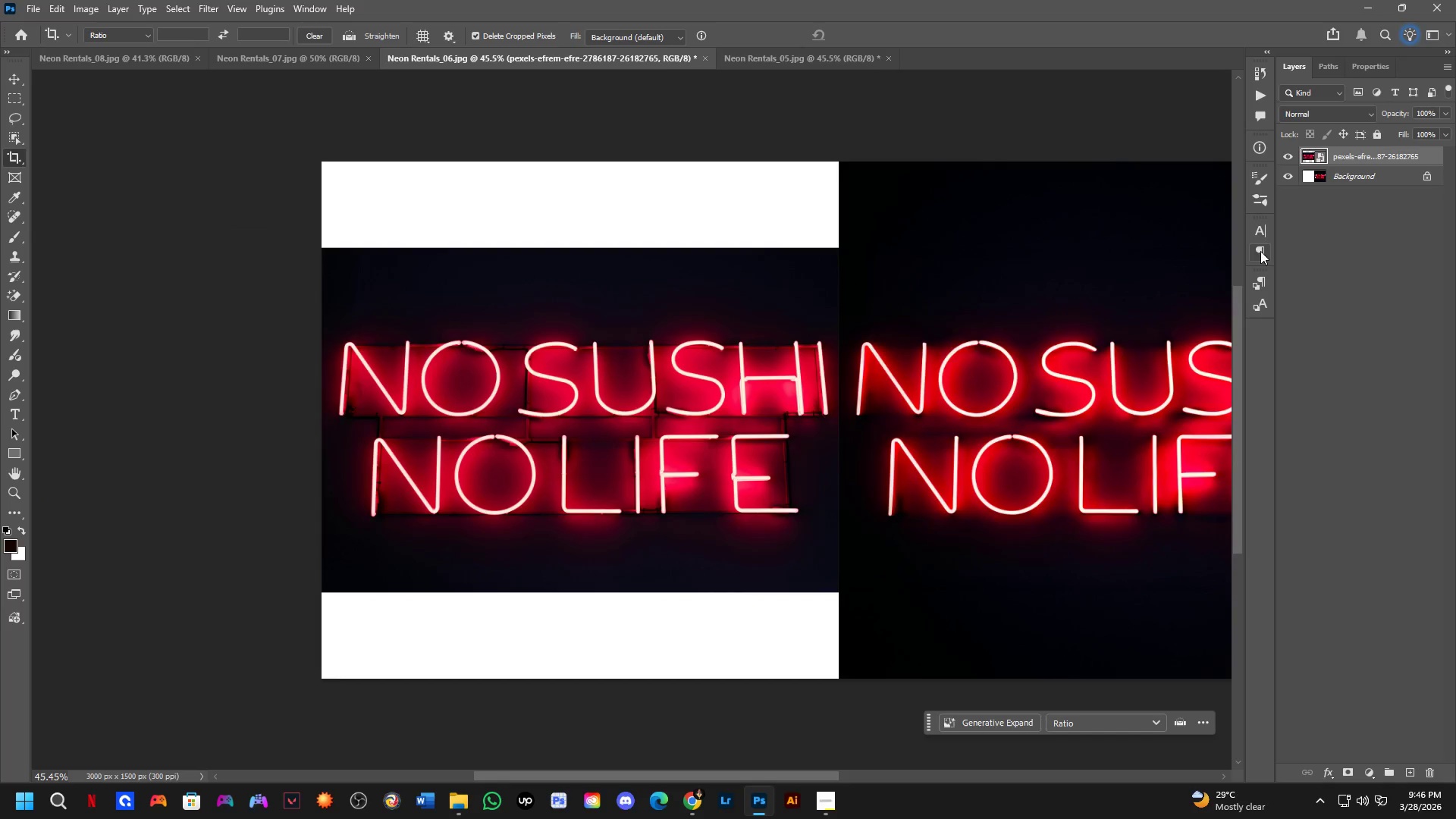 
hold_key(key=Space, duration=0.36)
 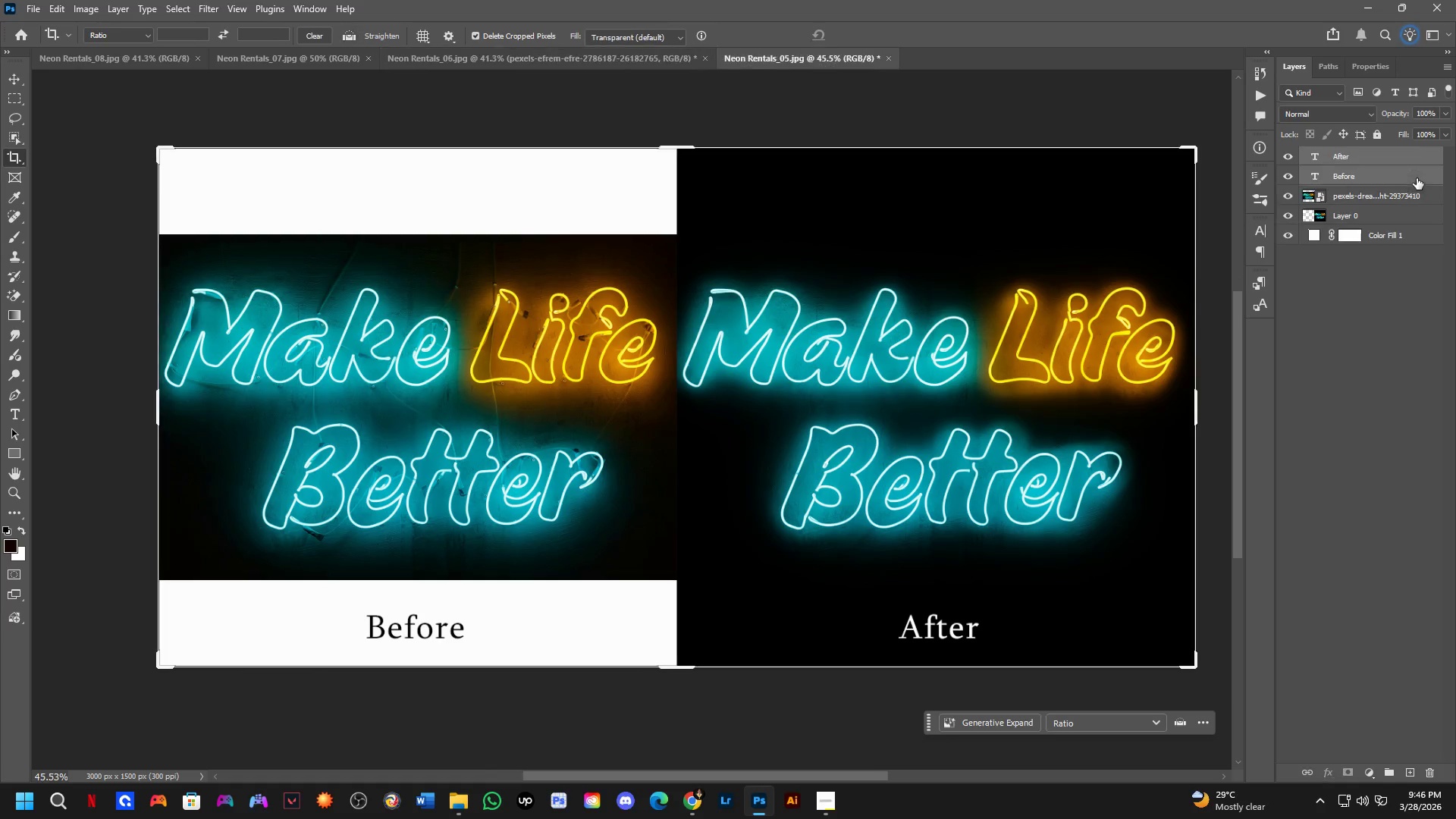 
left_click_drag(start_coordinate=[929, 420], to_coordinate=[823, 430])
 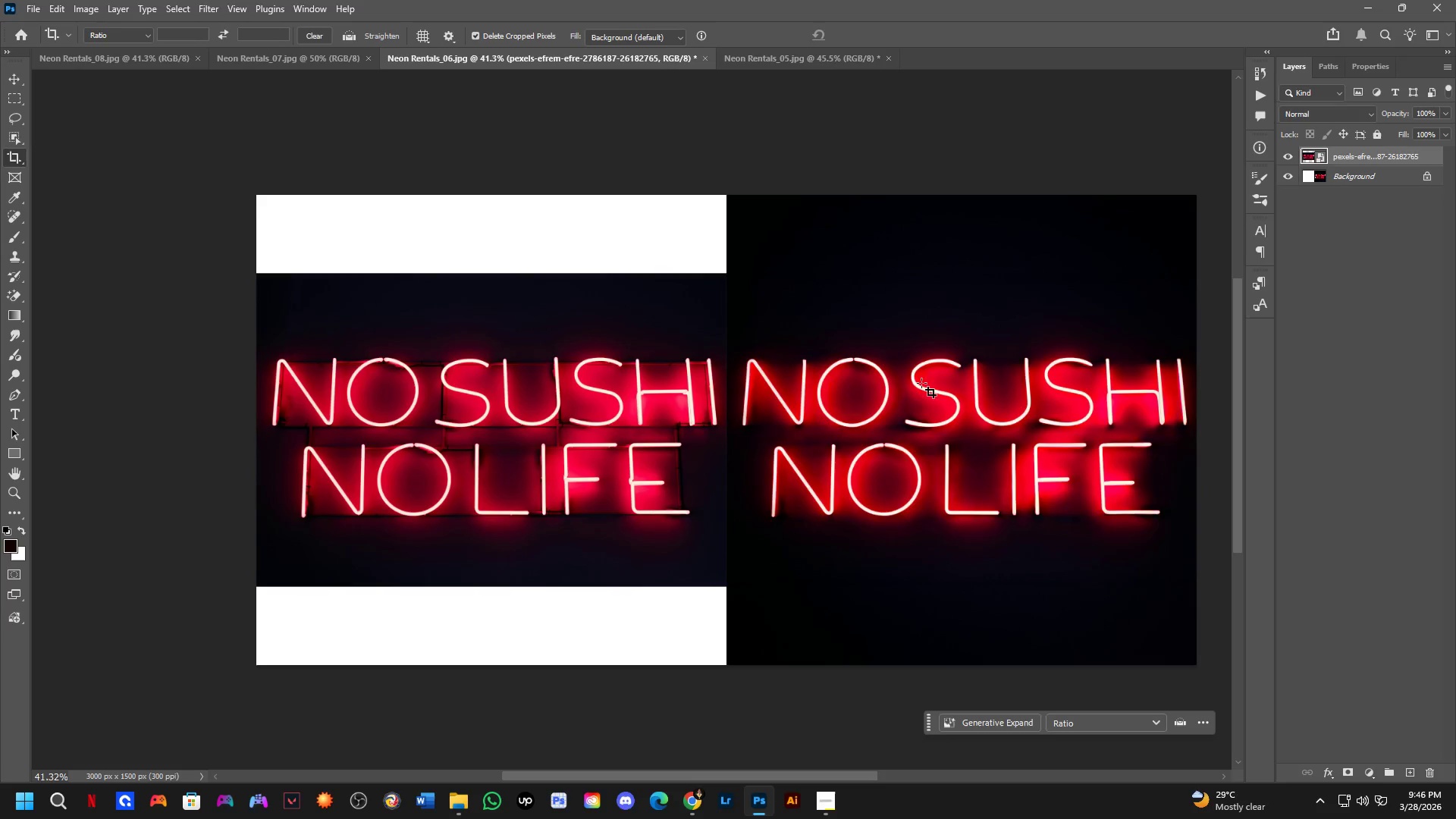 
scroll: coordinate [767, 425], scroll_direction: down, amount: 1.0
 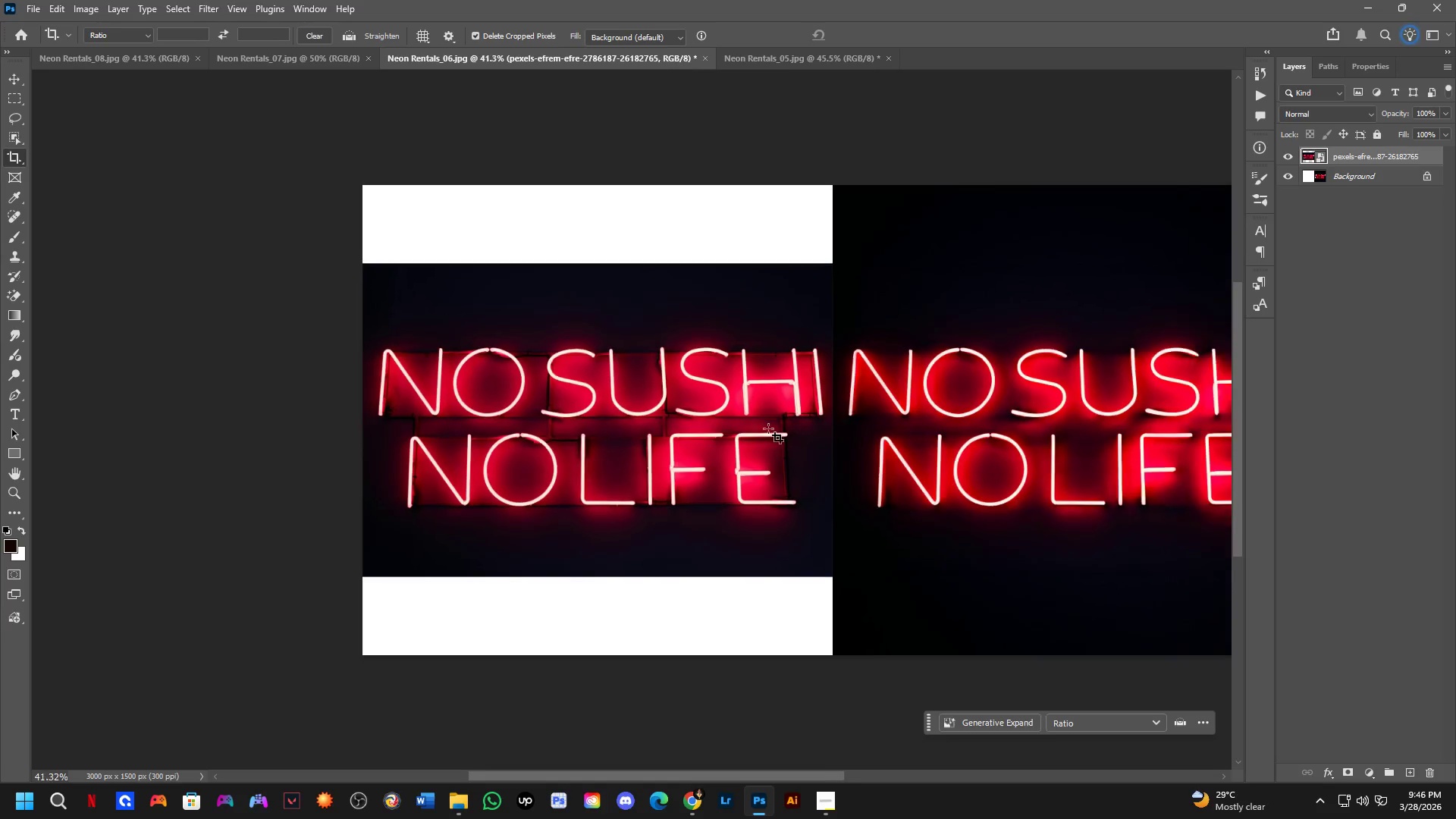 
key(Control+ControlLeft)
 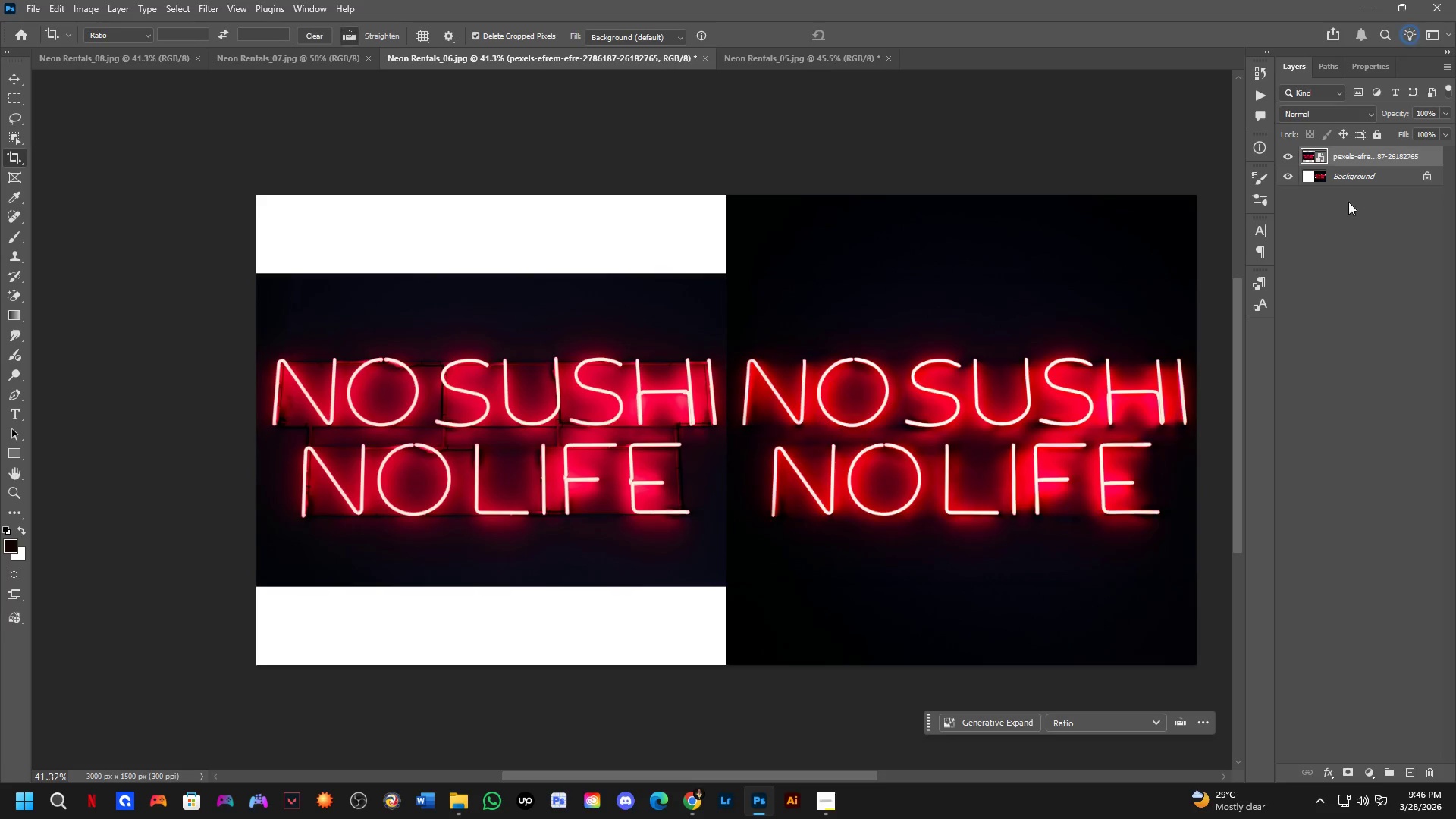 
key(Control+Tab)
 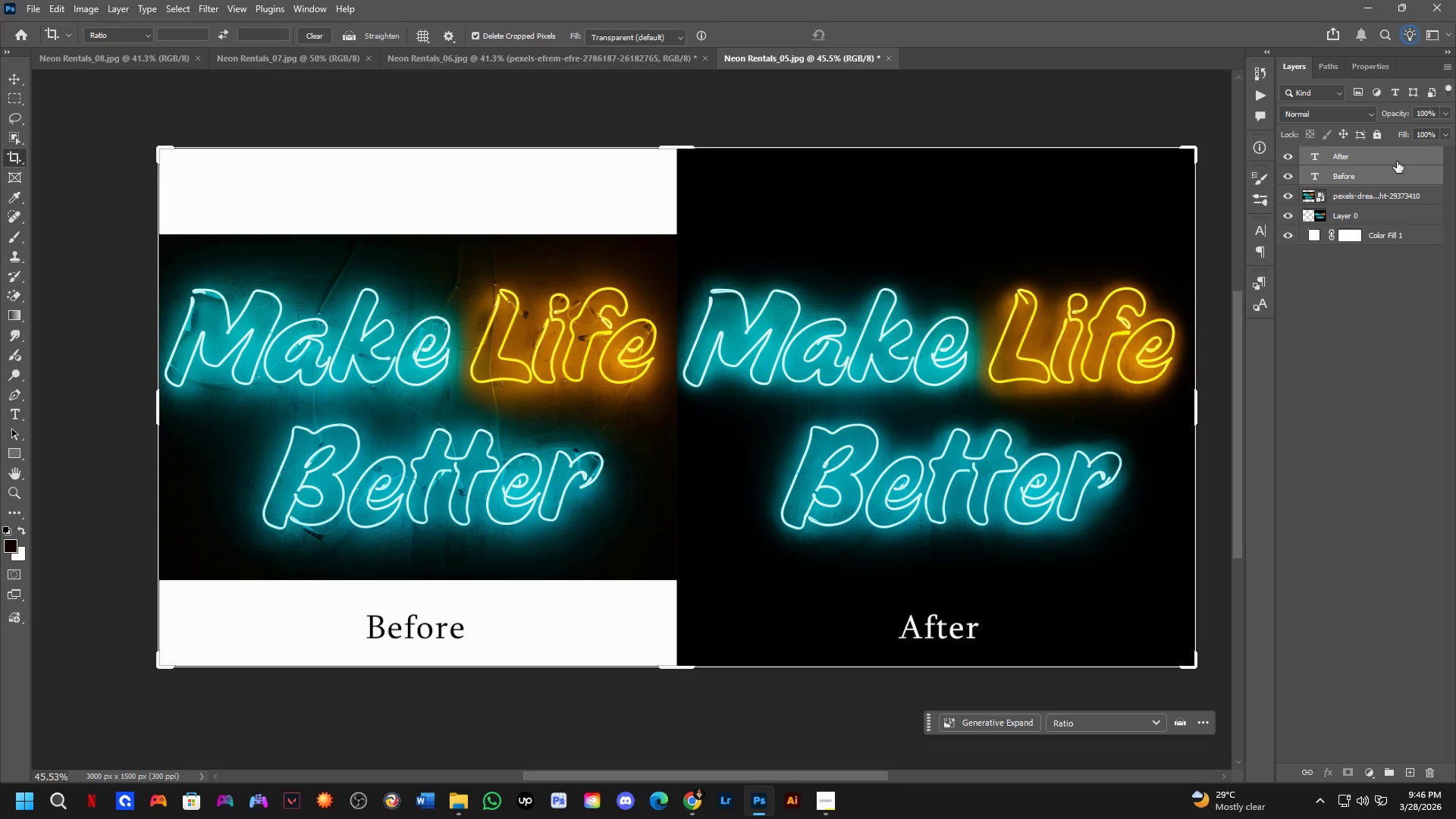 
left_click_drag(start_coordinate=[1397, 162], to_coordinate=[704, 350])
 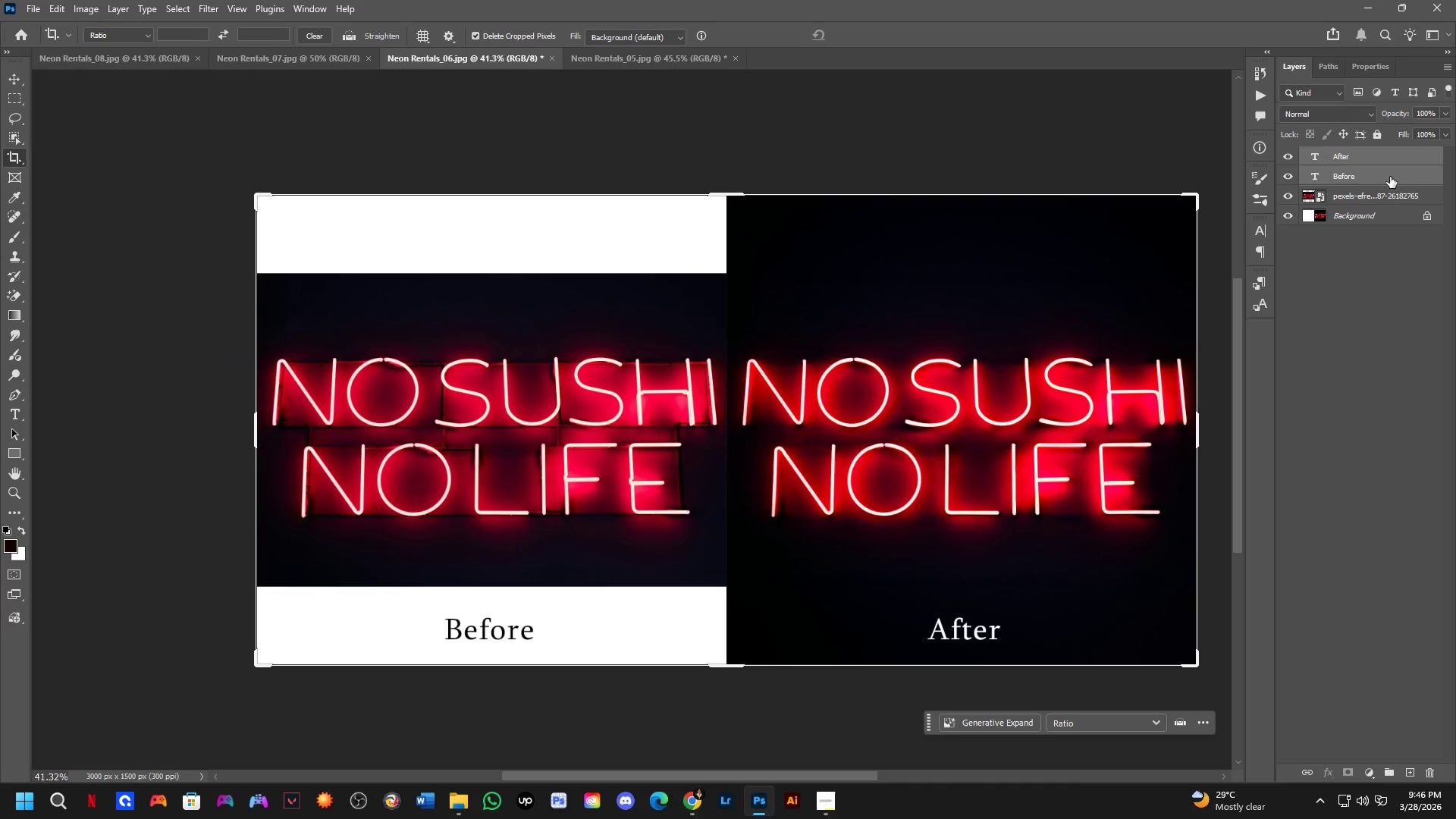 
hold_key(key=ShiftLeft, duration=0.5)
 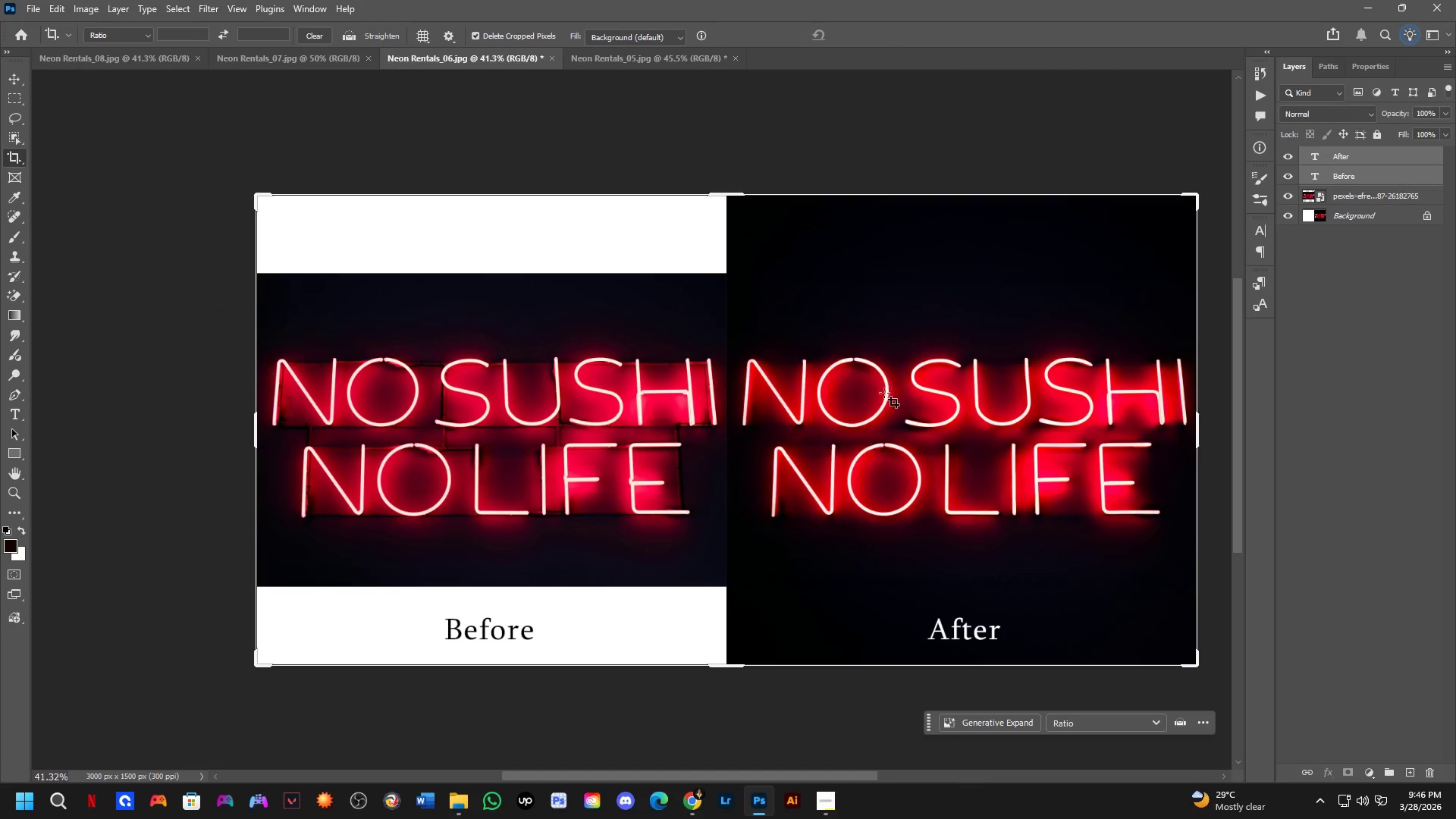 
key(NumpadEnter)
 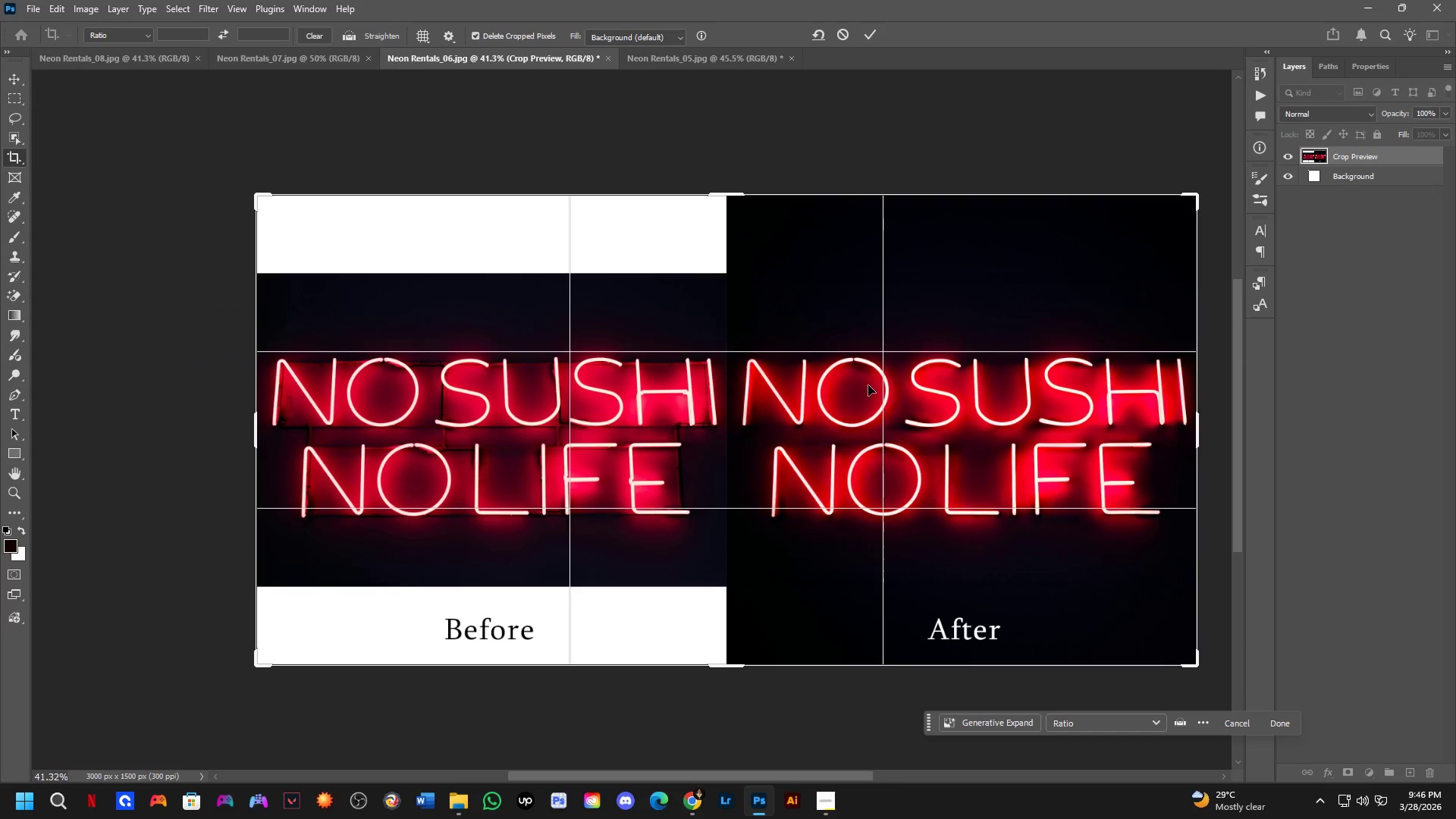 
key(NumpadEnter)
 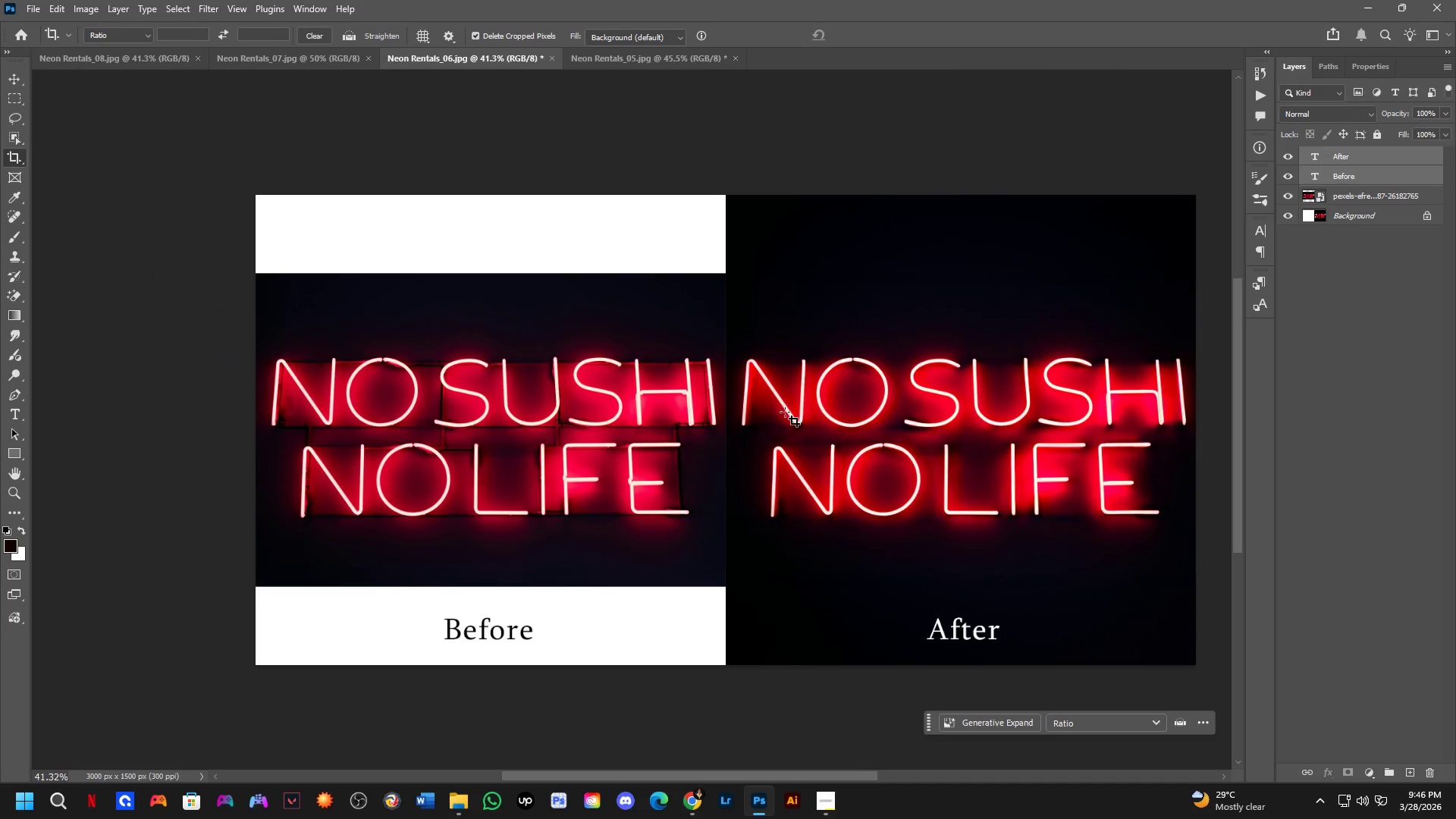 
hold_key(key=Space, duration=0.5)
 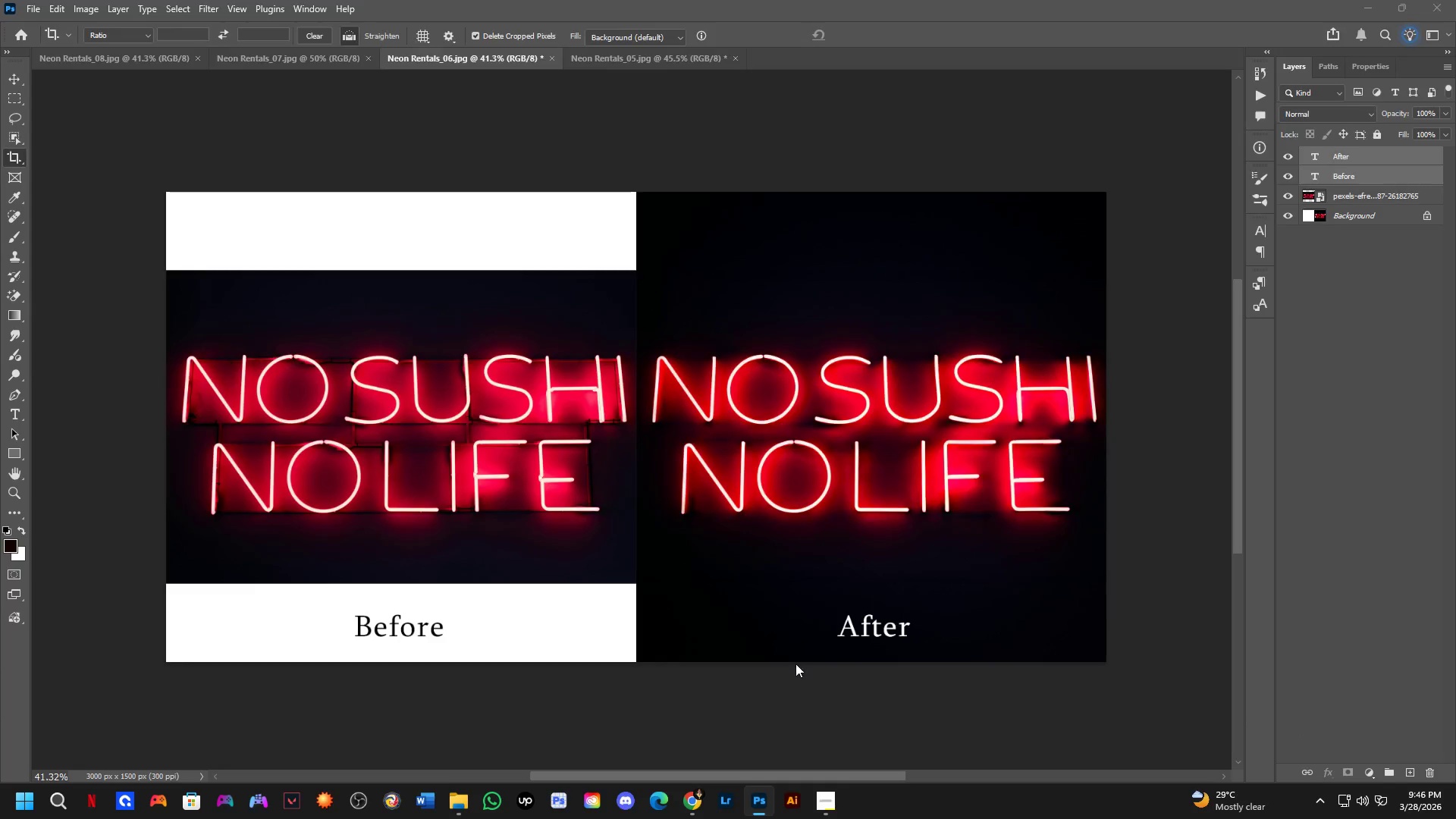 
left_click_drag(start_coordinate=[881, 476], to_coordinate=[792, 473])
 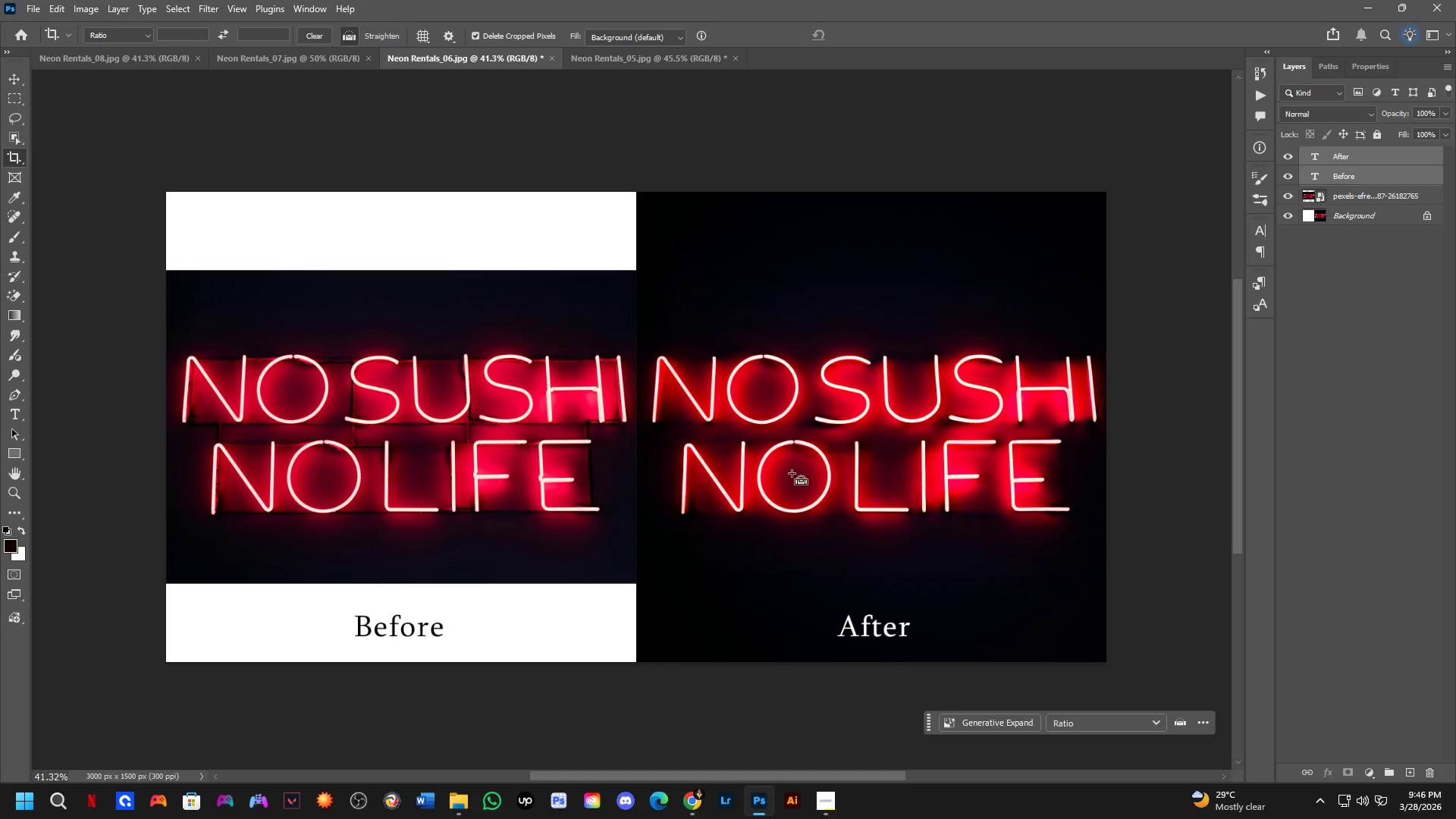 
key(Control+ControlLeft)
 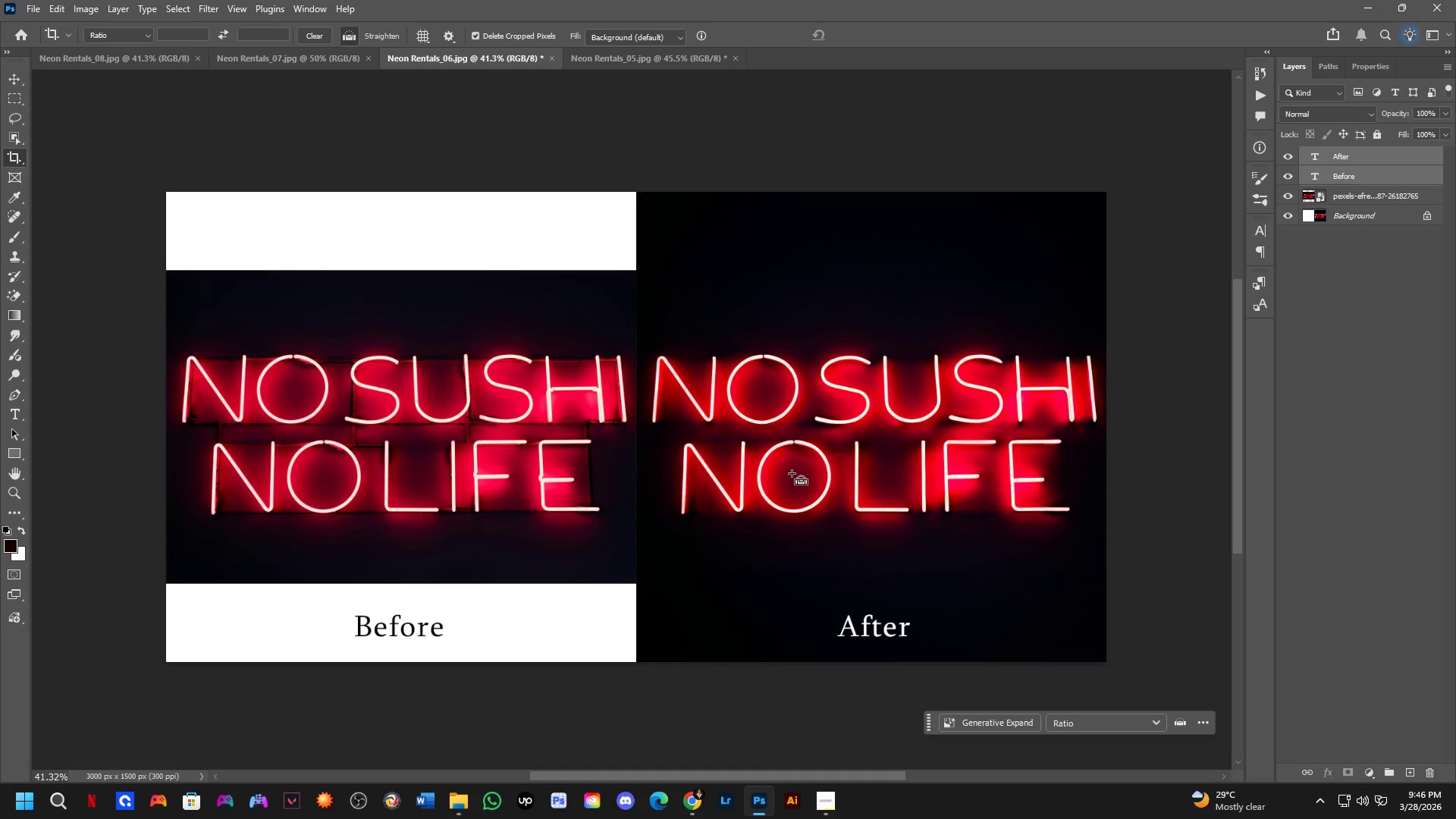 
key(Control+Shift+ShiftLeft)
 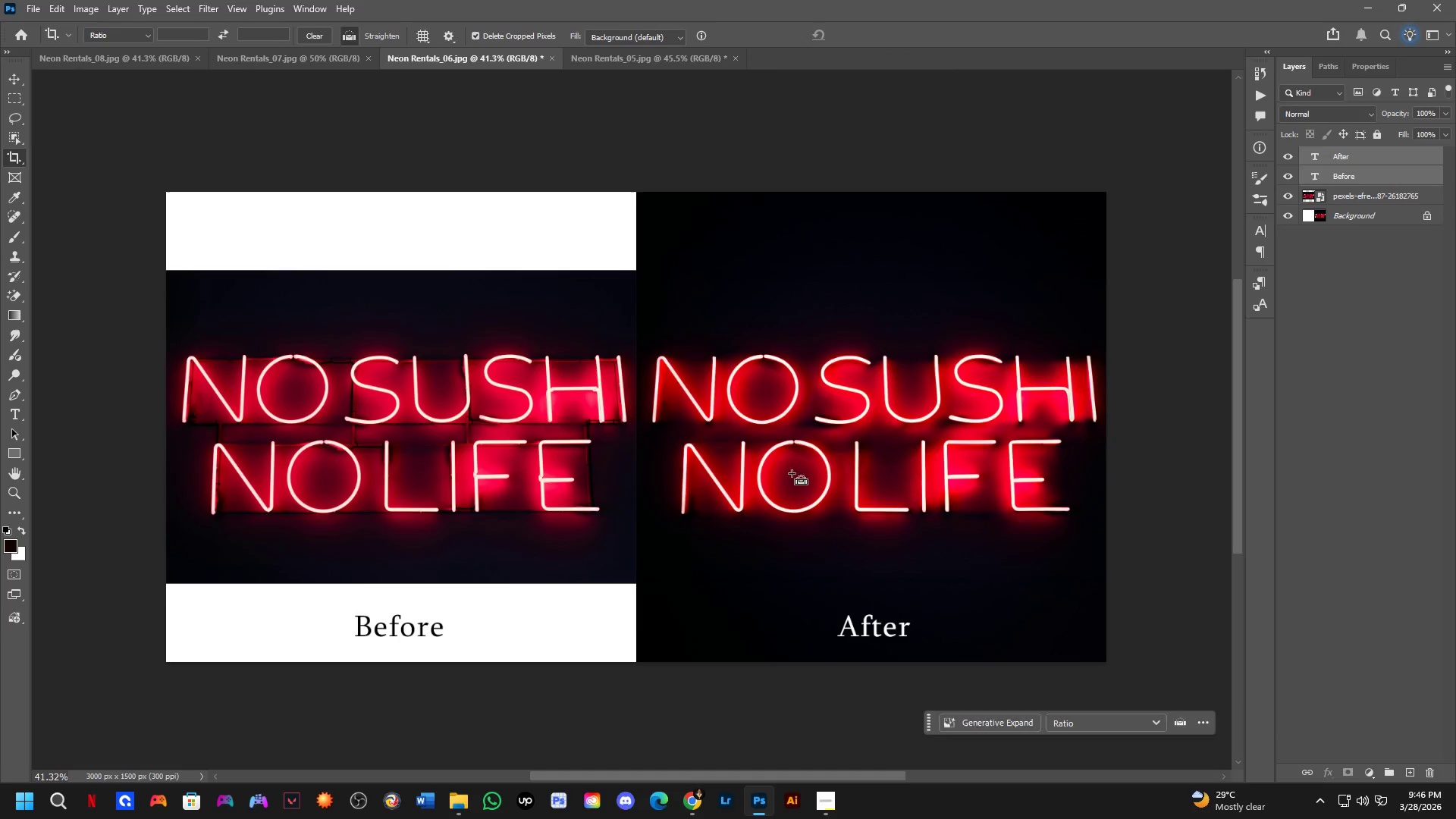 
key(Control+Shift+S)
 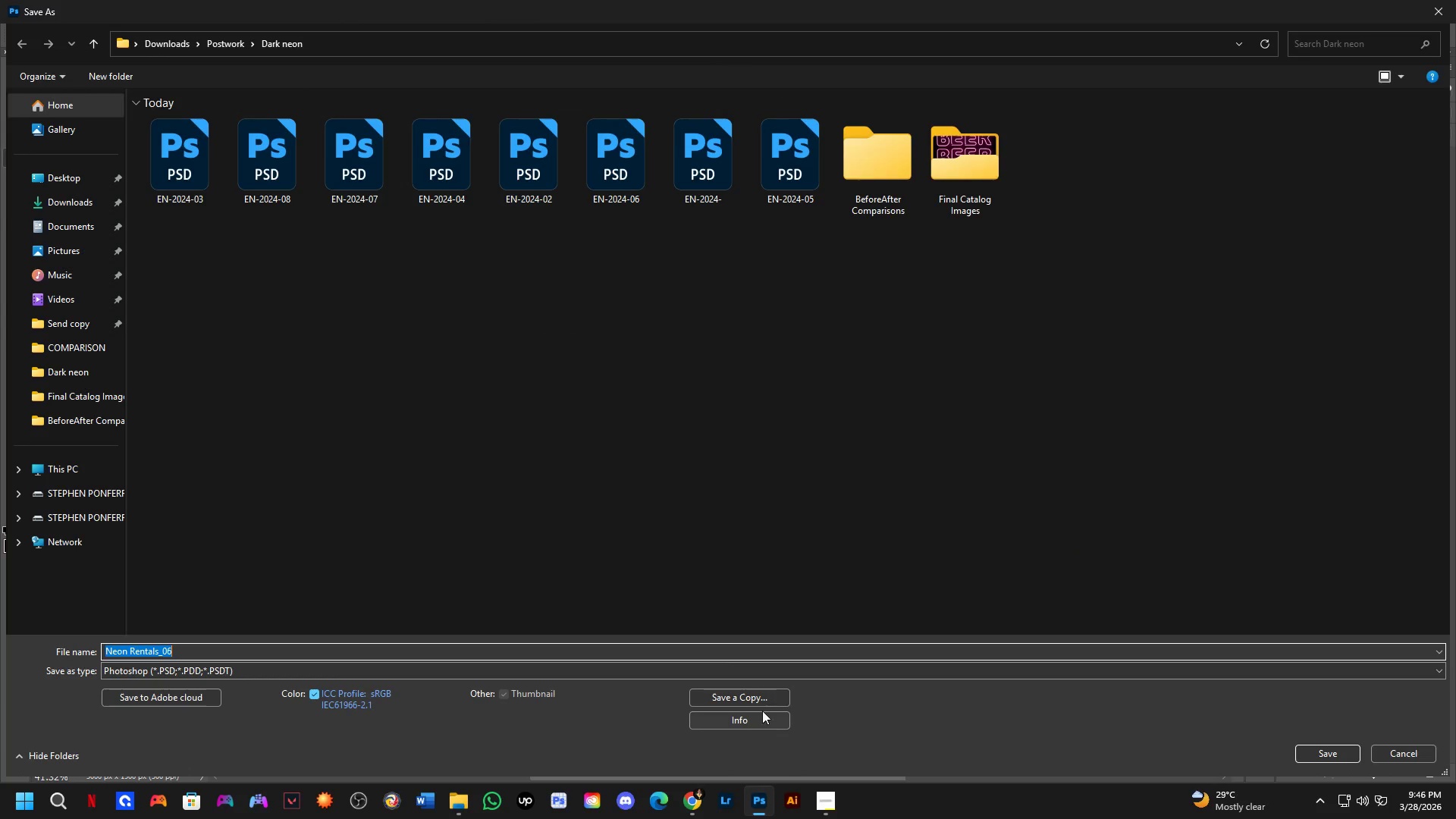 
left_click([761, 698])
 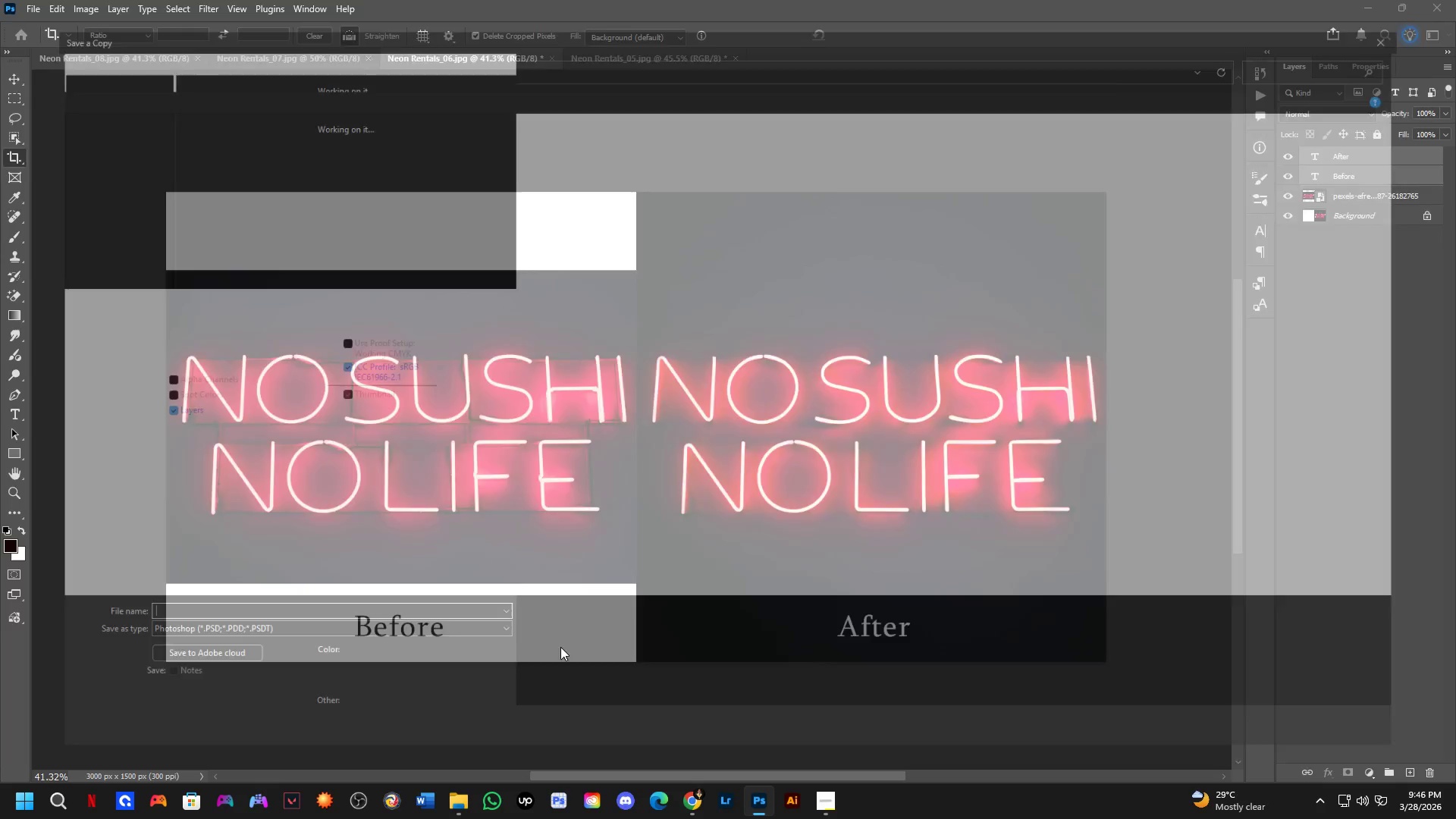 
left_click([566, 645])
 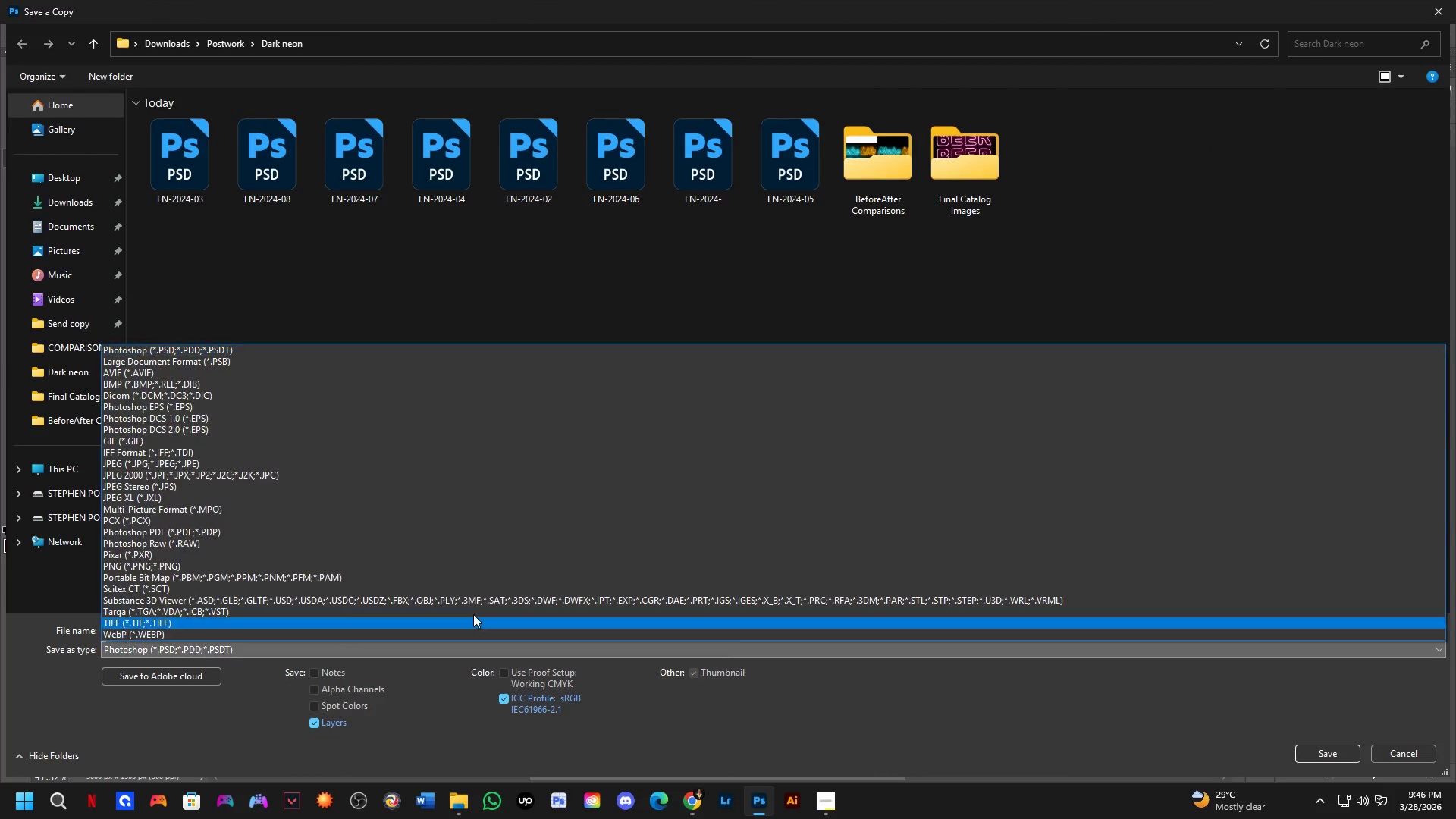 
left_click_drag(start_coordinate=[356, 517], to_coordinate=[449, 462])
 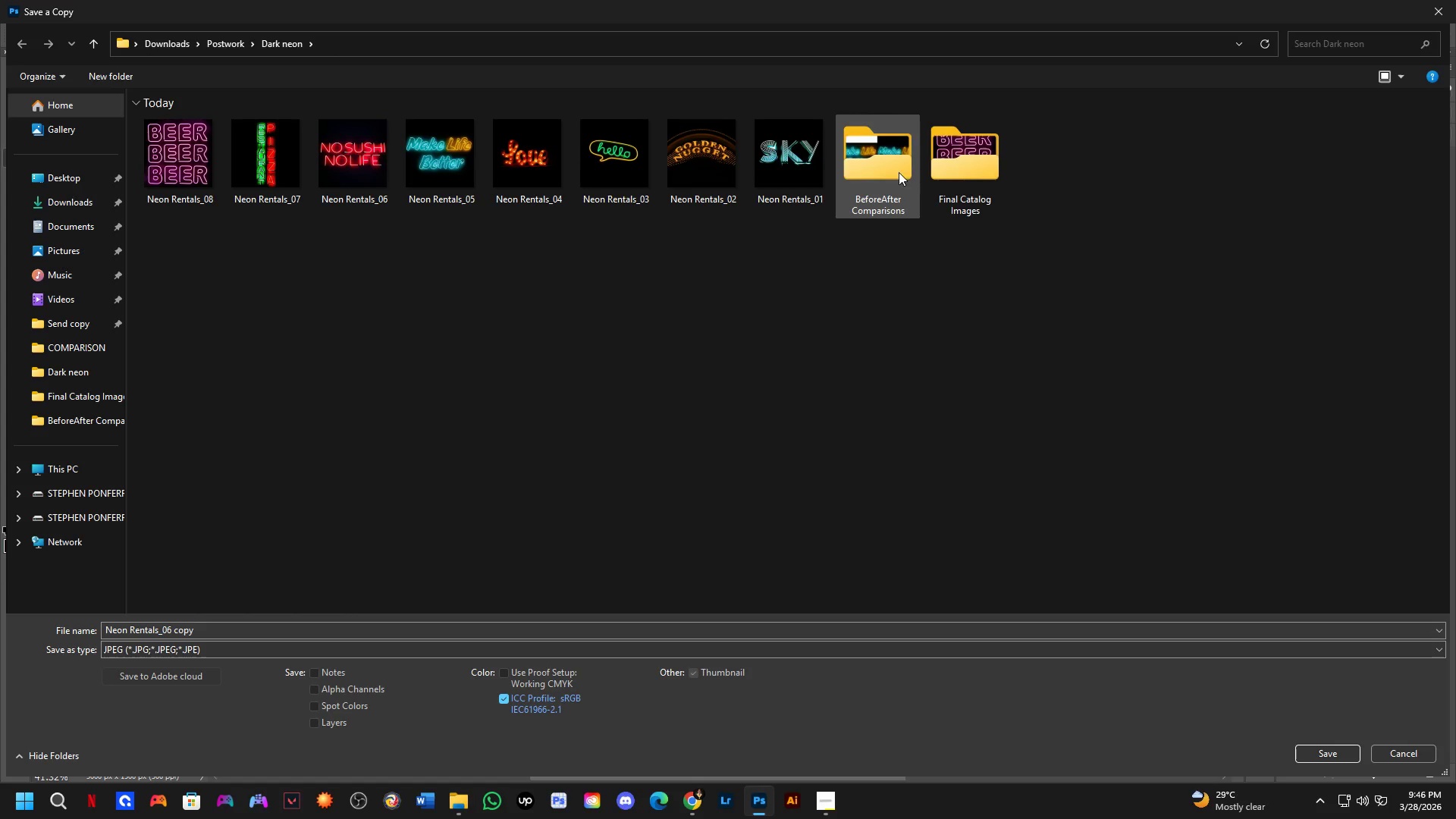 
double_click([968, 162])
 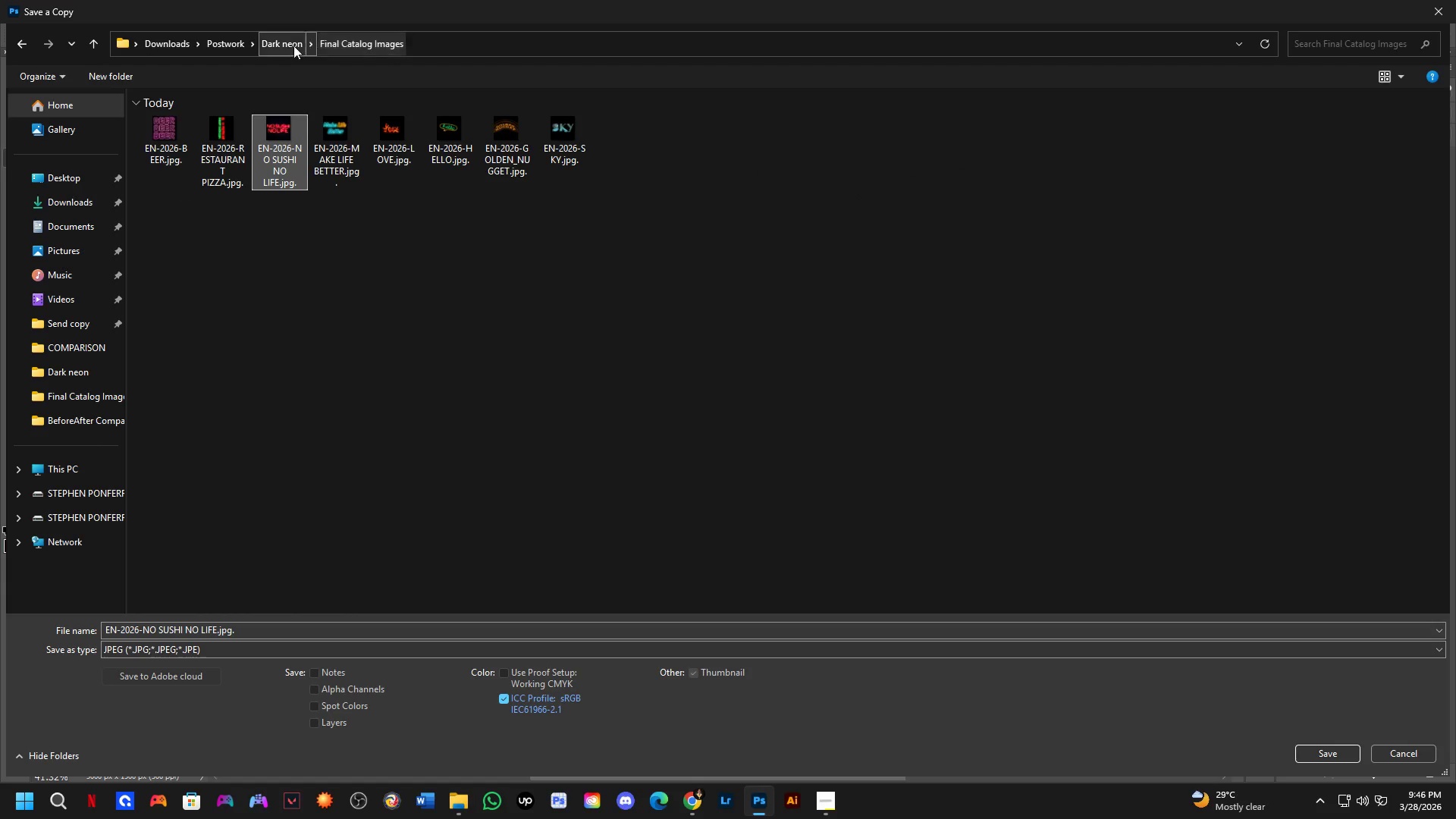 
left_click([292, 44])
 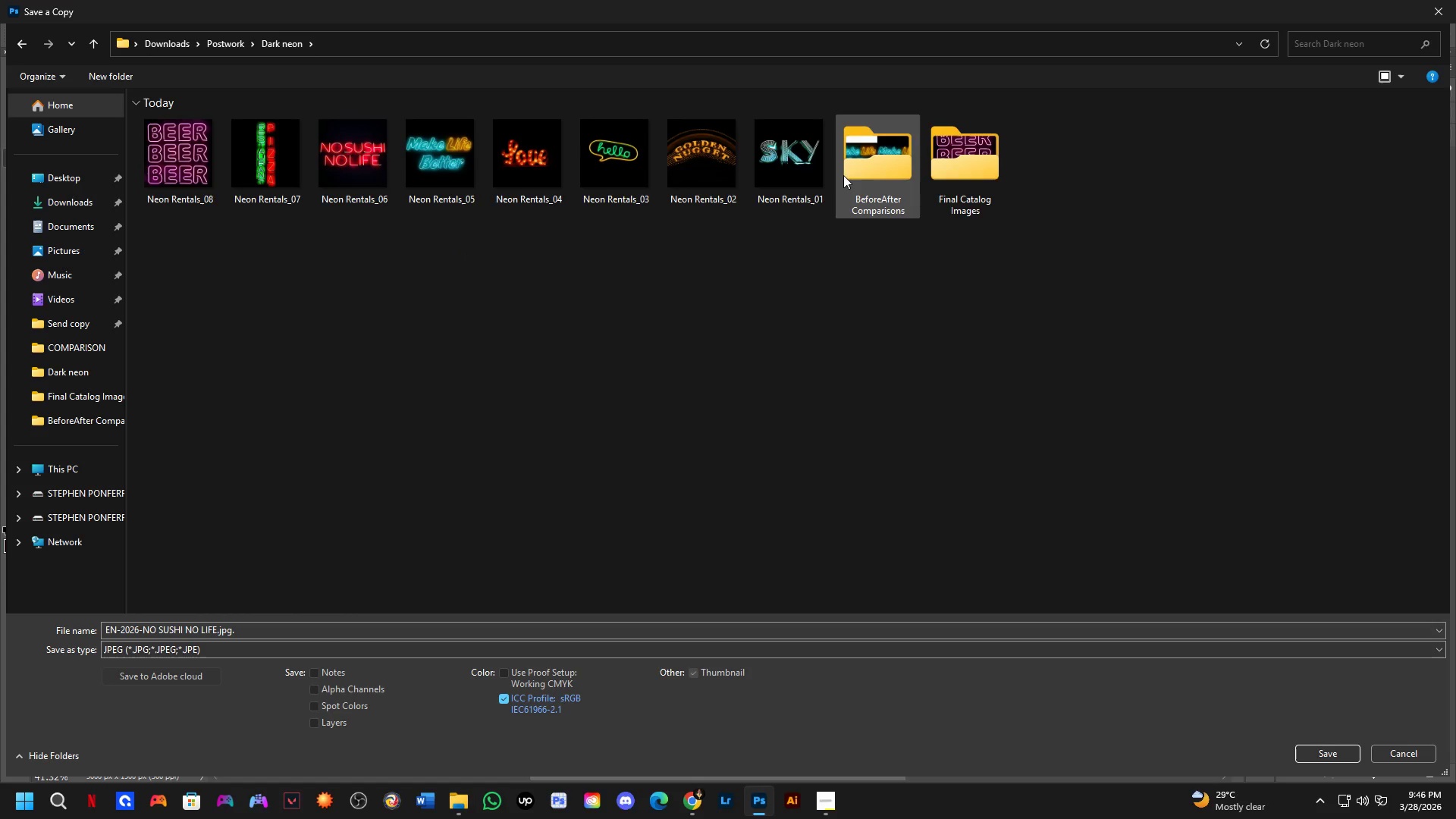 
double_click([855, 173])
 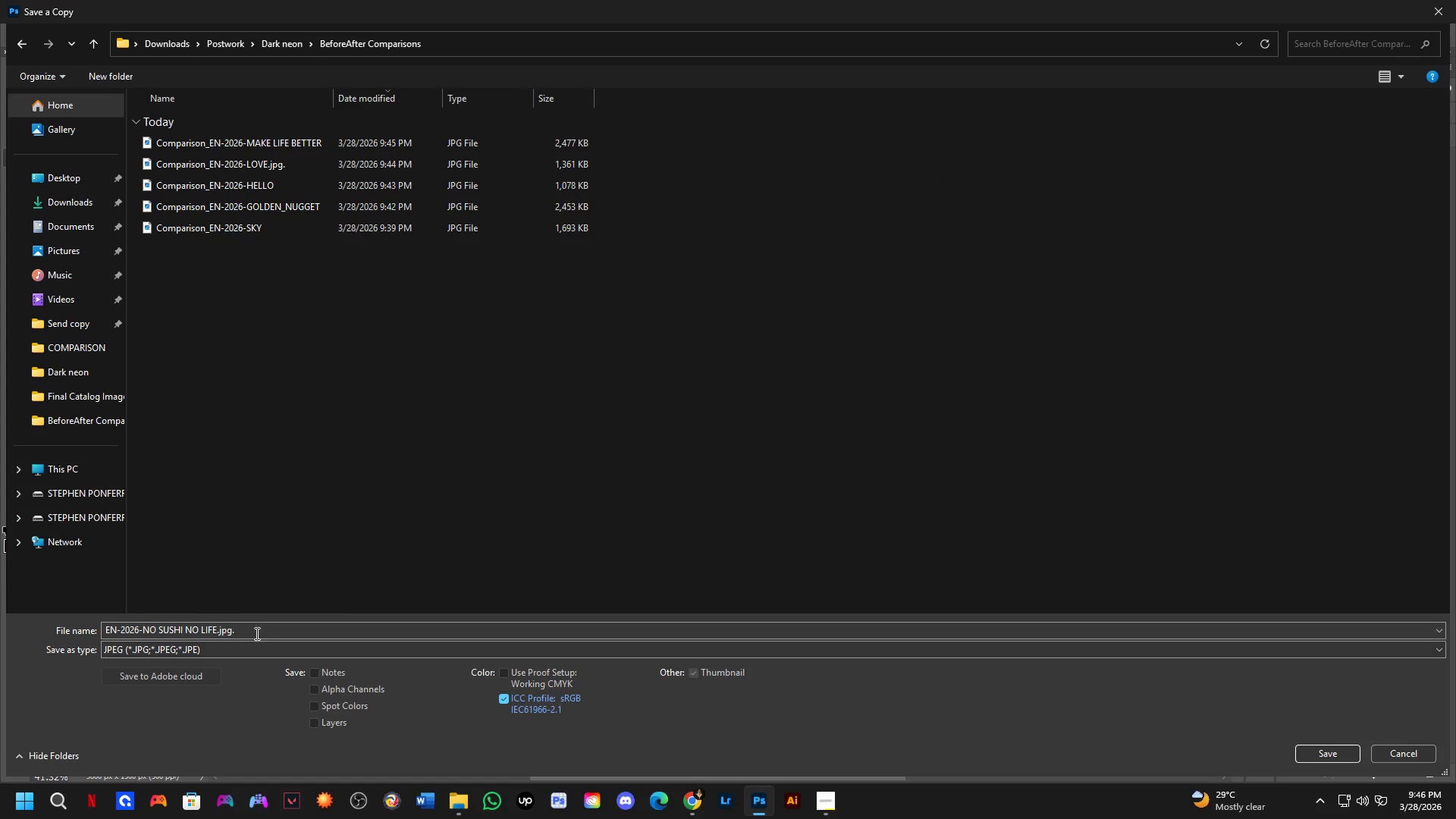 
left_click([257, 632])
 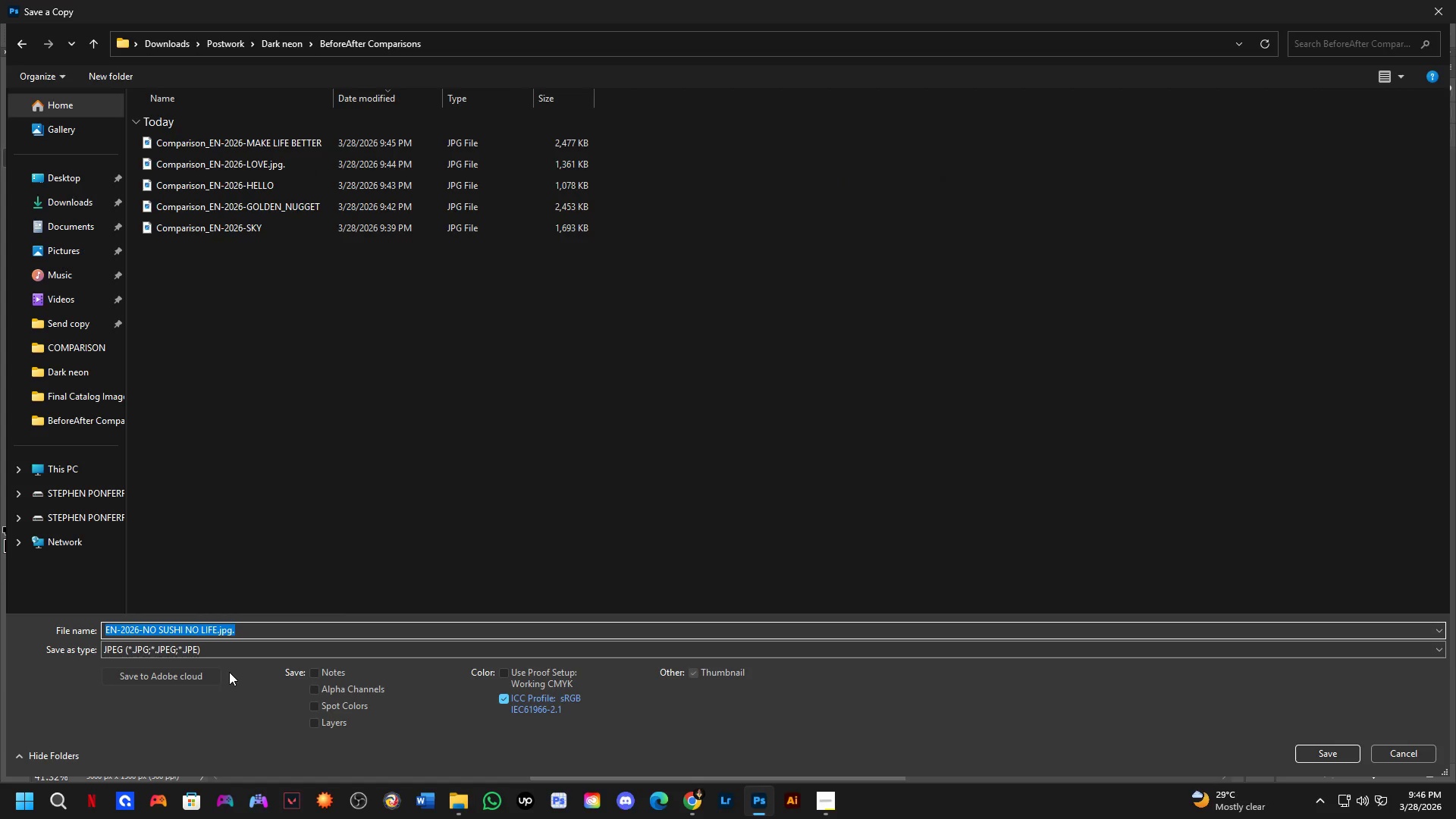 
key(ArrowRight)
 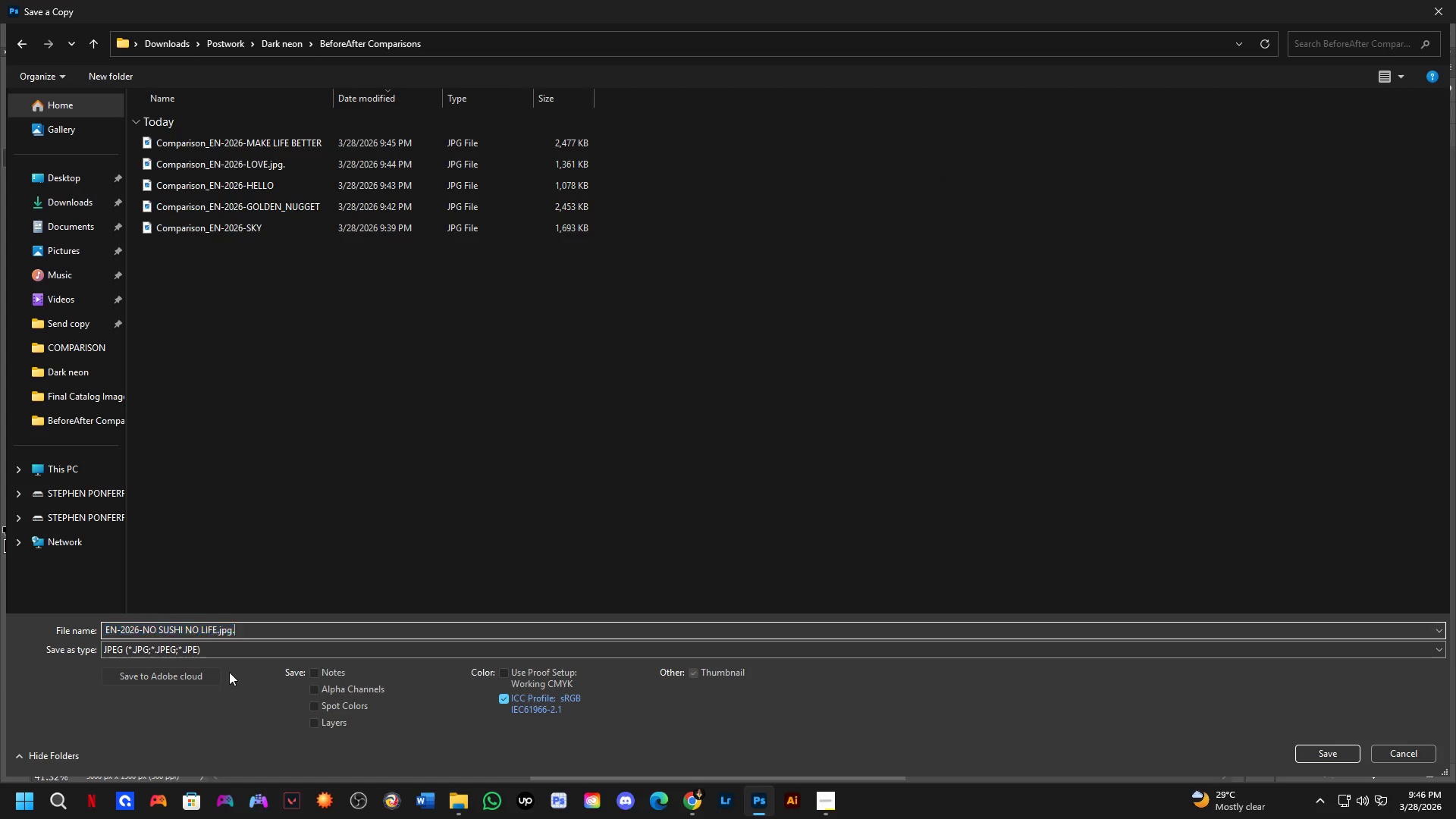 
key(Backspace)
 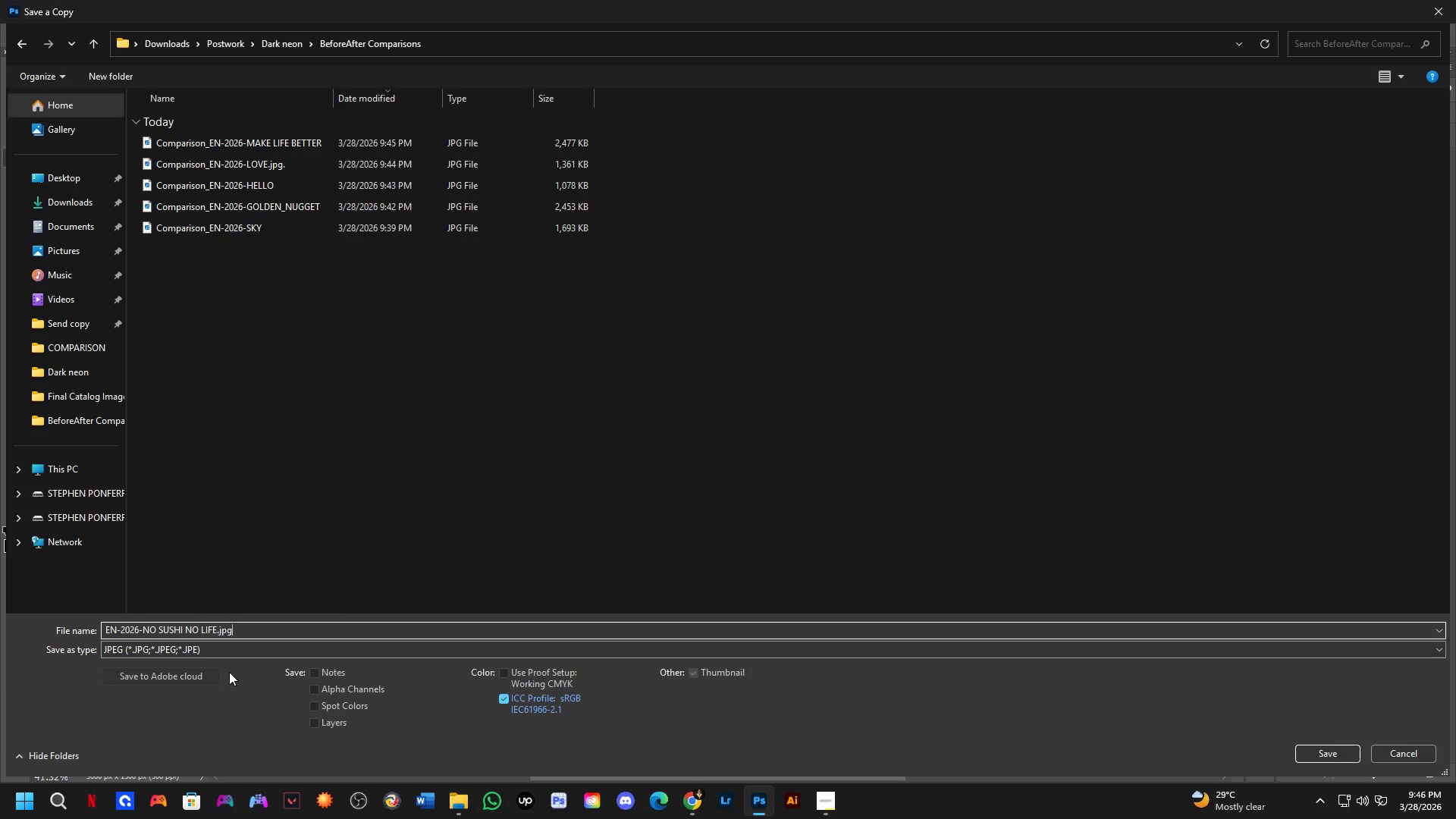 
hold_key(key=ArrowLeft, duration=0.69)
 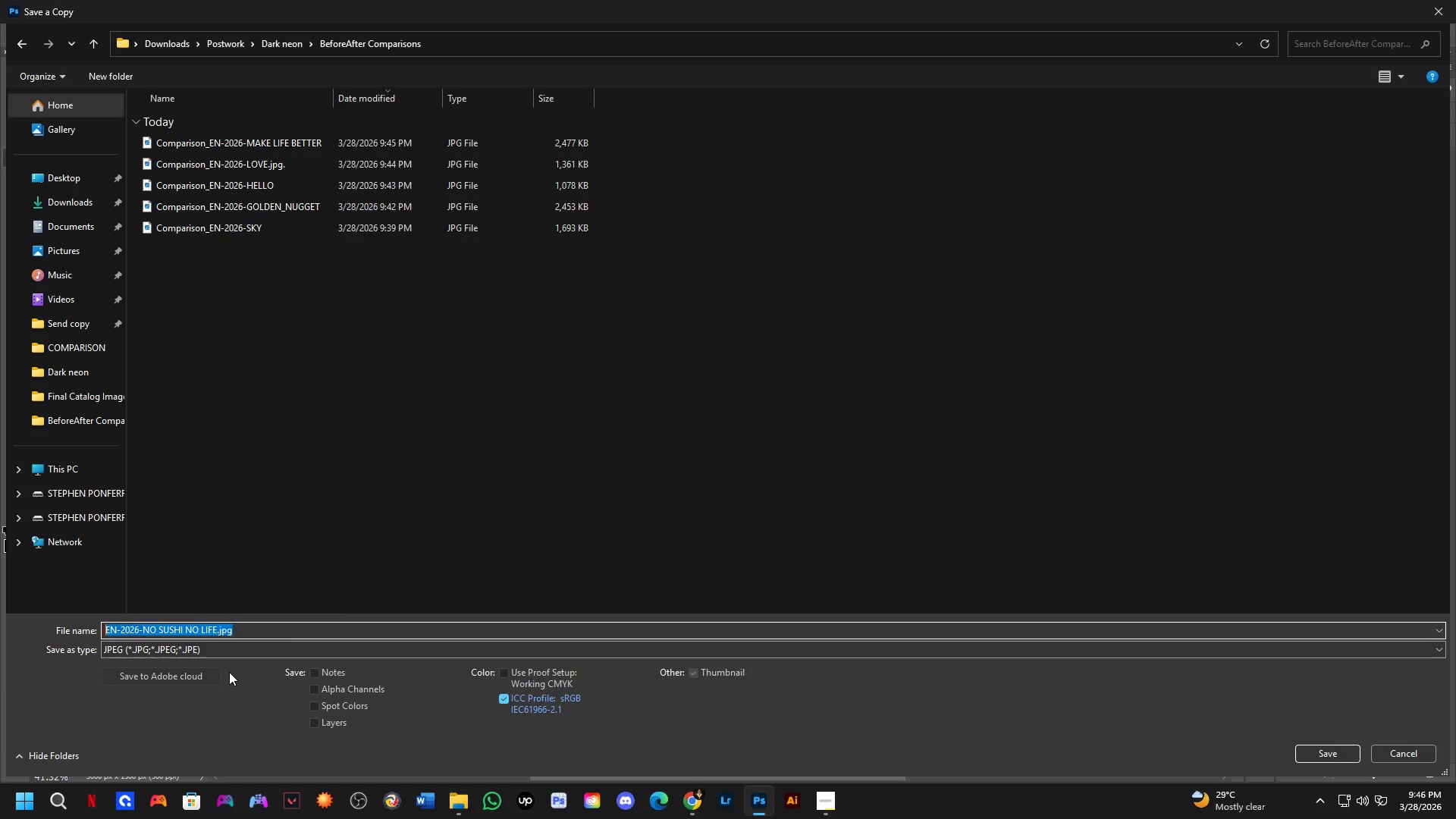 
key(Control+Shift+ArrowLeft)
 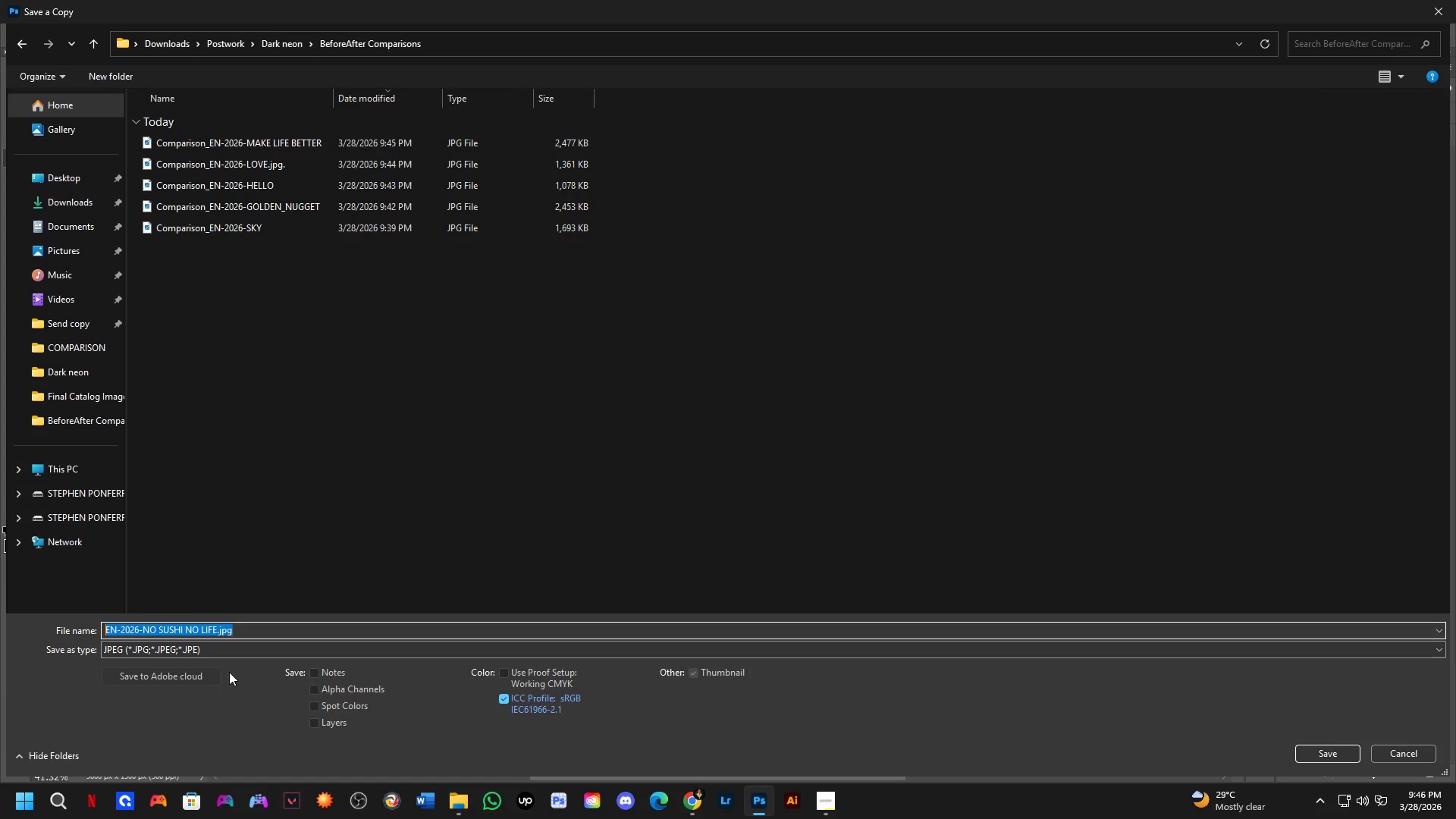 
key(ArrowLeft)
 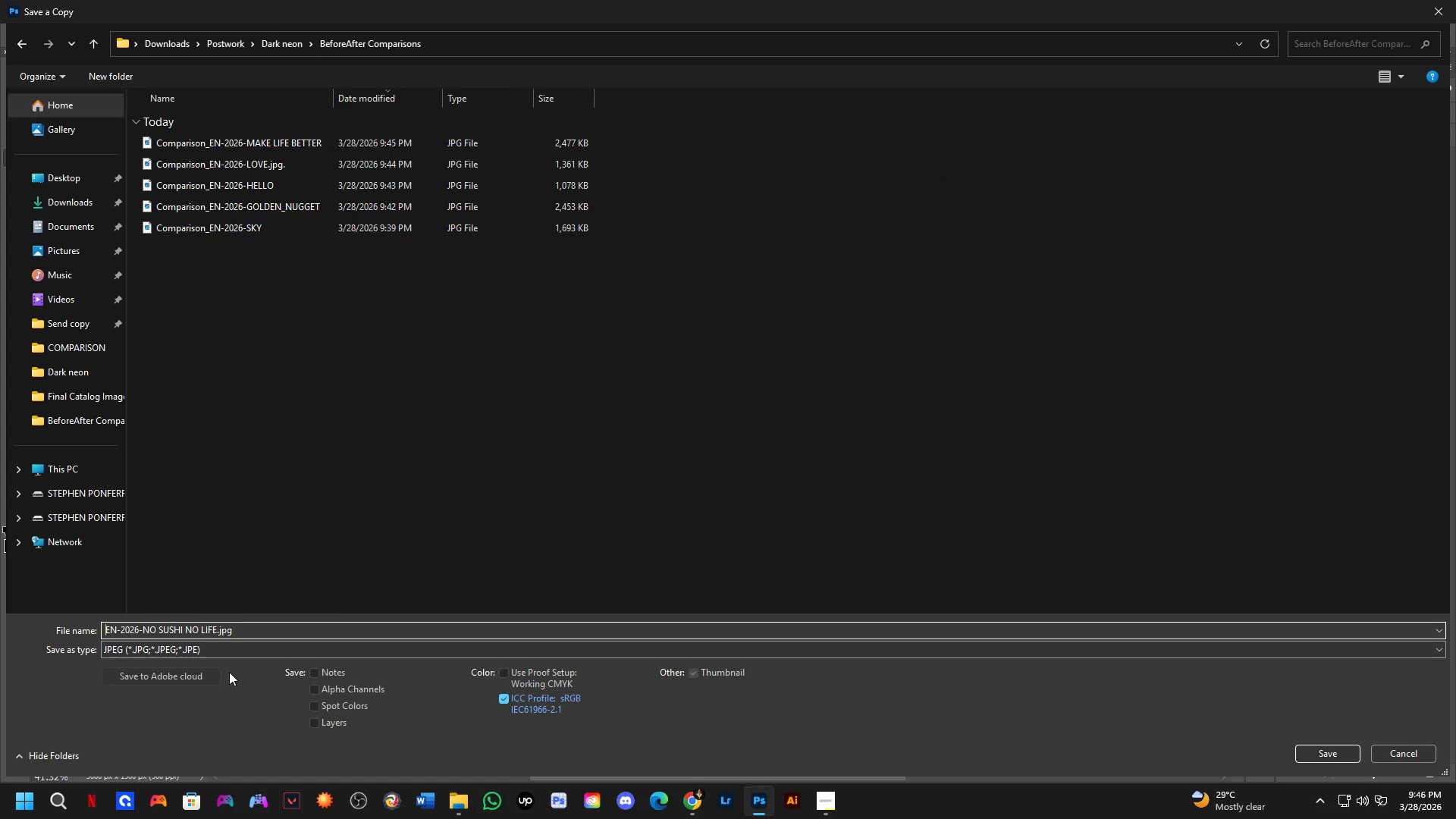 
type(Comparison_)
key(NumpadEnter)
key(NumpadEnter)
 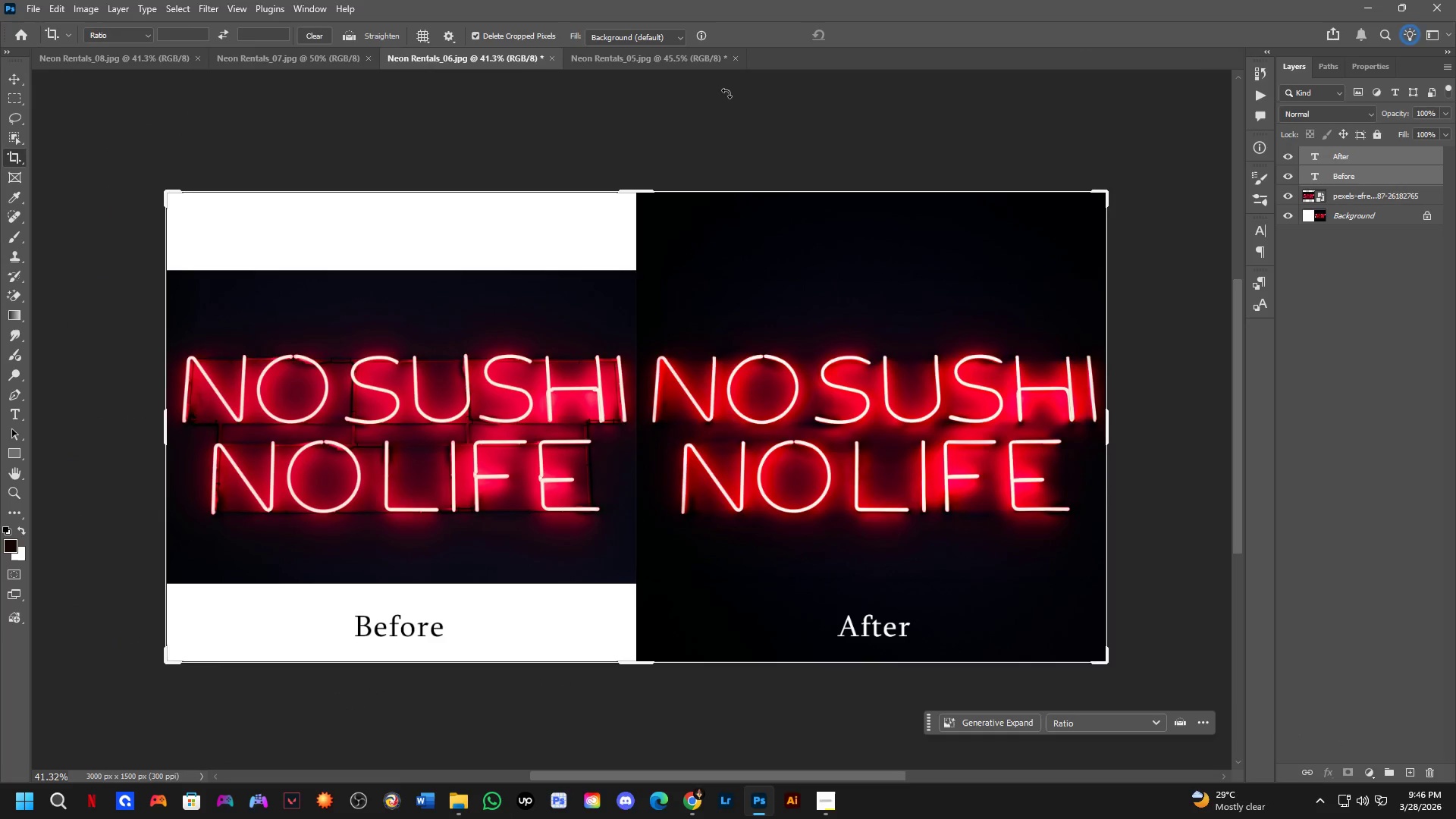 
left_click([737, 59])
 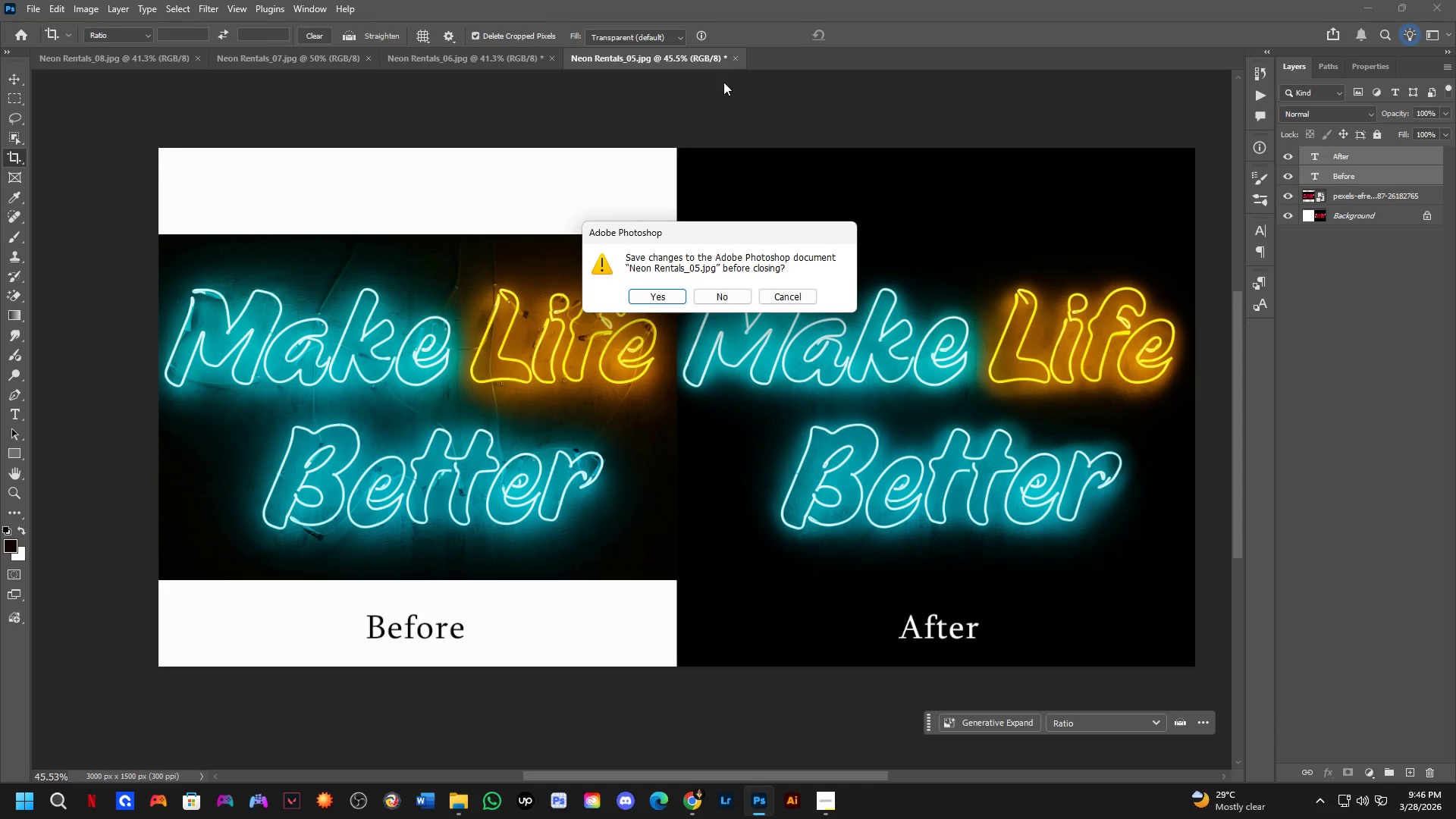 
key(ArrowRight)
 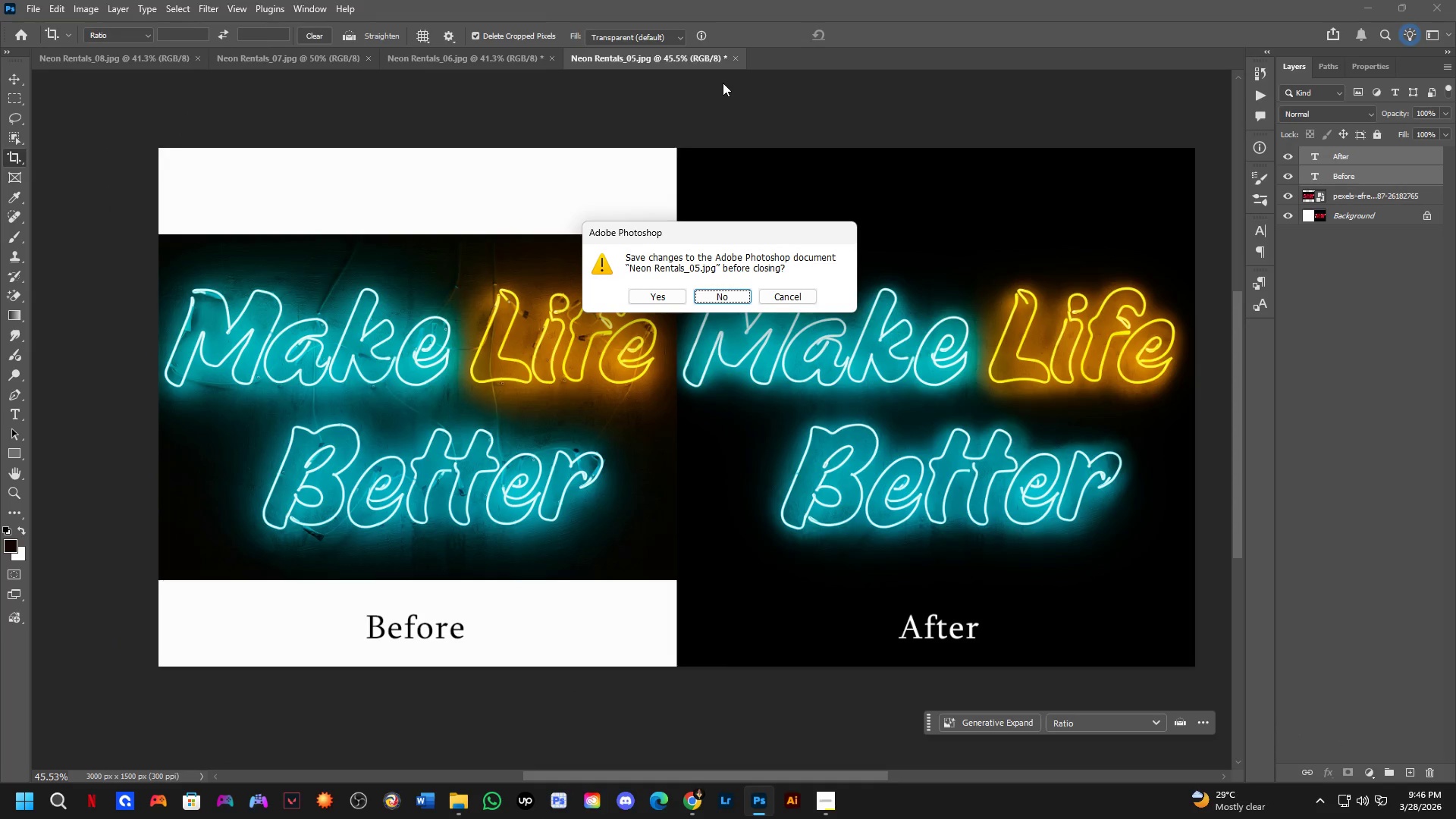 
key(Space)
 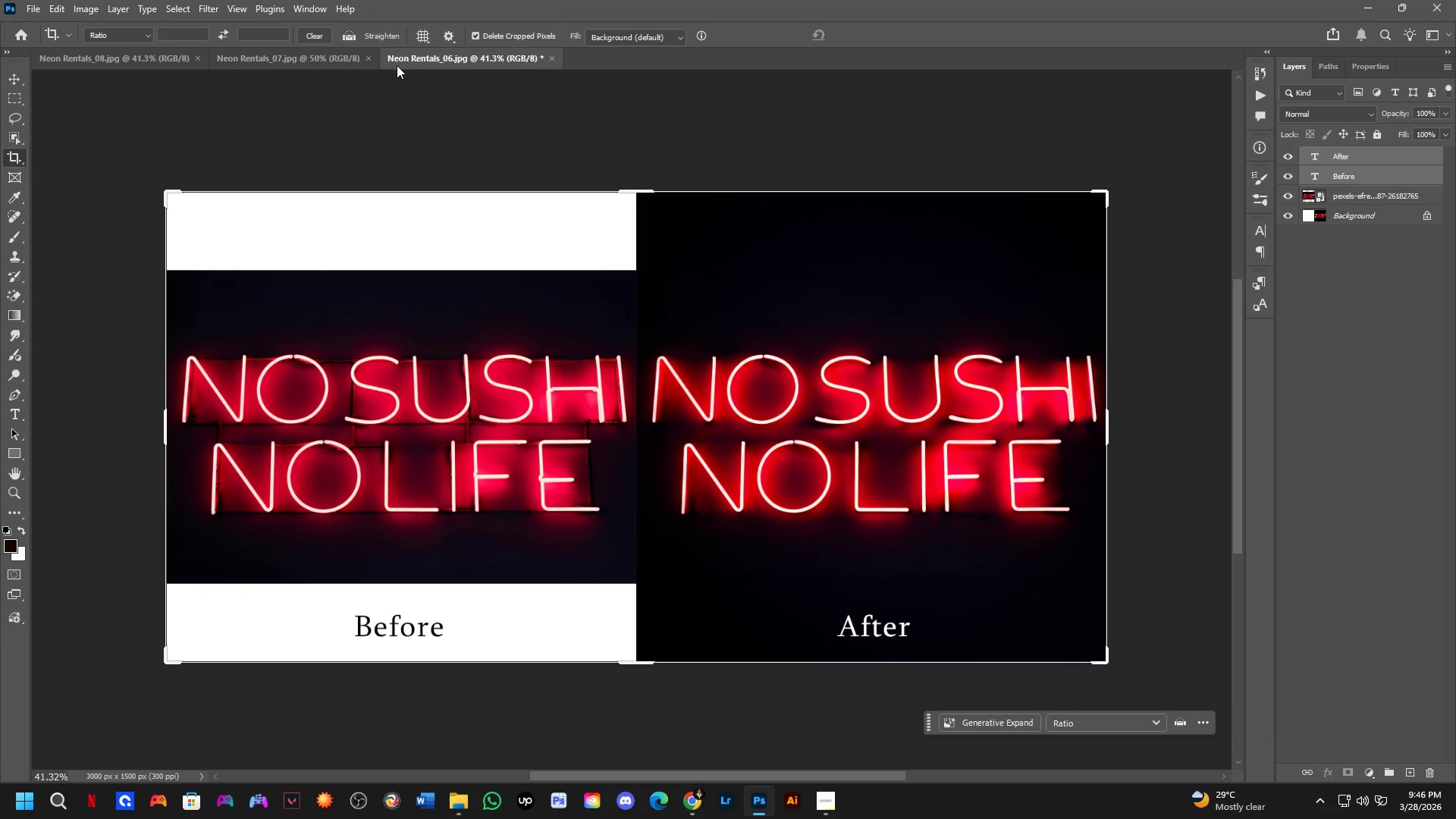 
key(B)
 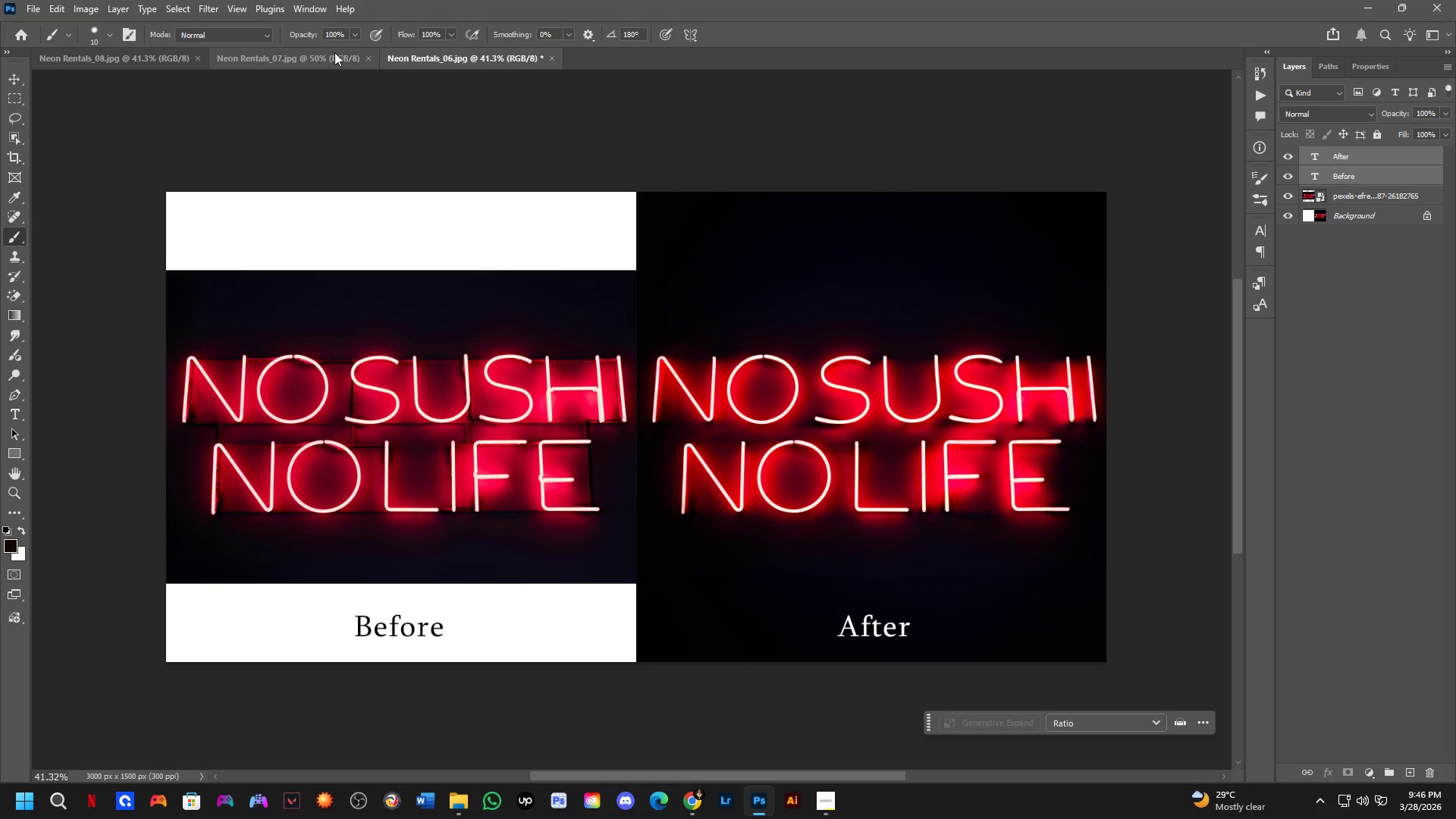 
left_click([333, 55])
 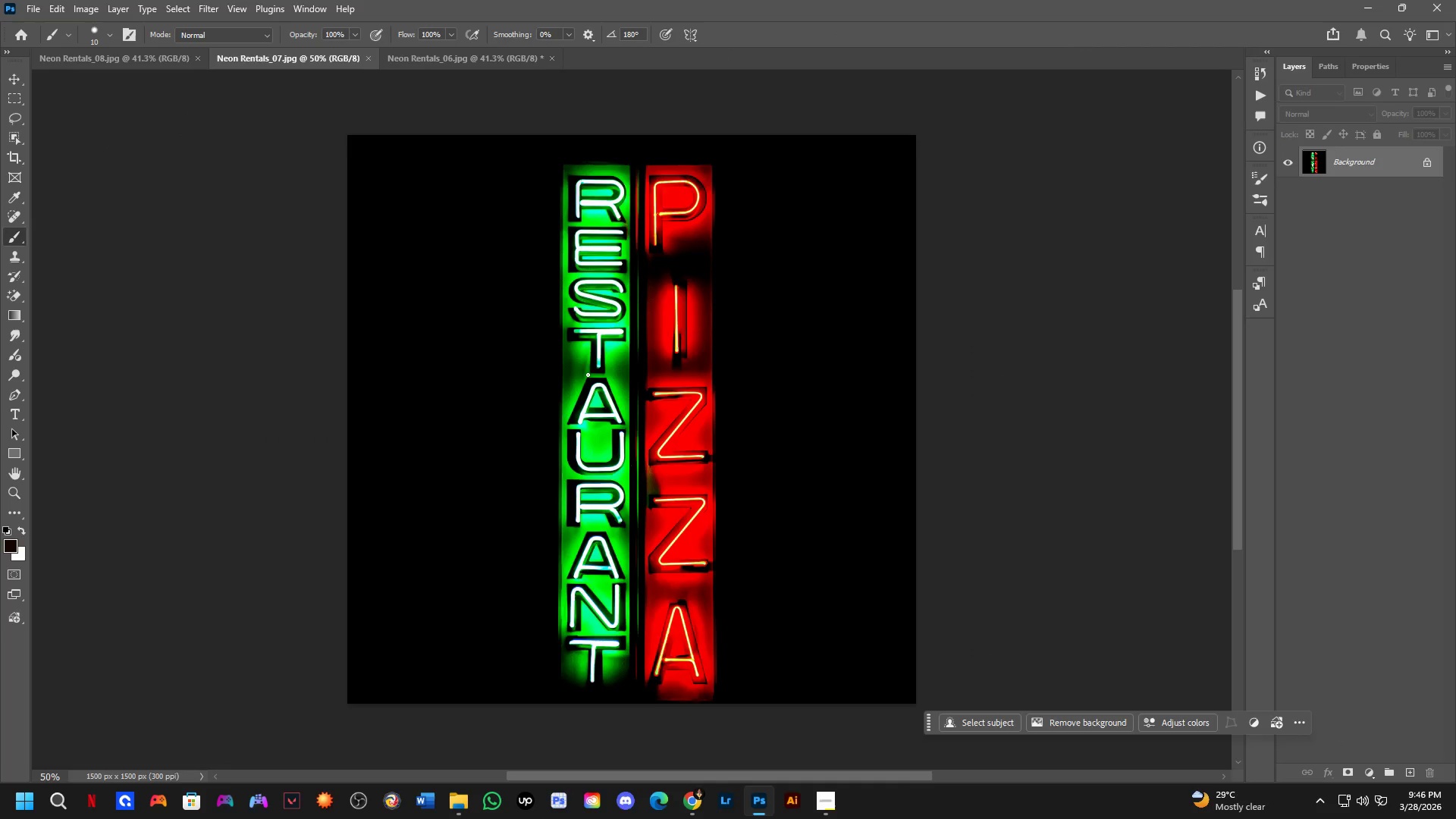 
hold_key(key=Space, duration=0.47)
 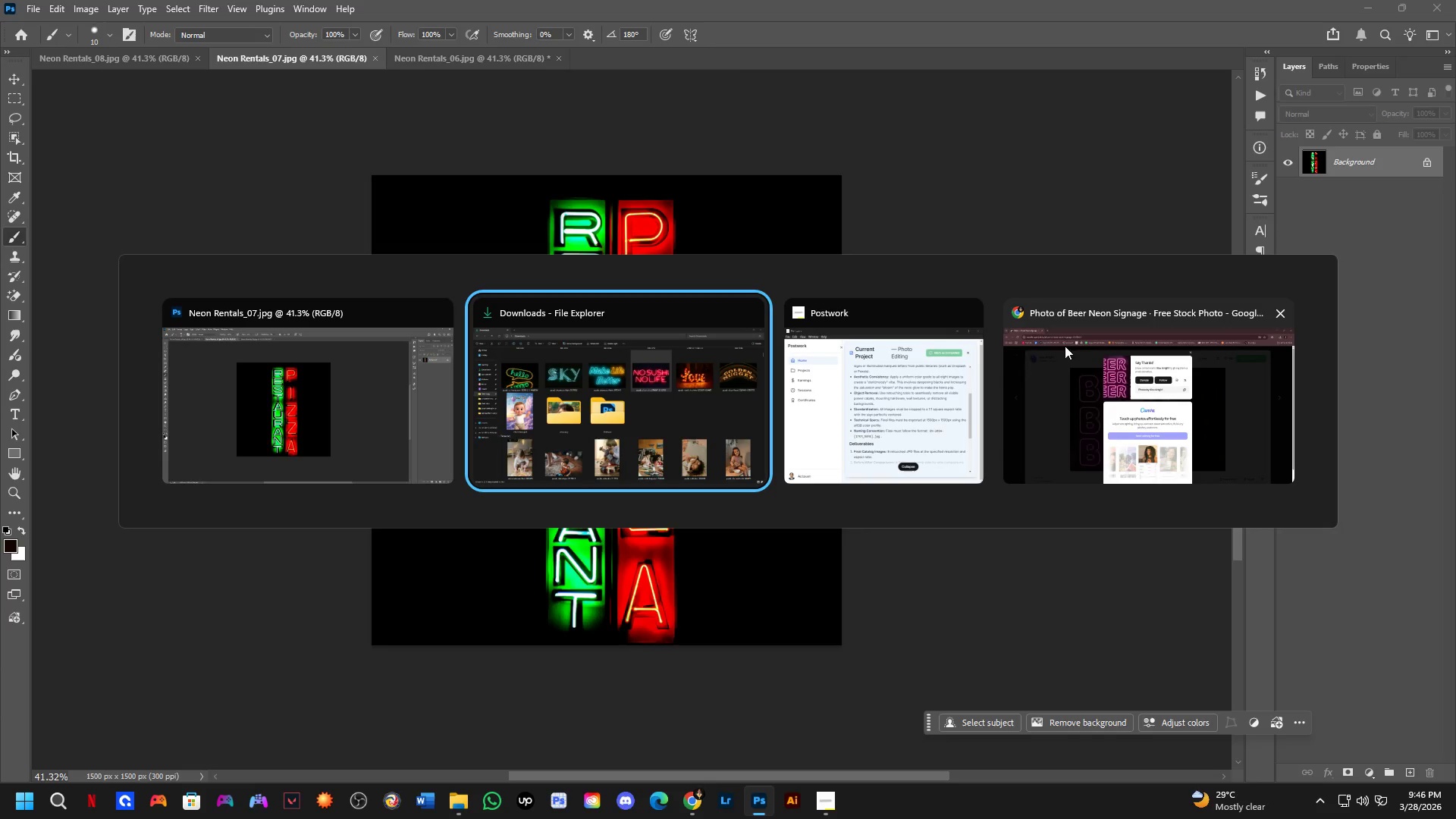 
left_click_drag(start_coordinate=[706, 435], to_coordinate=[687, 431])
 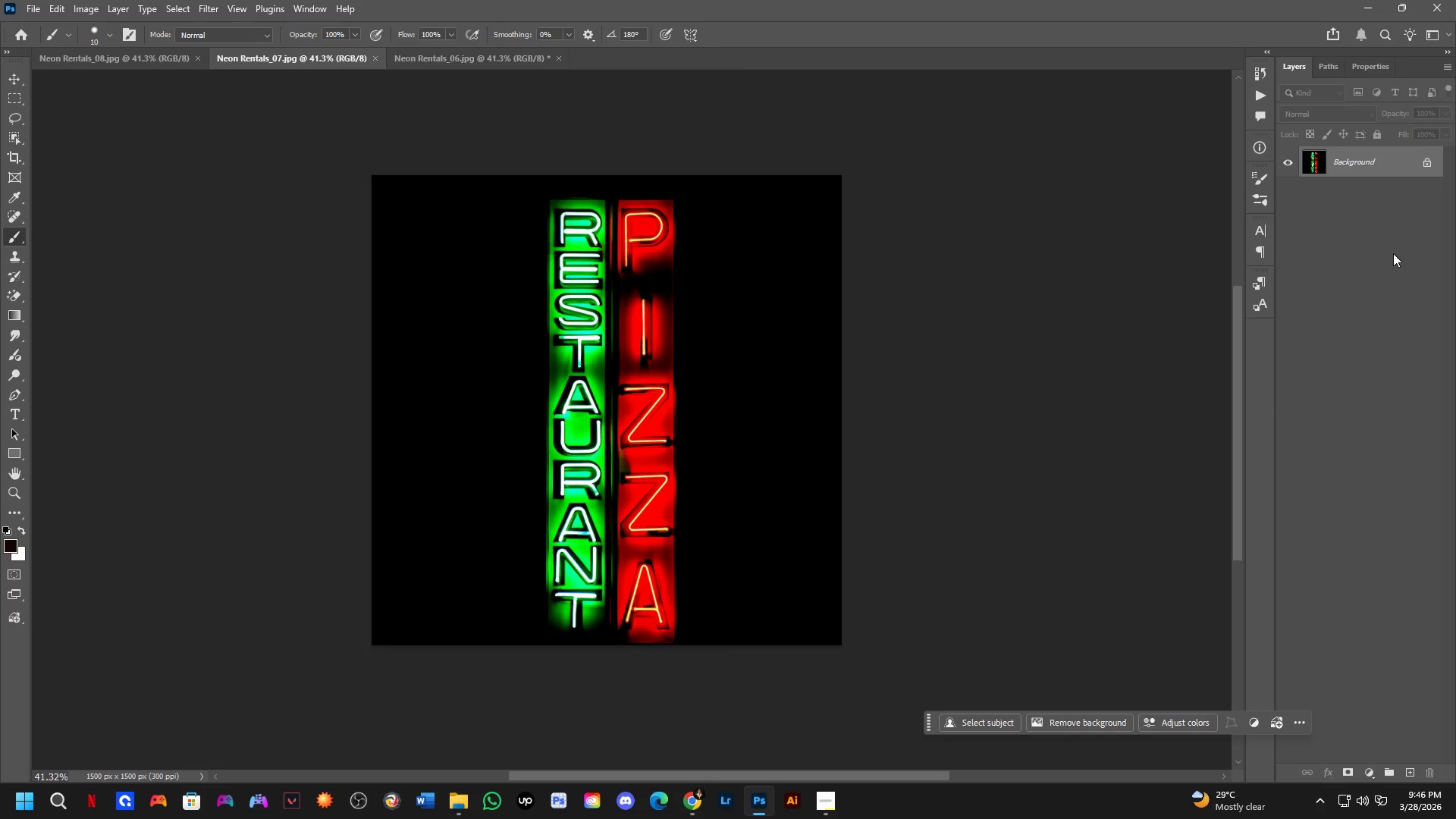 
scroll: coordinate [598, 394], scroll_direction: down, amount: 2.0
 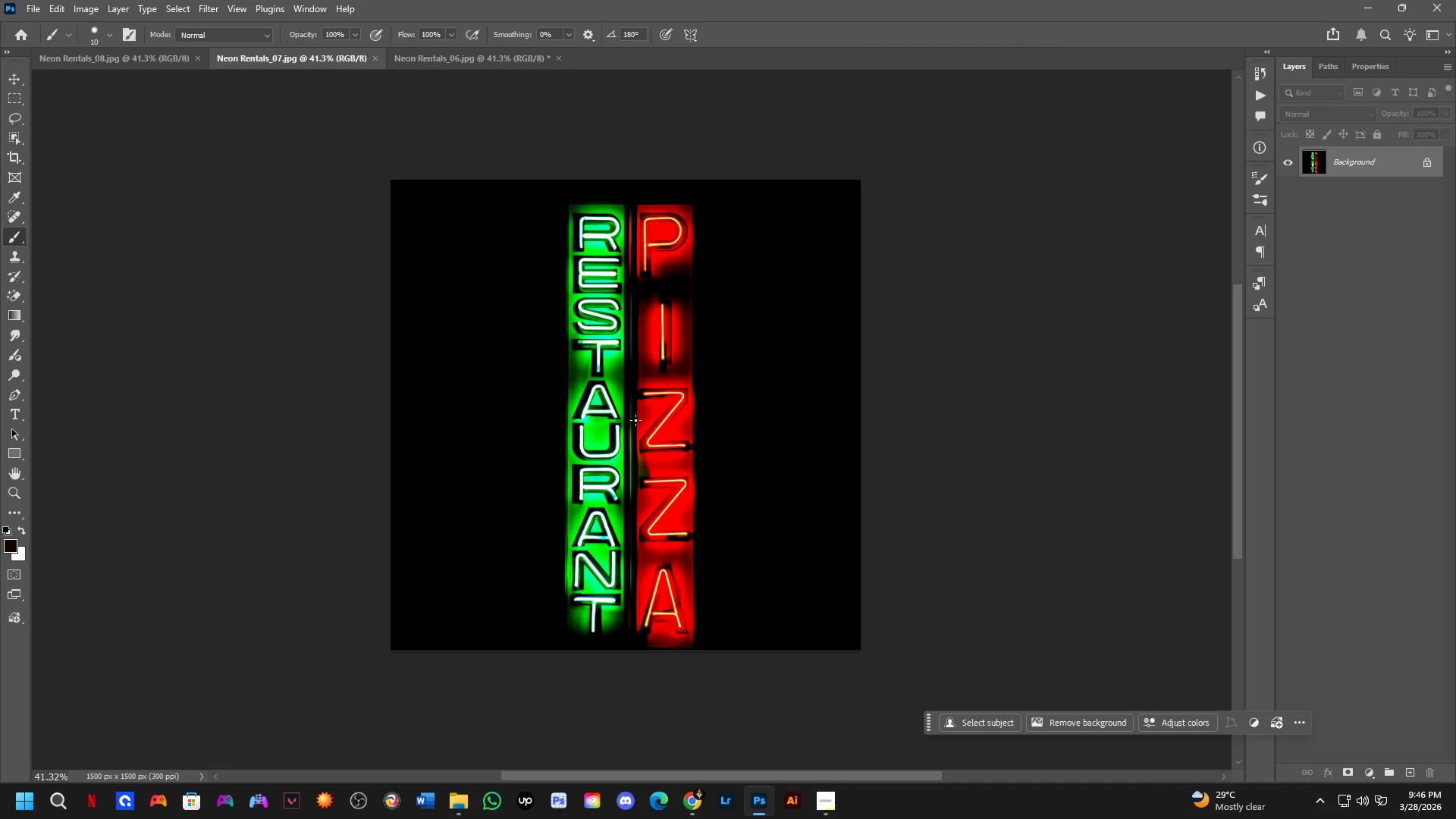 
key(Alt+Tab)
 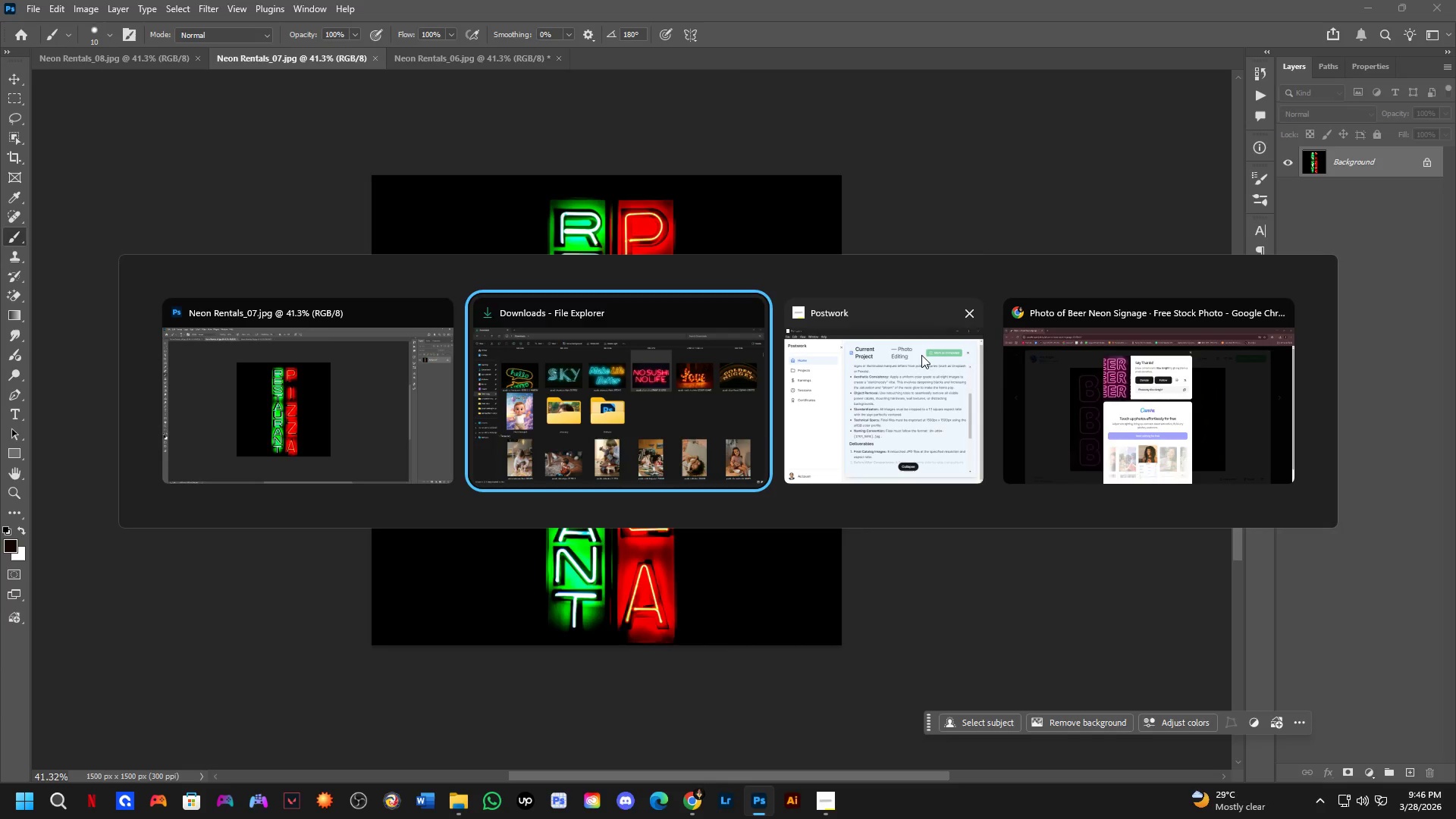 
left_click([613, 419])
 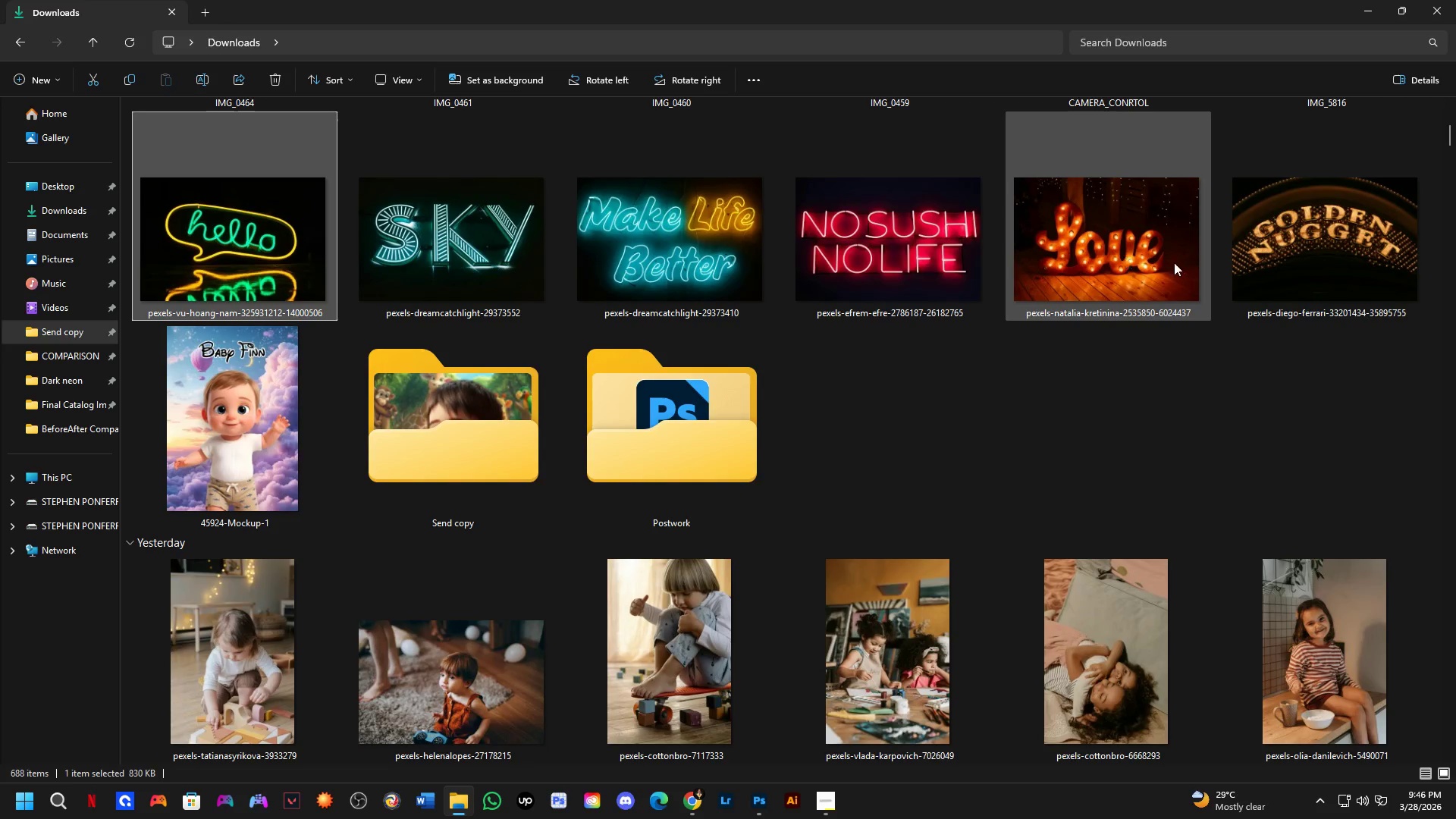 
scroll: coordinate [901, 364], scroll_direction: up, amount: 1.0
 